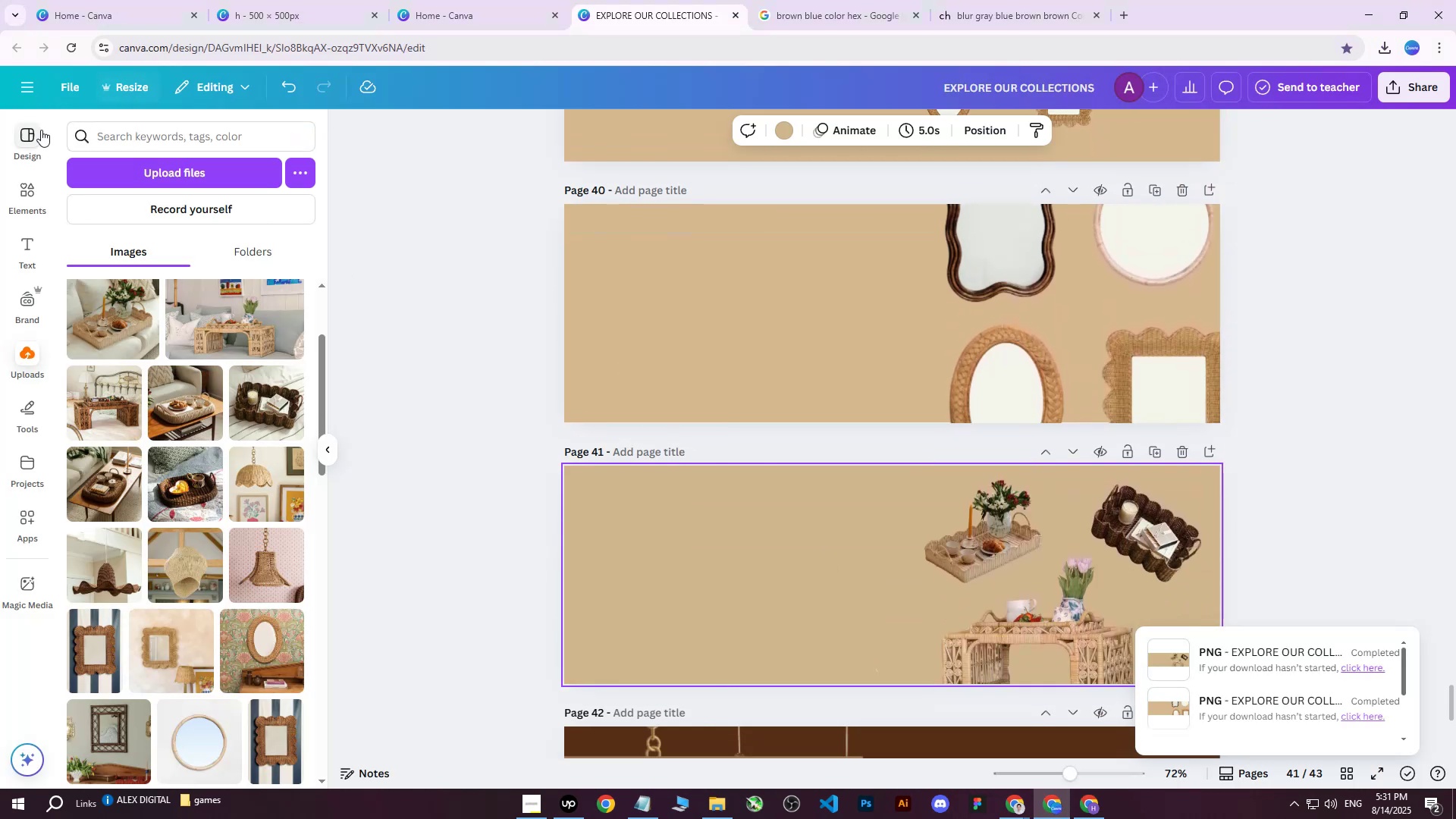 
left_click([33, 188])
 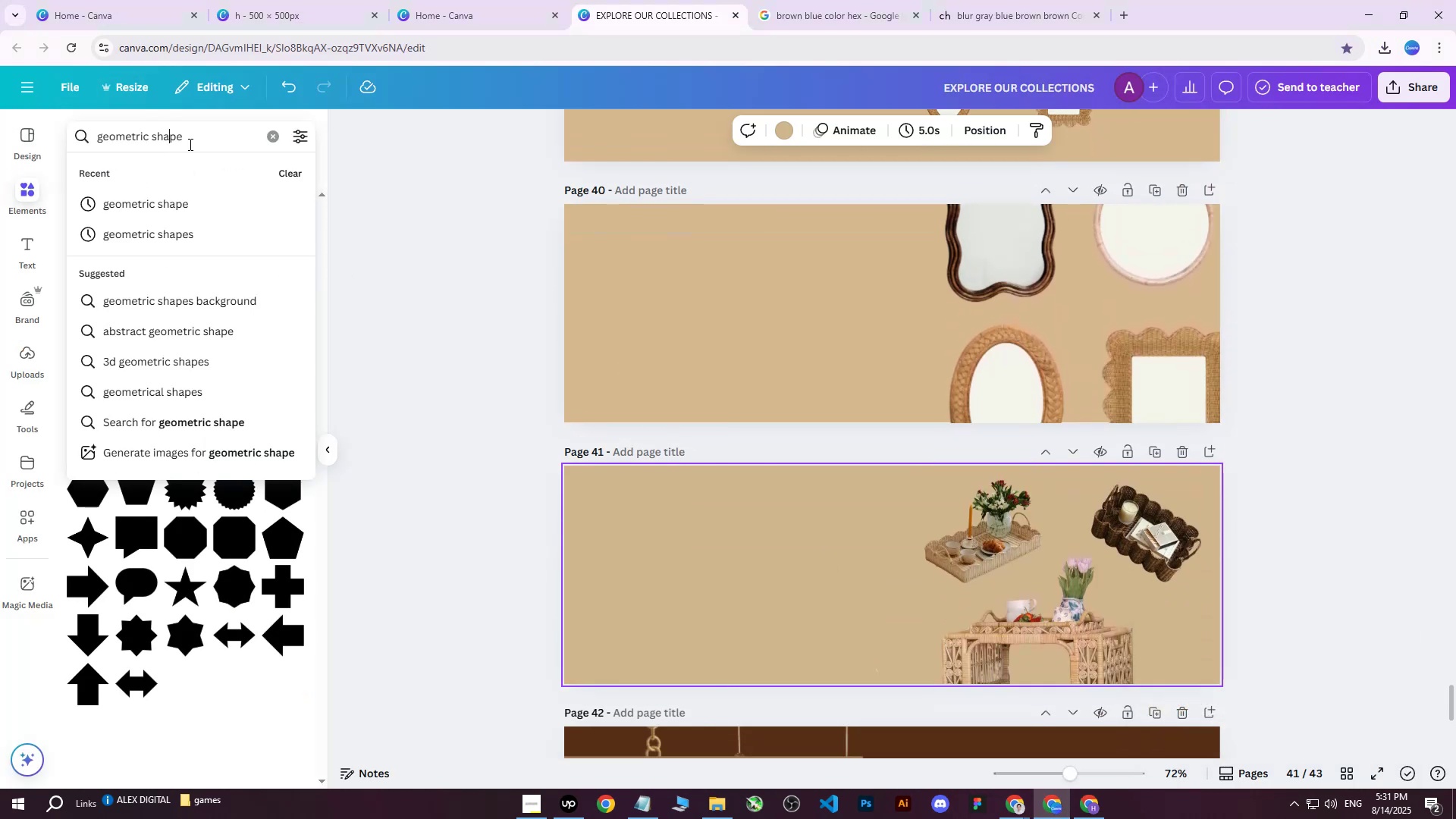 
double_click([218, 143])
 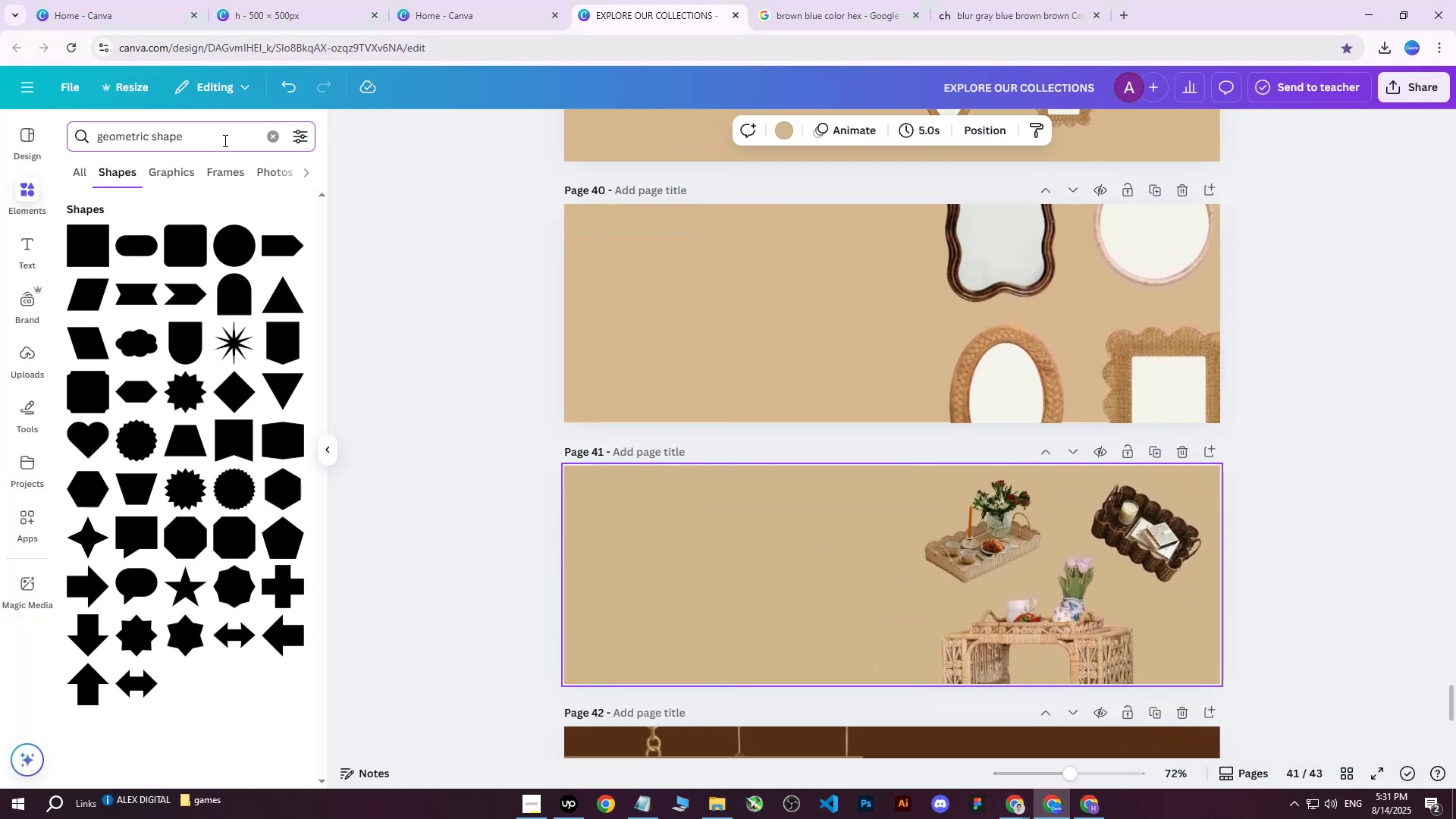 
left_click_drag(start_coordinate=[224, 140], to_coordinate=[63, 135])
 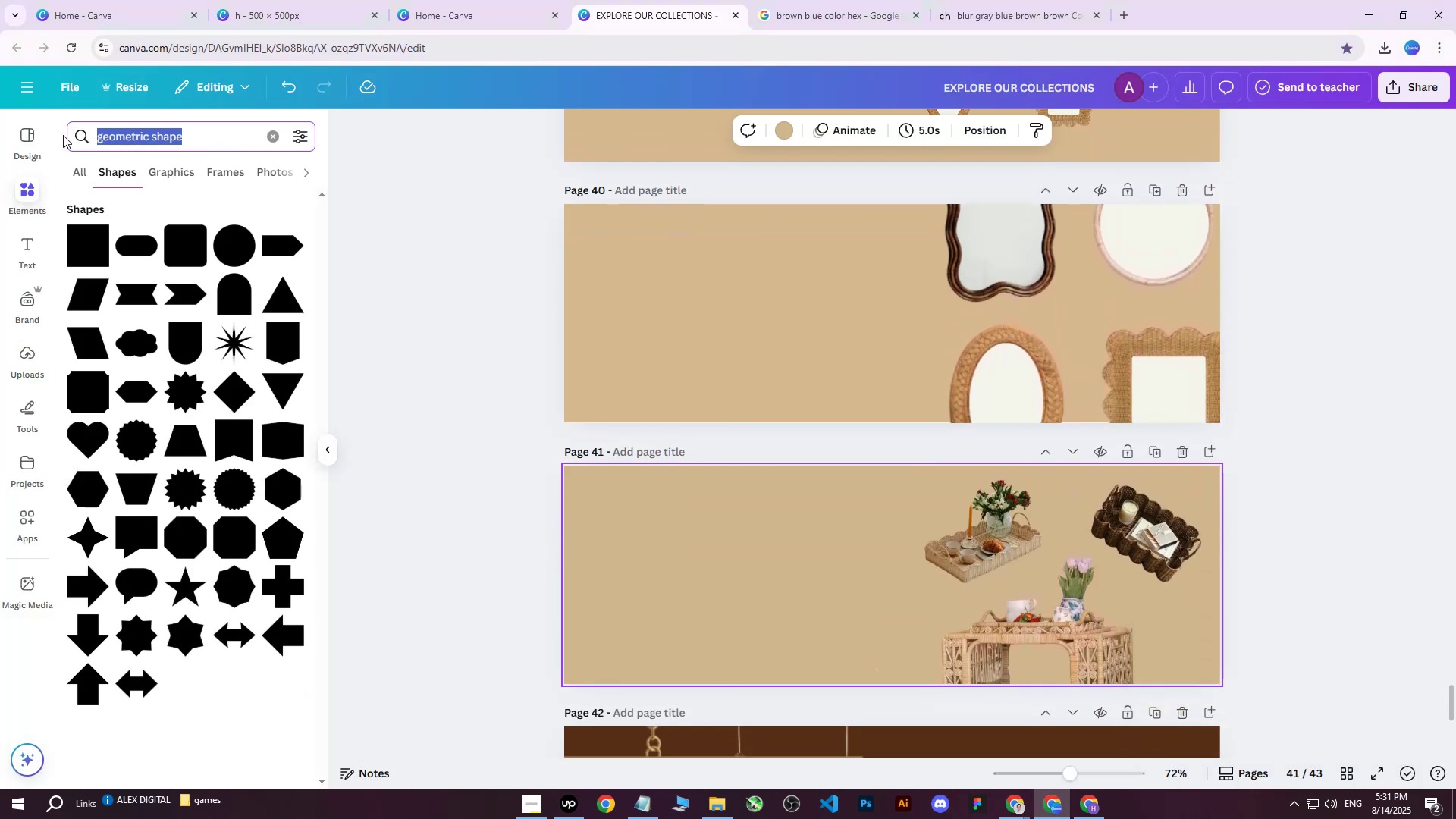 
type(apstract geometric shape)
 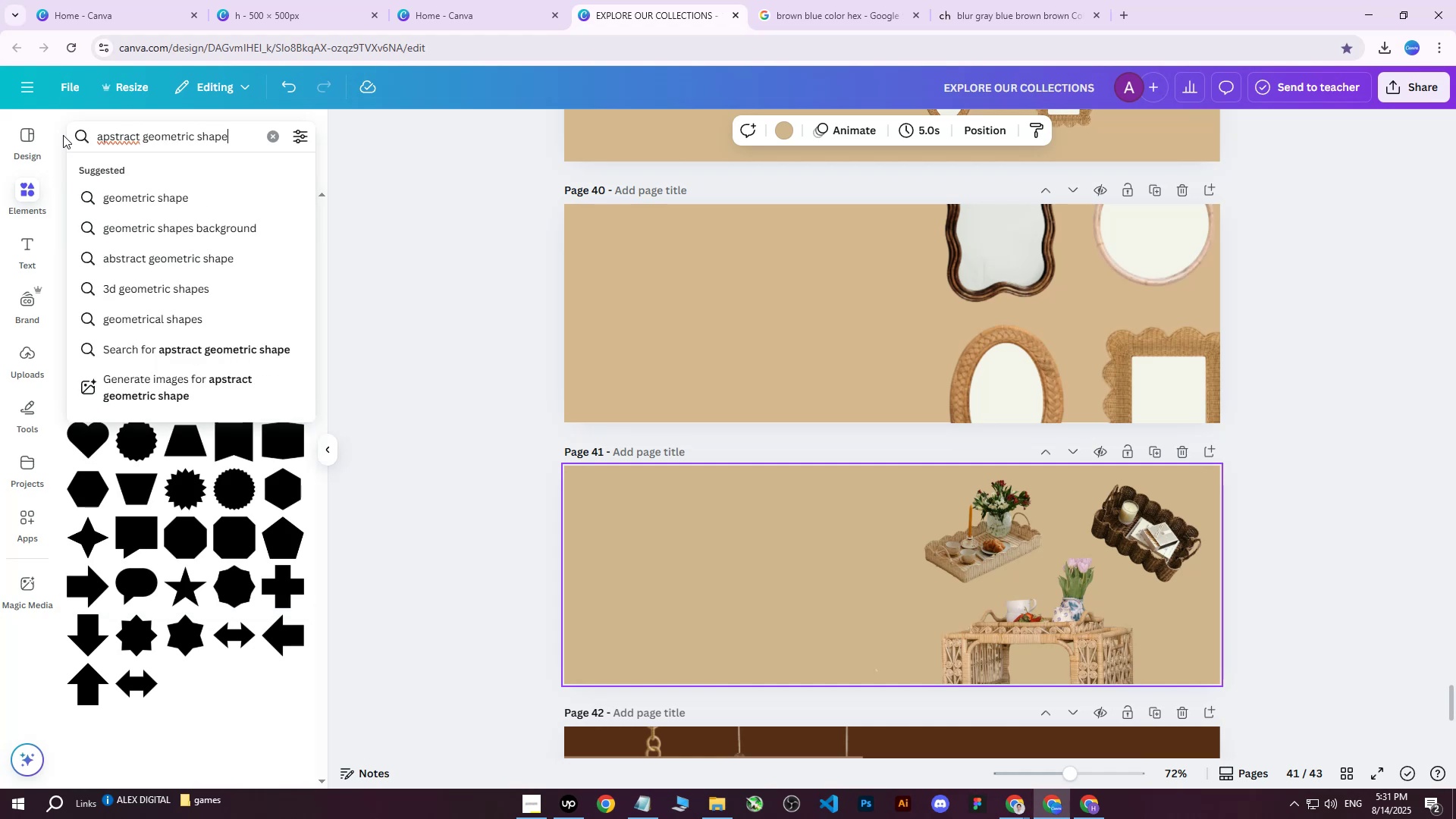 
key(Enter)
 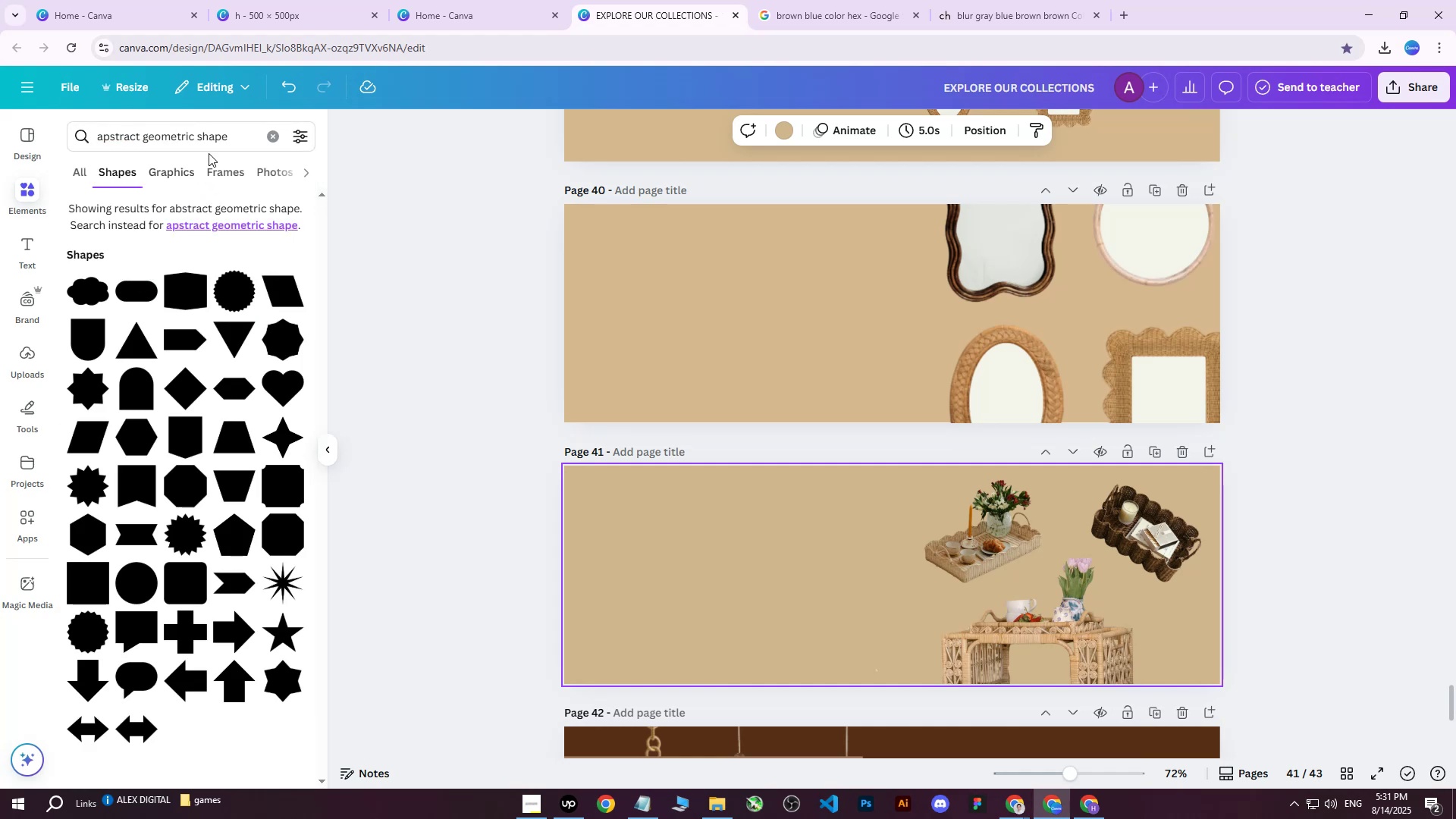 
left_click([232, 136])
 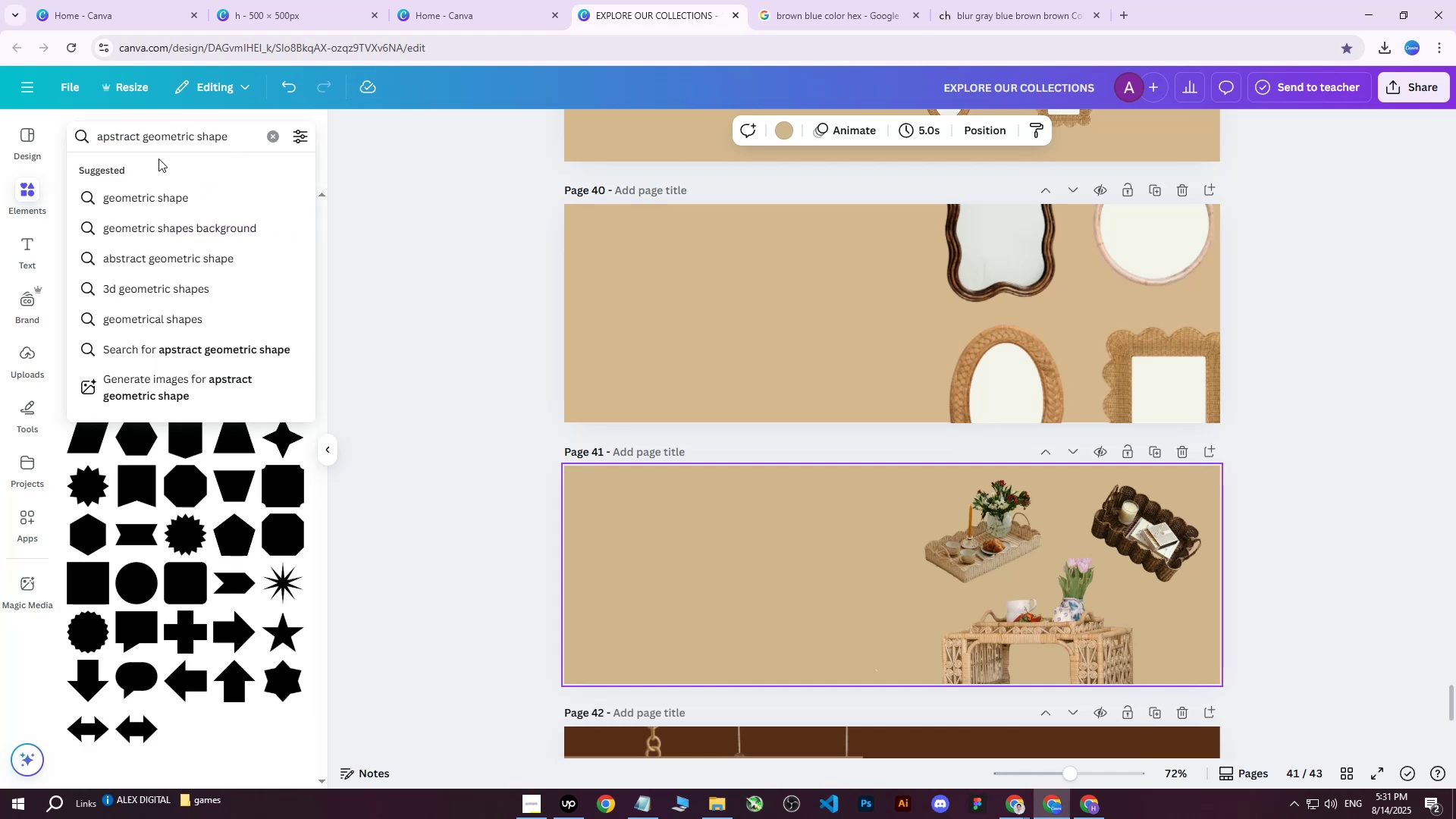 
key(Enter)
 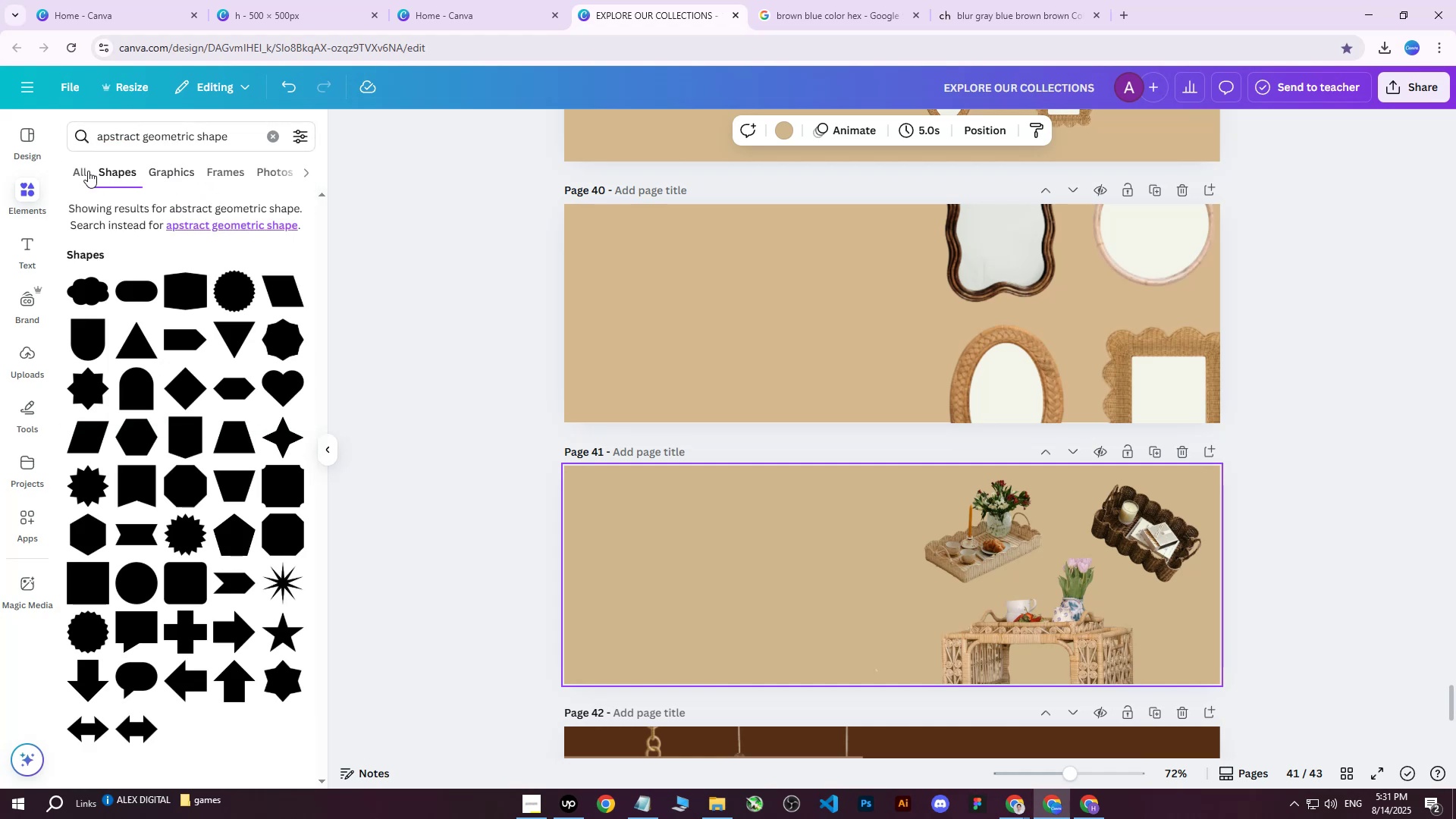 
left_click([87, 171])
 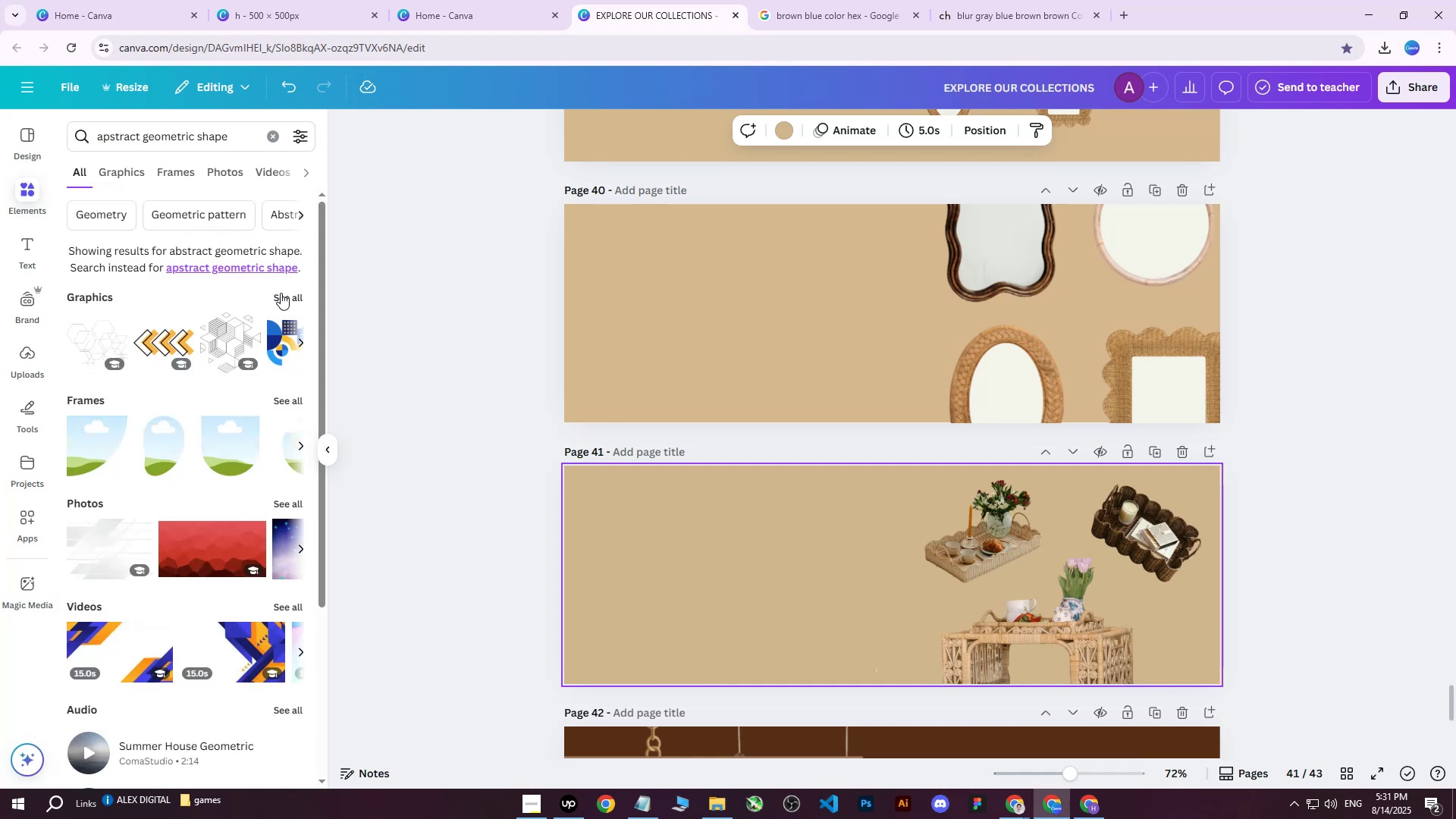 
left_click([286, 295])
 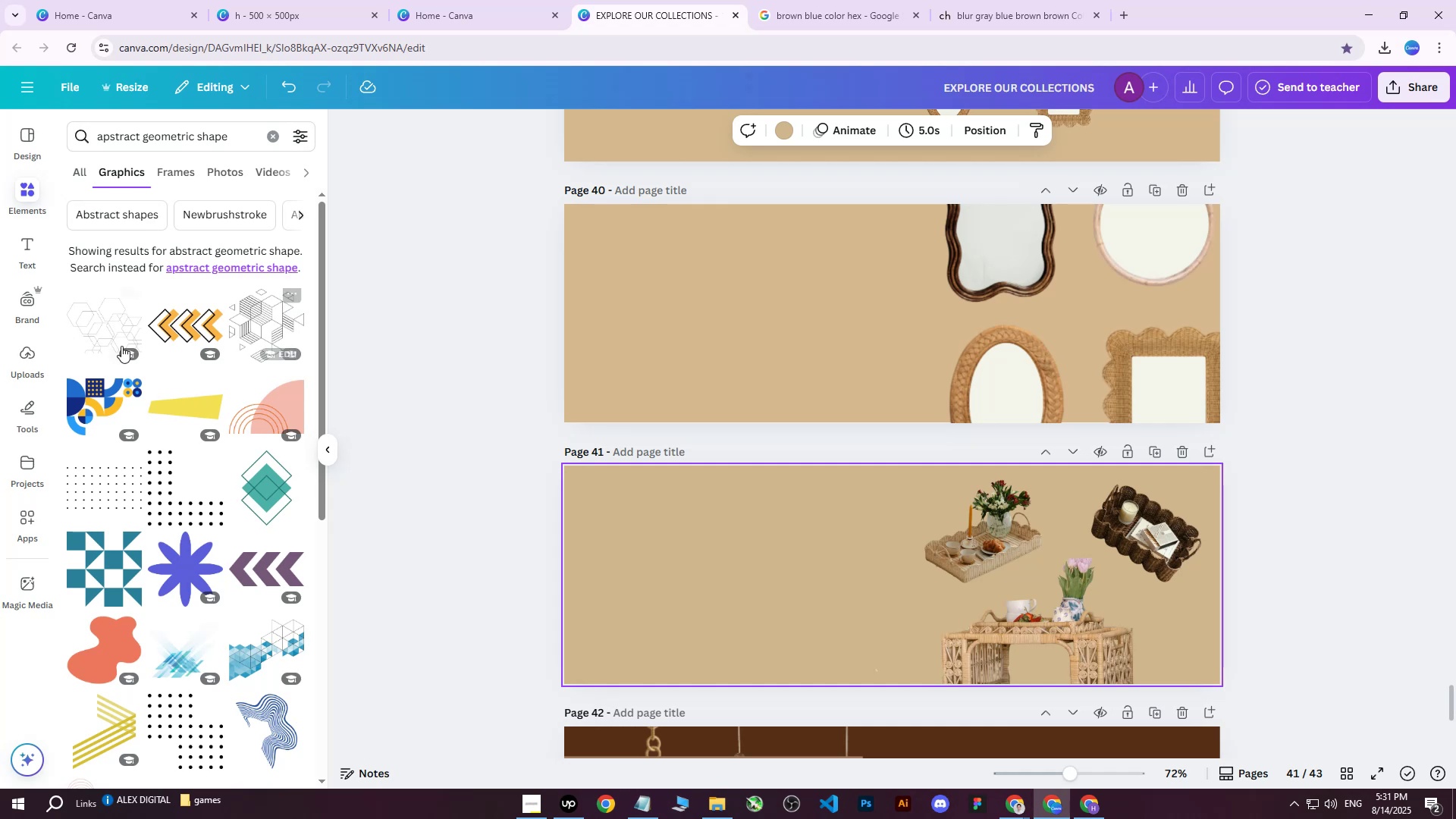 
left_click([104, 316])
 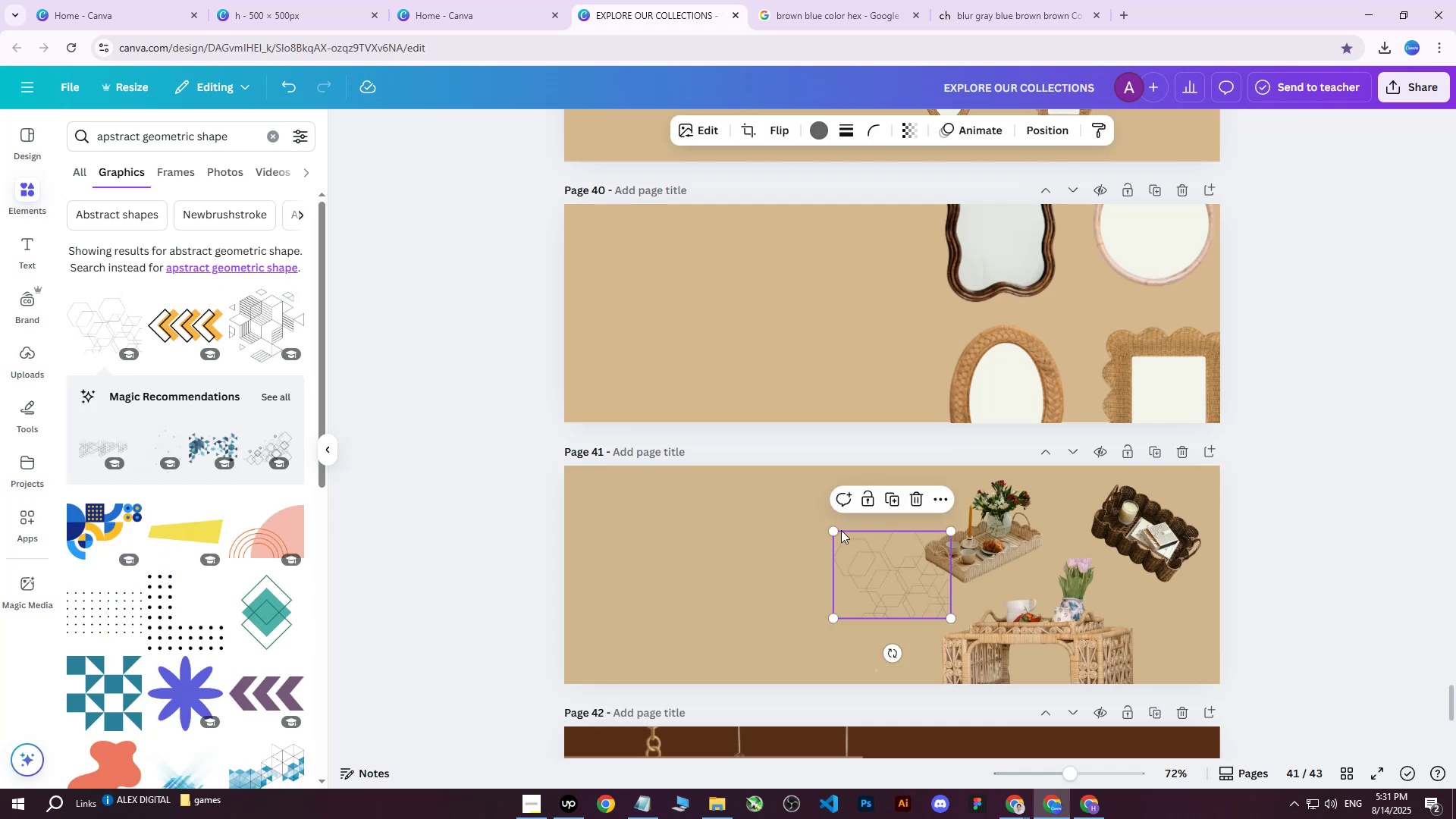 
left_click_drag(start_coordinate=[835, 528], to_coordinate=[617, 402])
 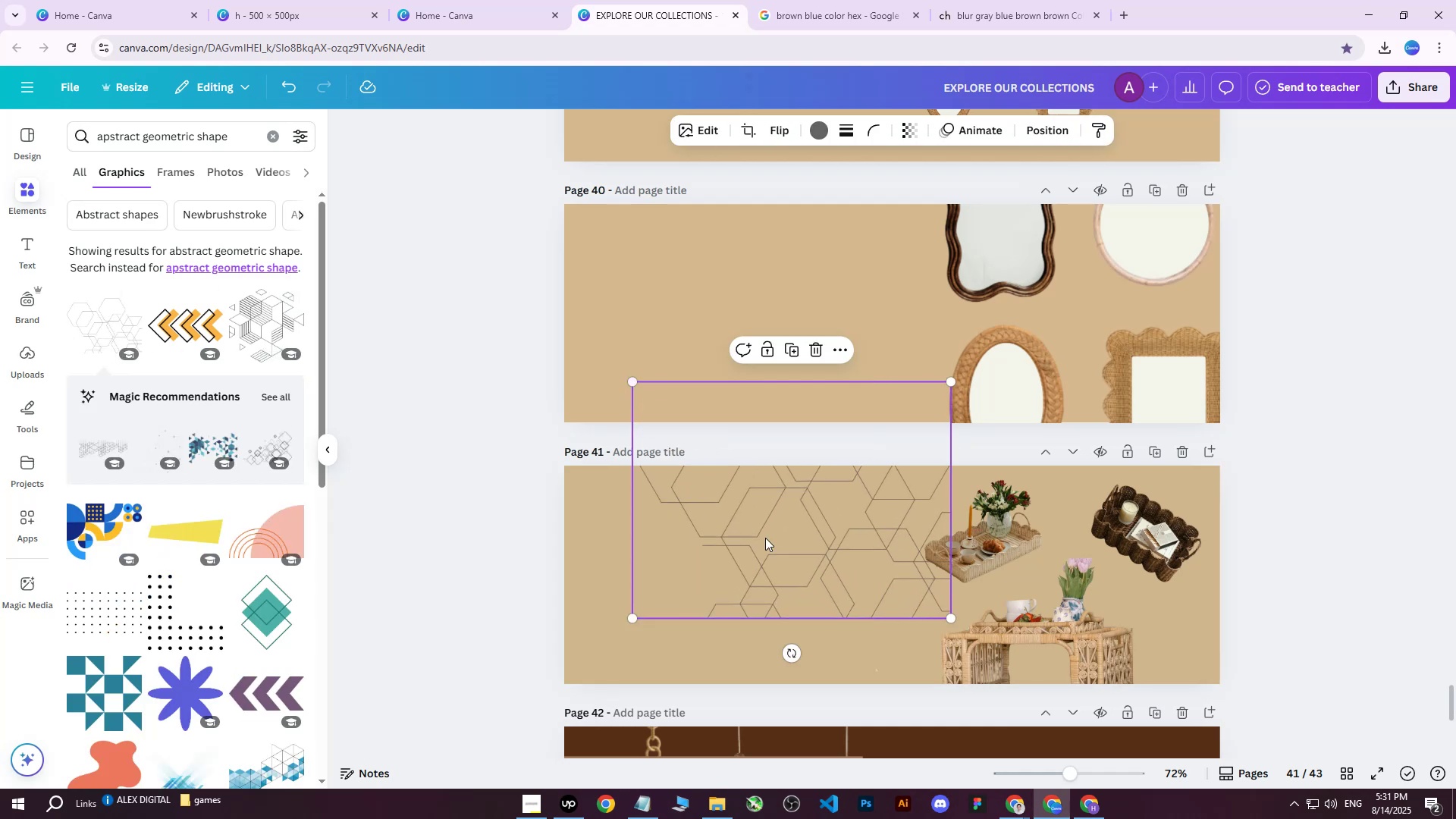 
left_click_drag(start_coordinate=[844, 575], to_coordinate=[798, 610])
 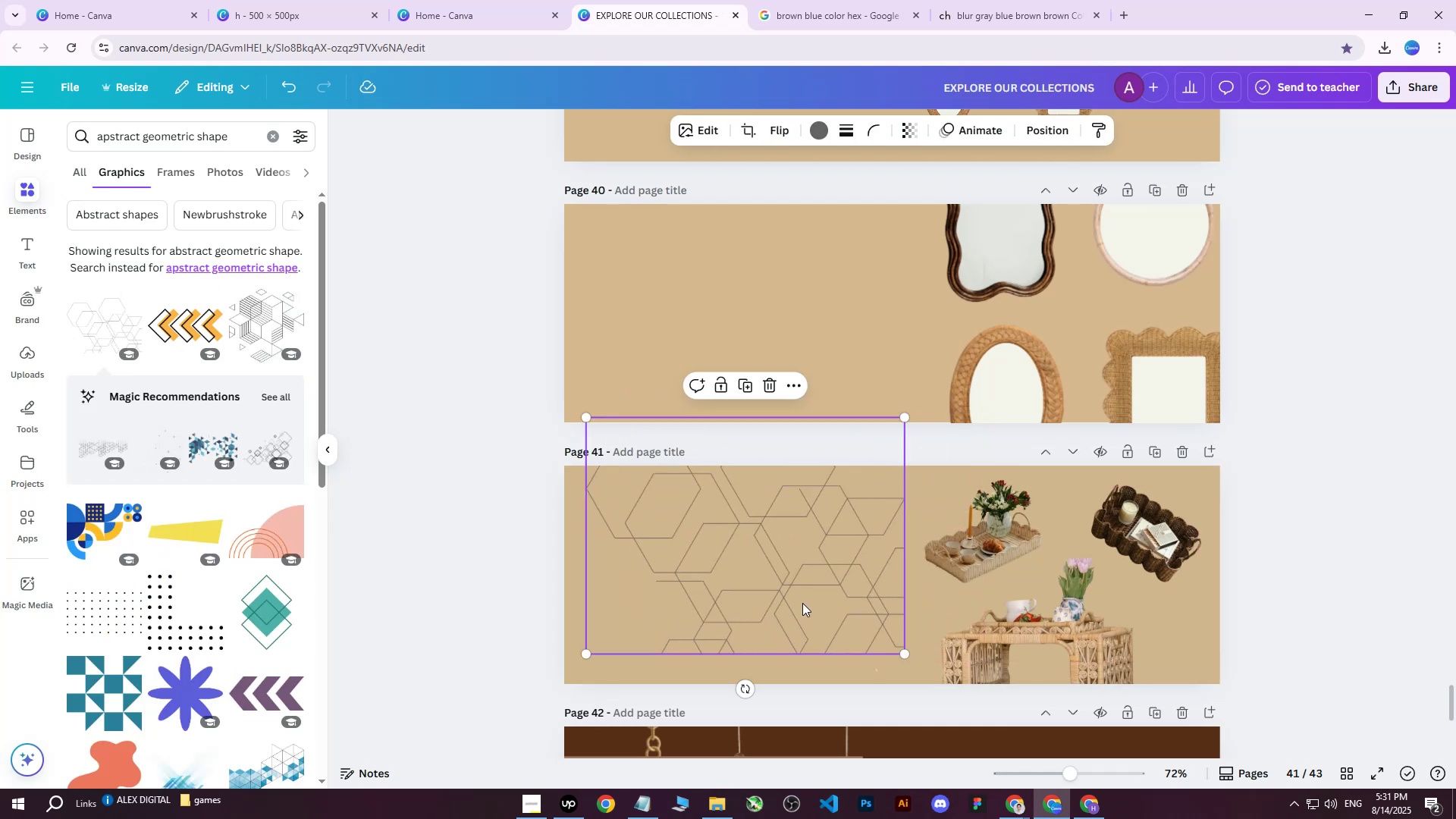 
left_click_drag(start_coordinate=[904, 648], to_coordinate=[813, 565])
 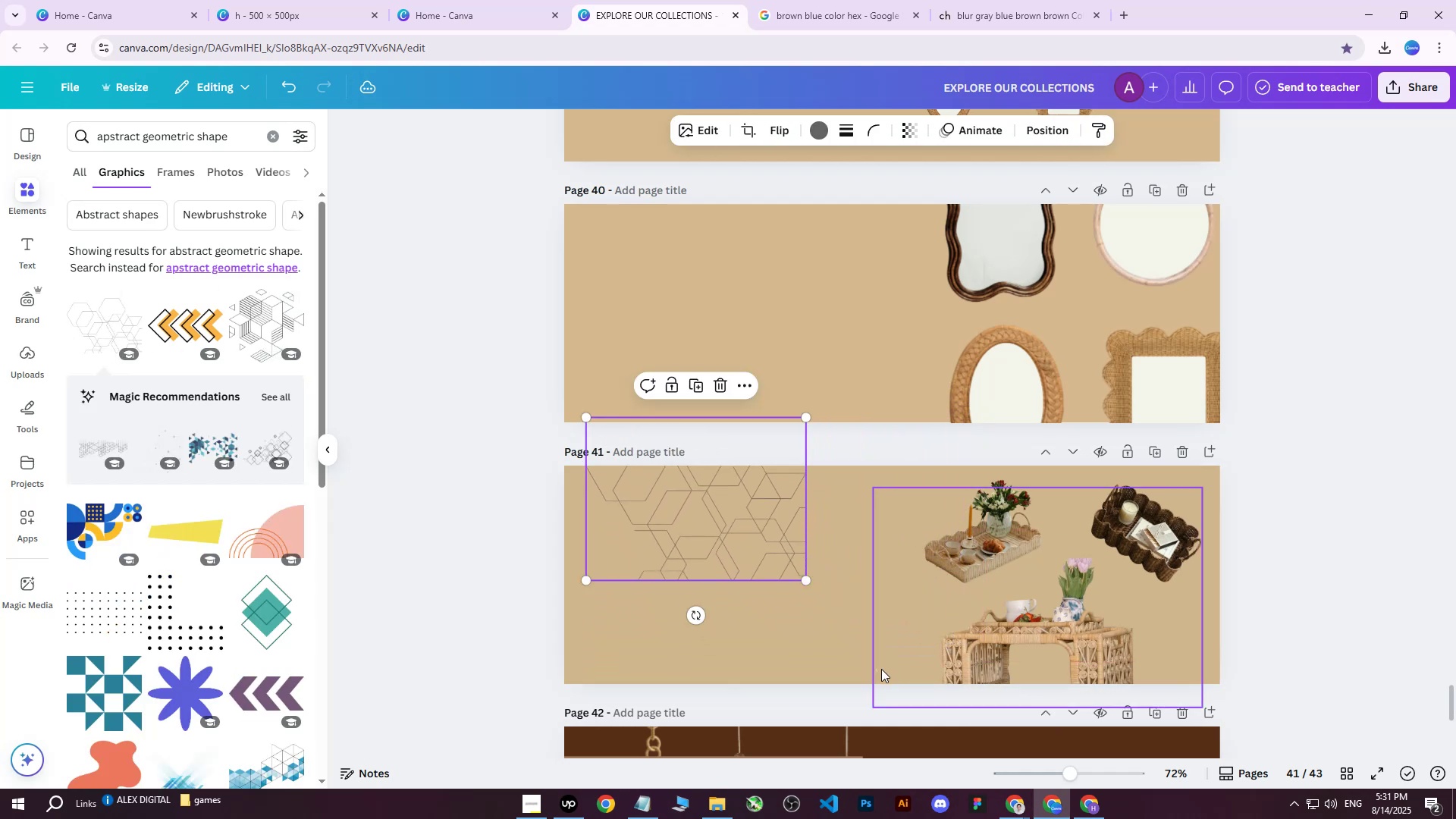 
left_click([881, 669])
 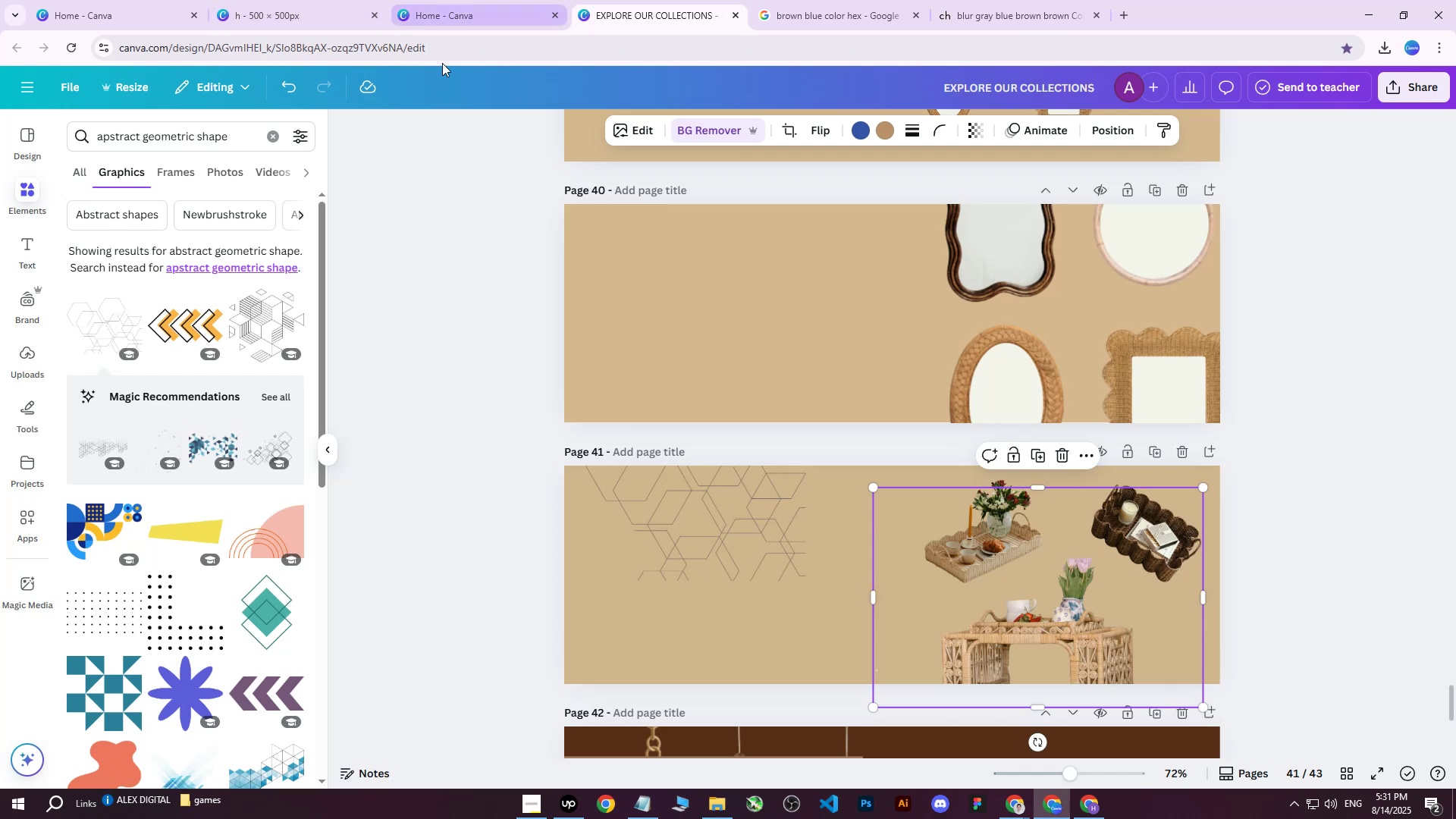 
left_click([1088, 801])
 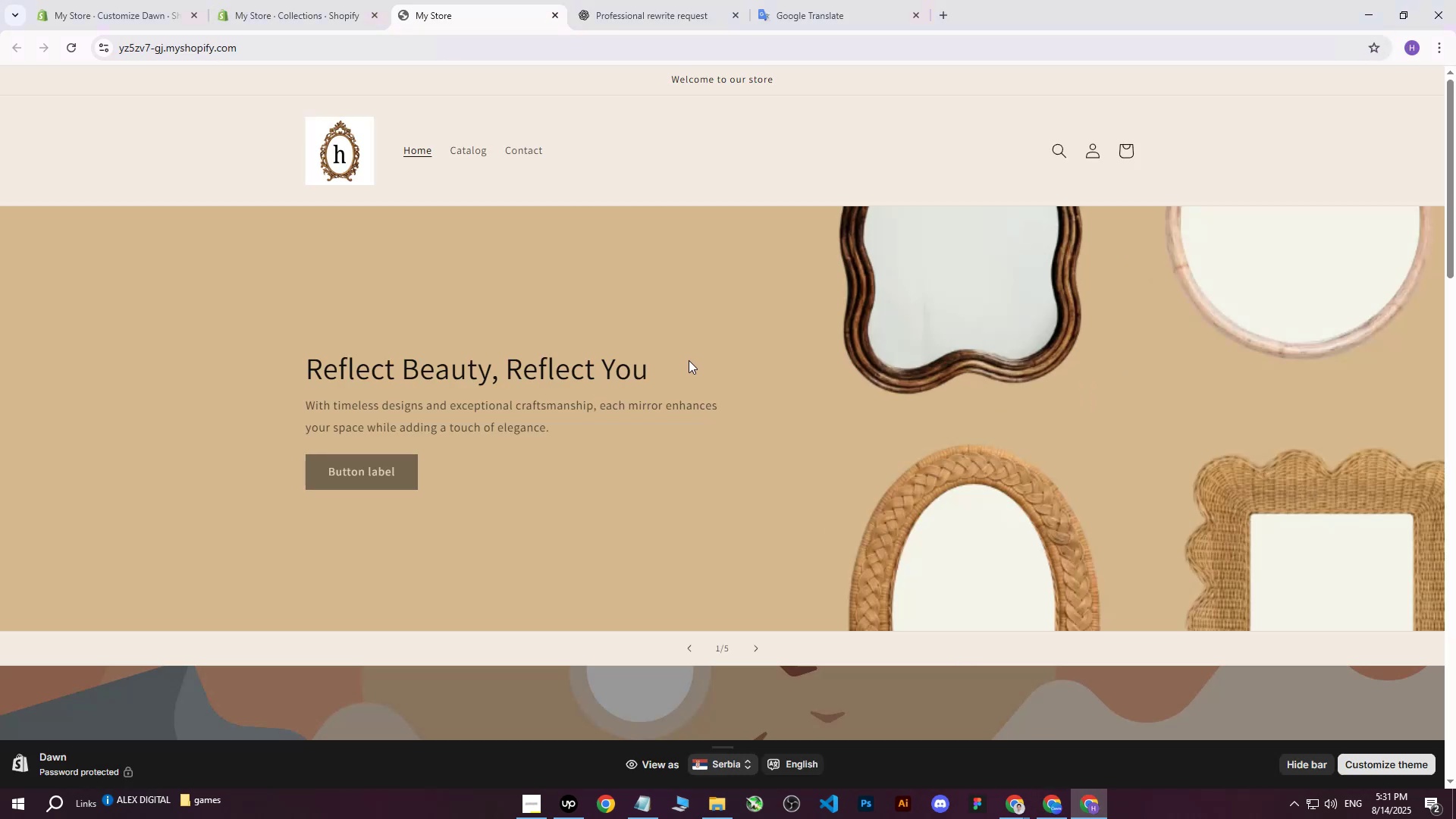 
scroll: coordinate [689, 360], scroll_direction: up, amount: 3.0
 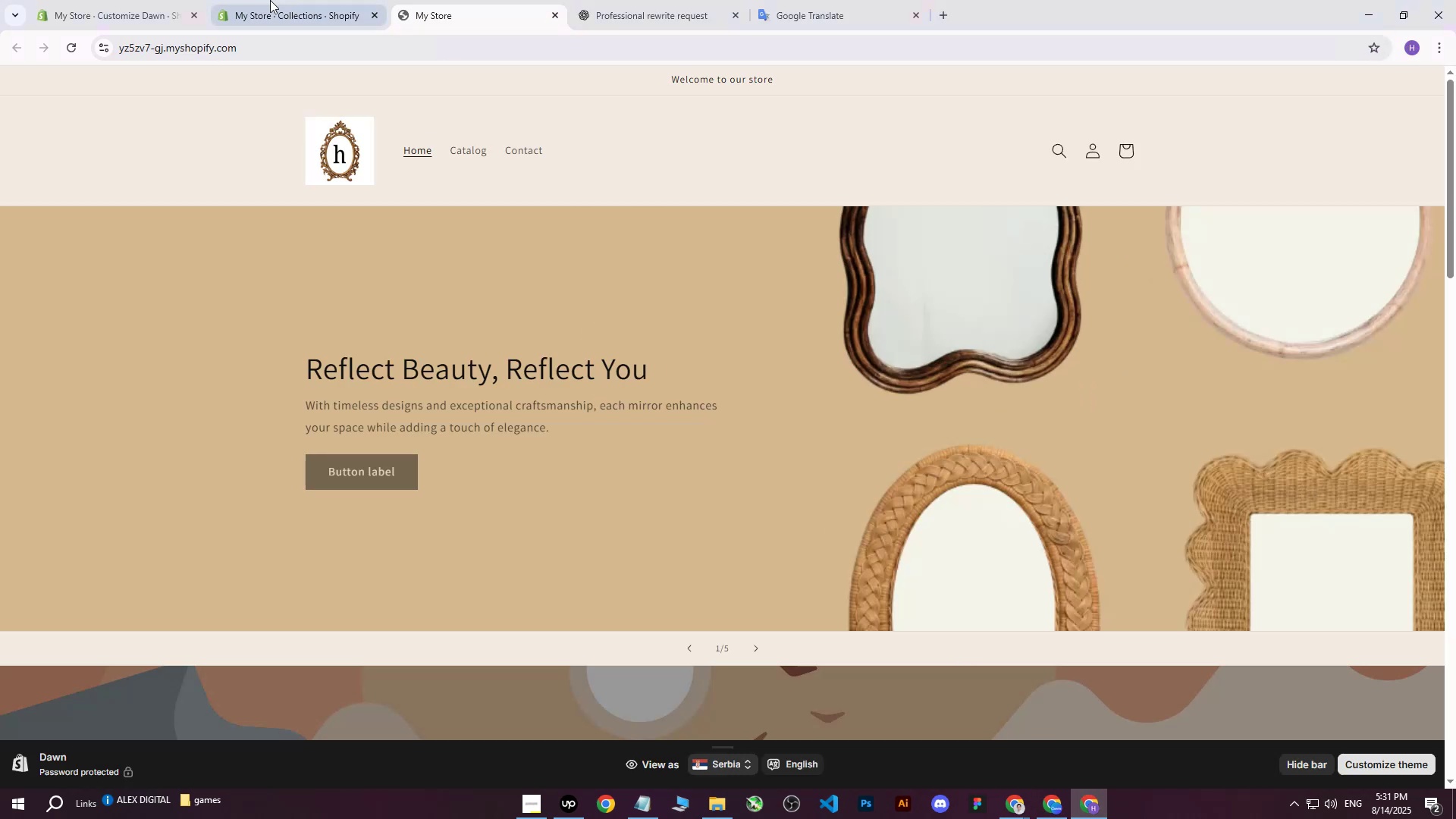 
left_click([163, 0])
 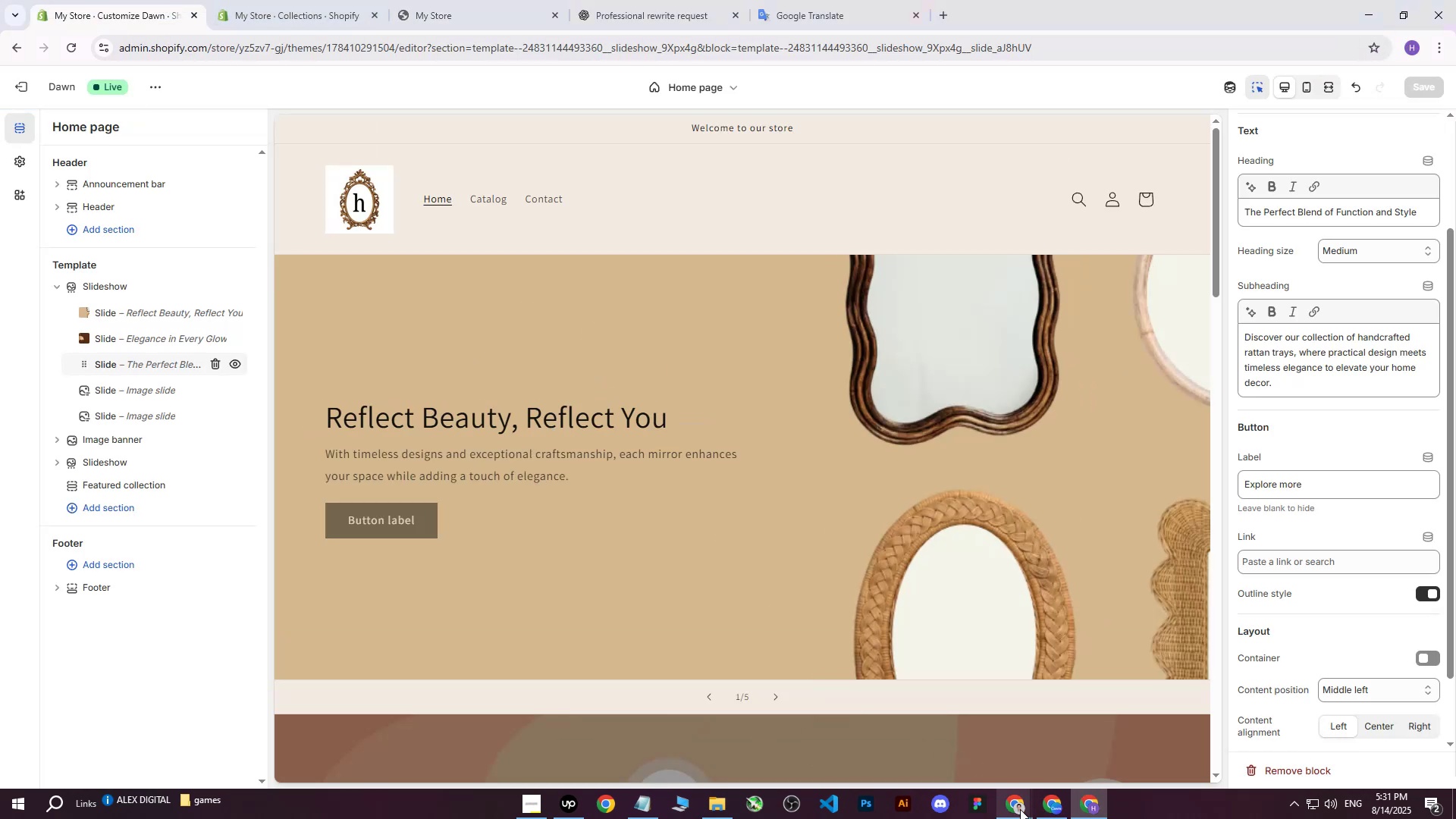 
left_click([1042, 814])
 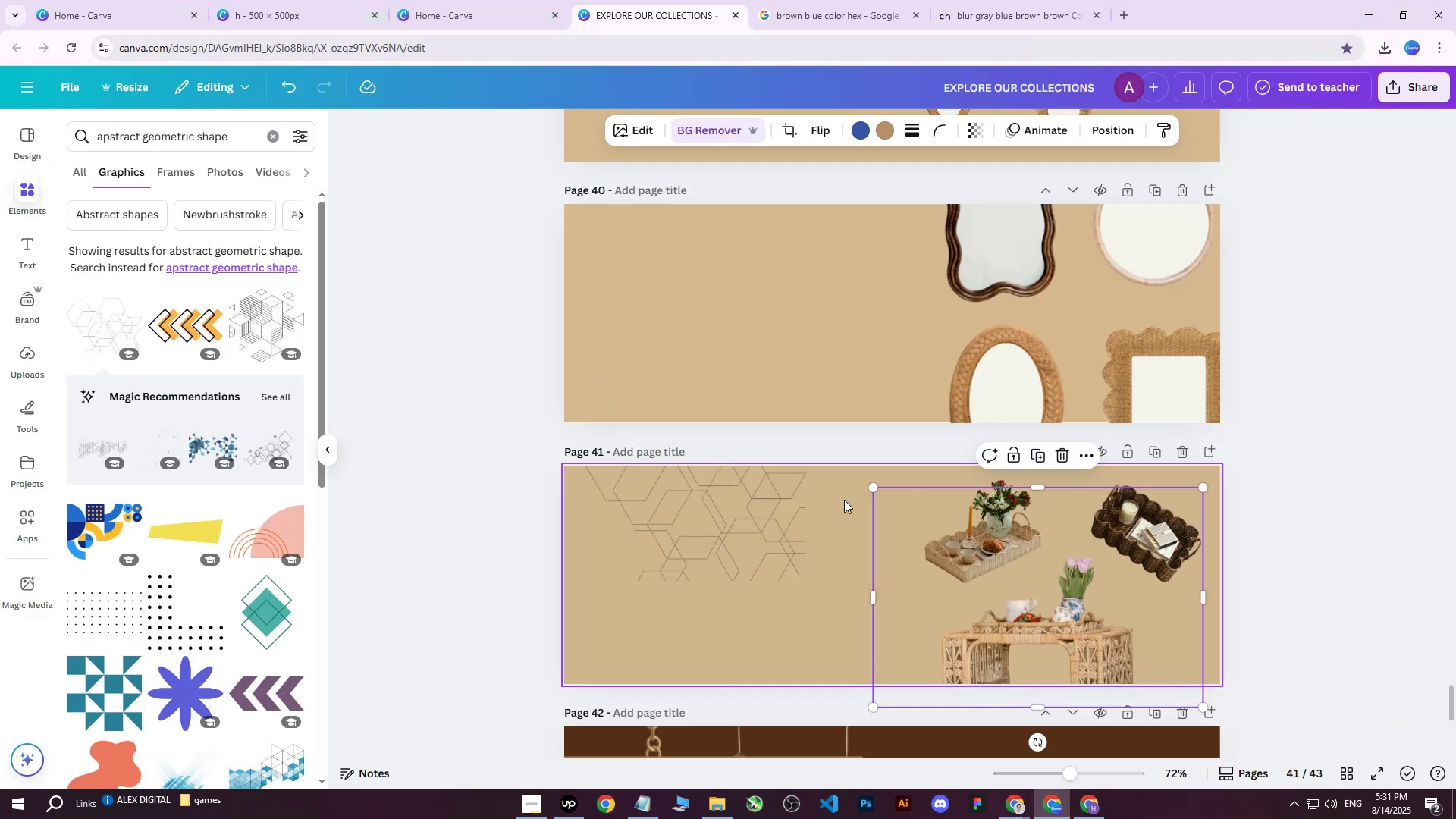 
left_click([748, 529])
 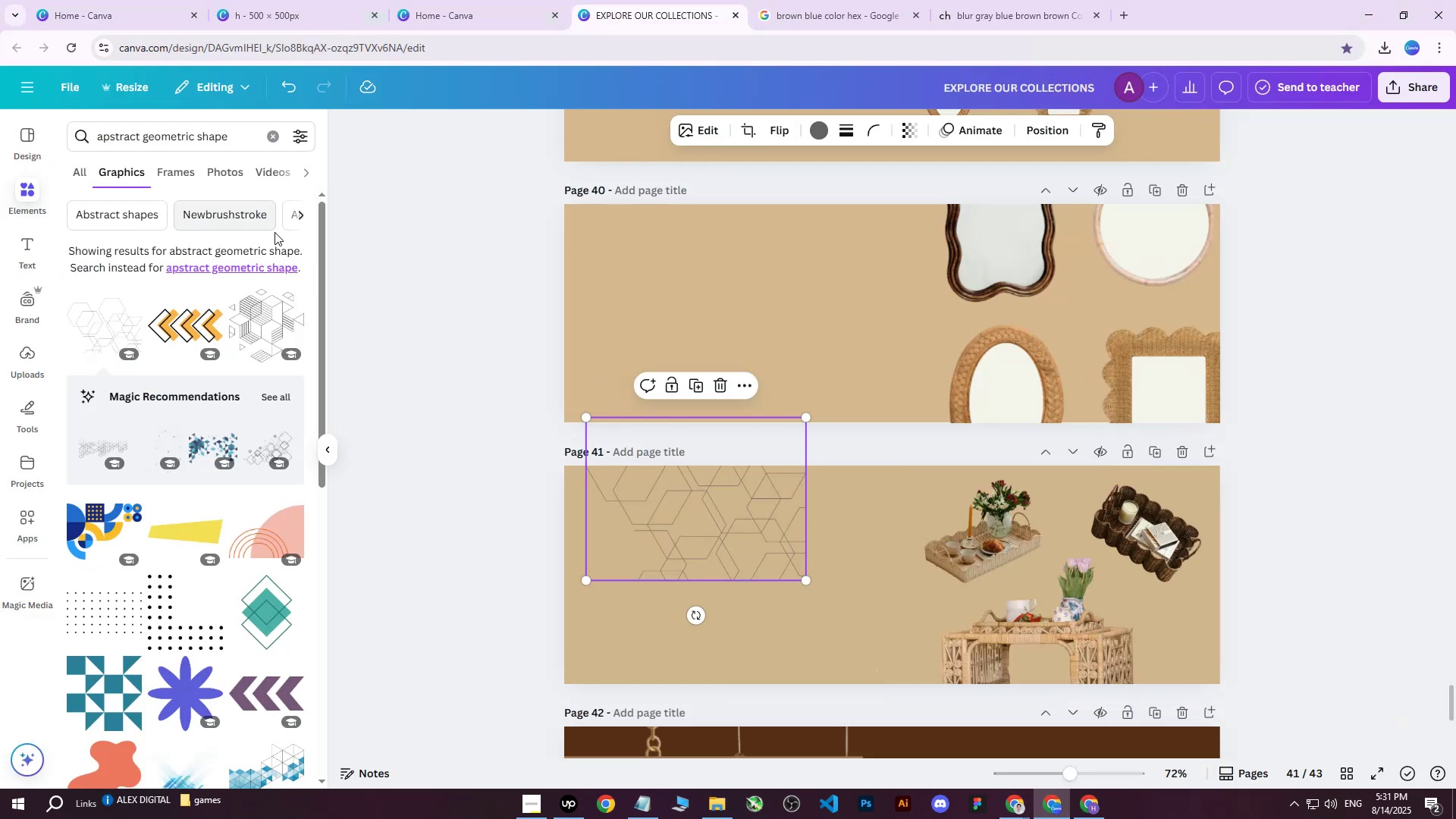 
left_click([268, 325])
 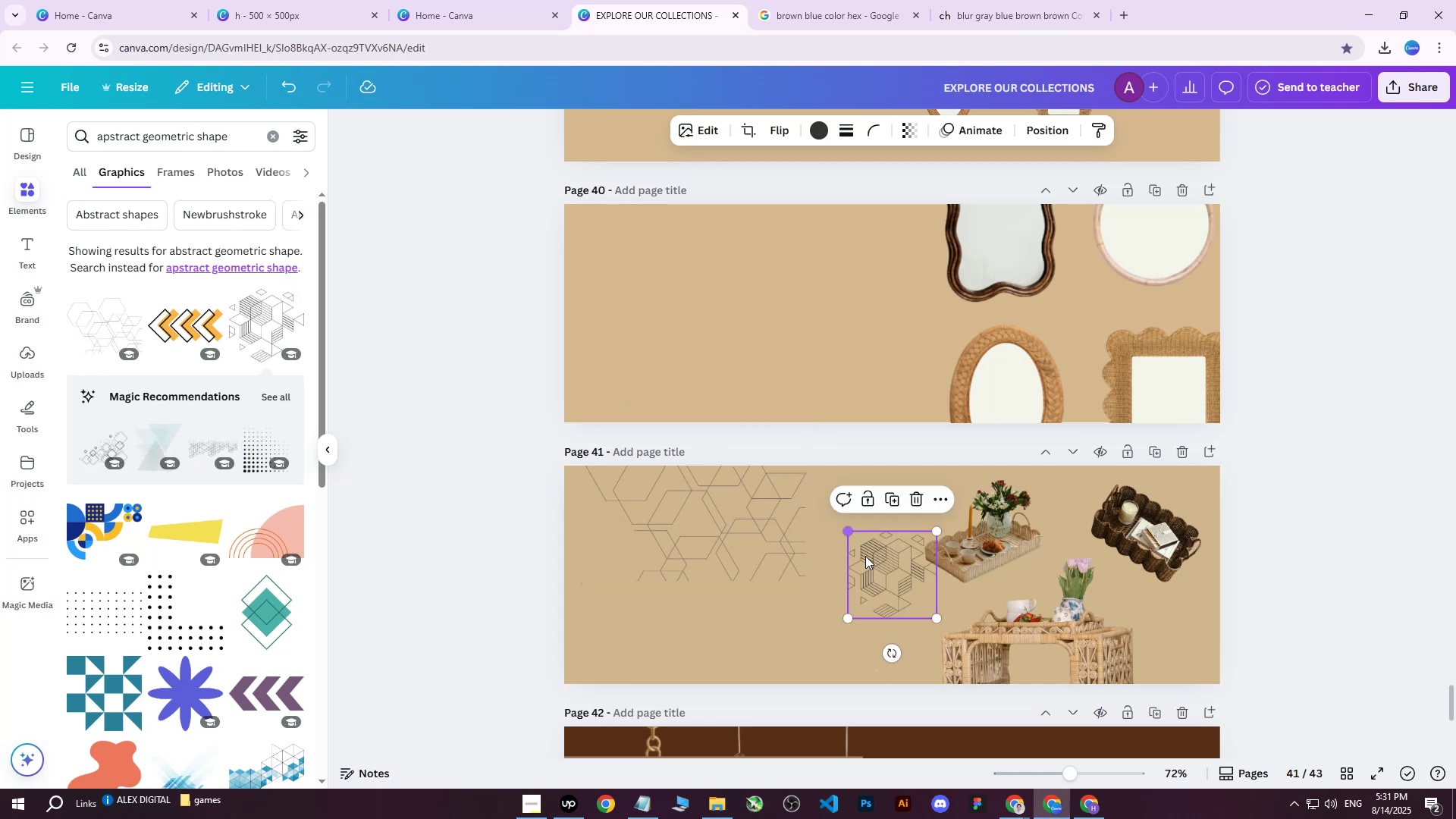 
left_click_drag(start_coordinate=[937, 620], to_coordinate=[1272, 751])
 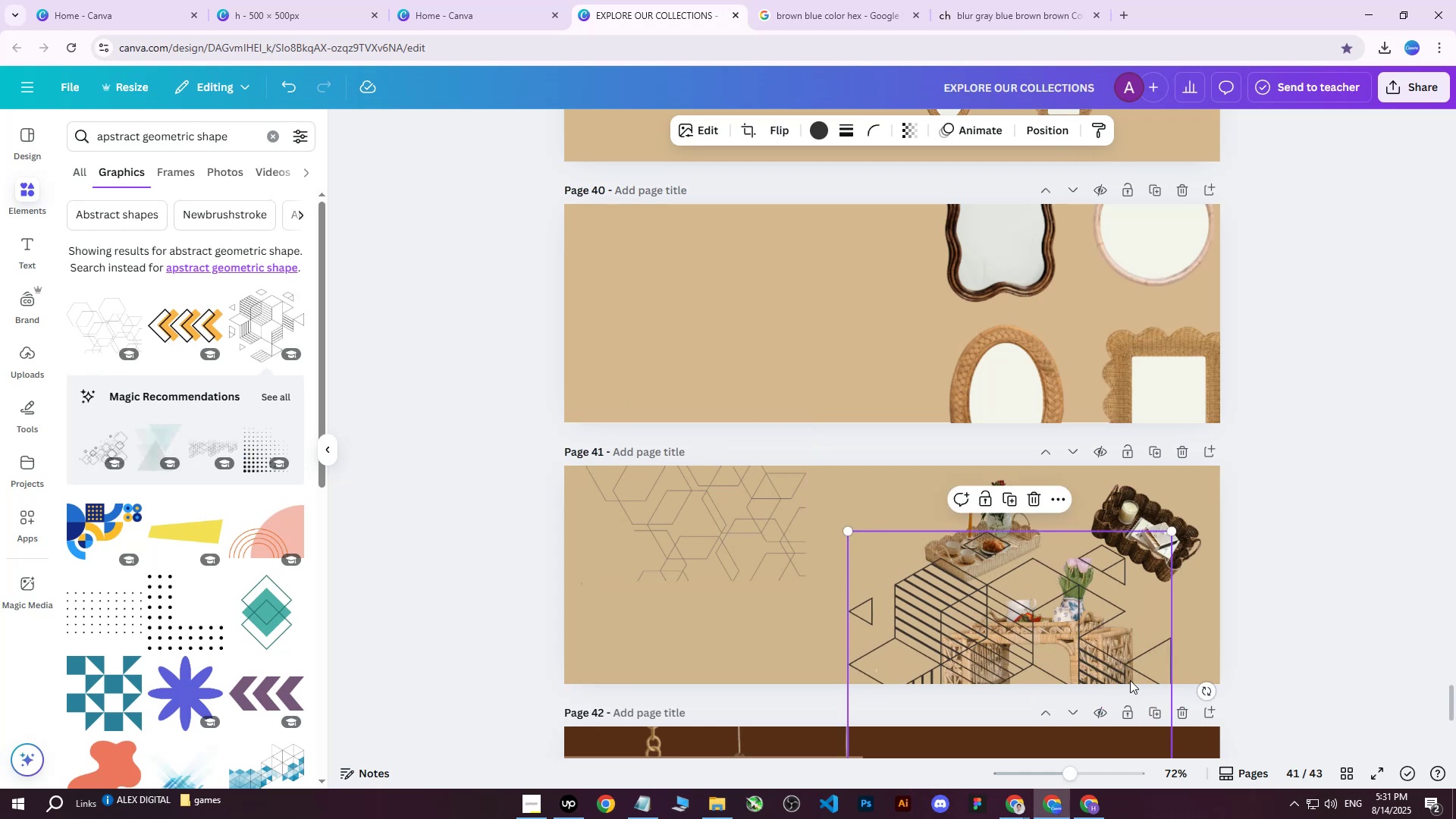 
left_click_drag(start_coordinate=[1105, 657], to_coordinate=[1132, 563])
 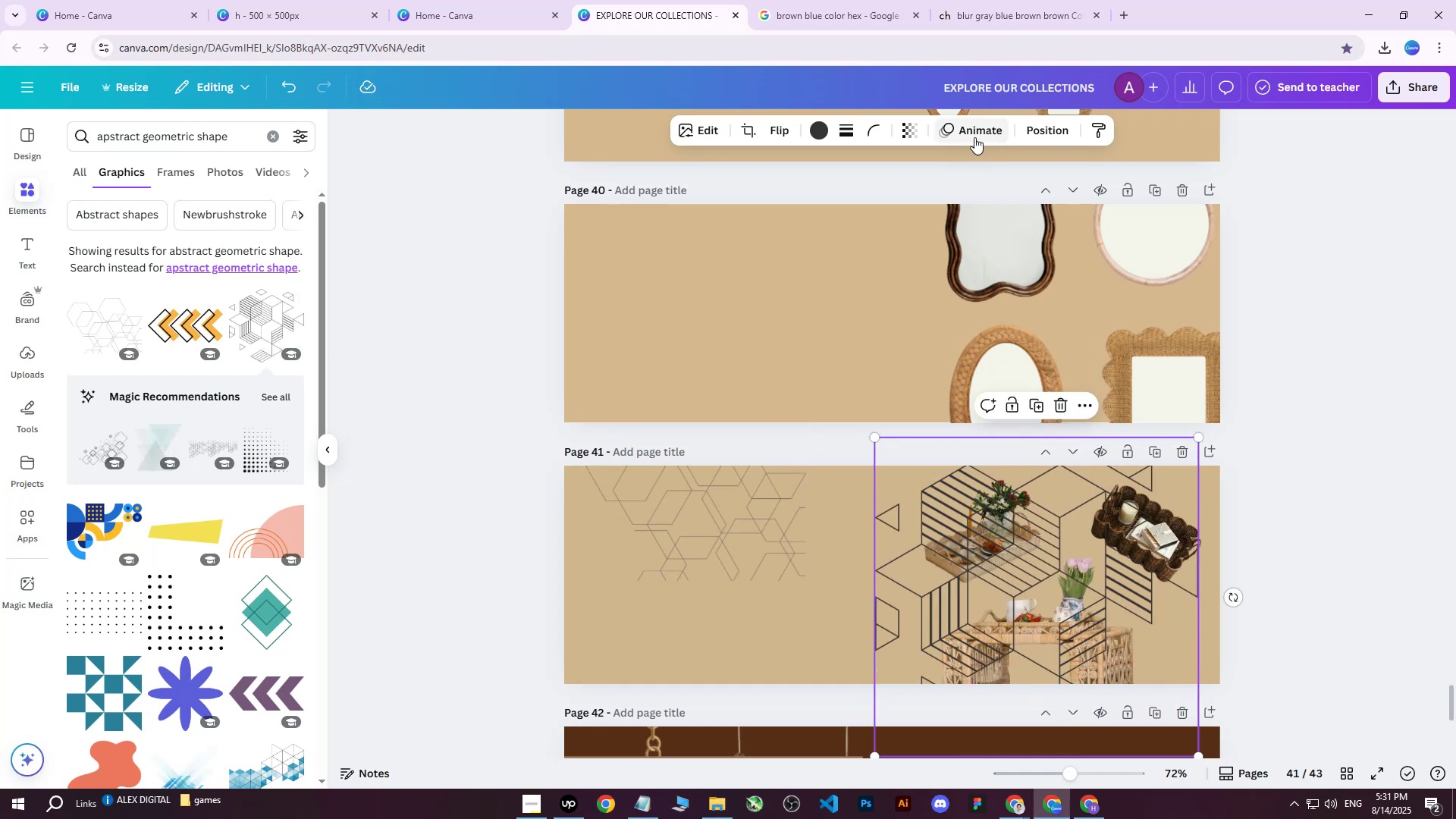 
left_click([922, 133])
 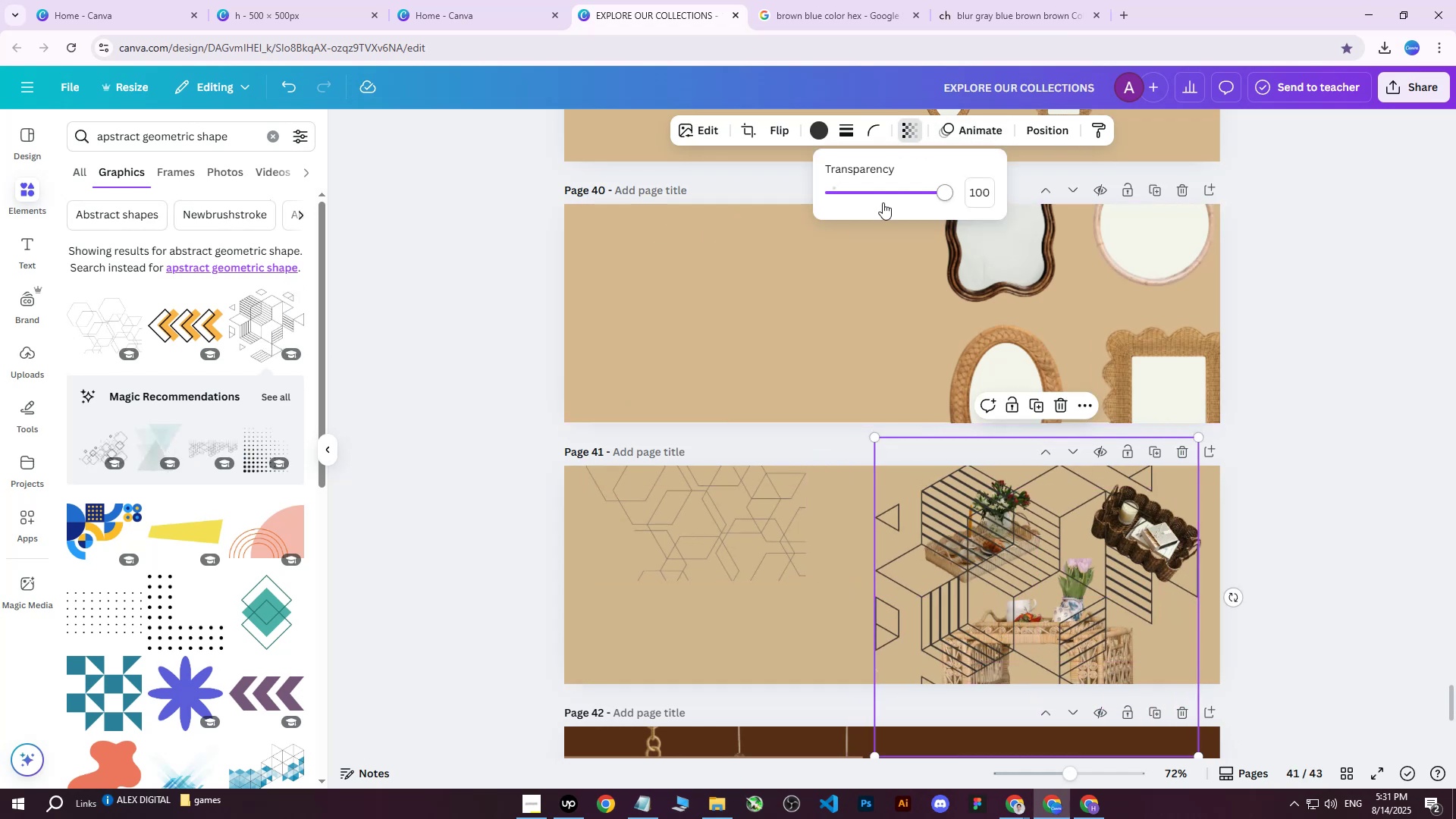 
left_click_drag(start_coordinate=[903, 202], to_coordinate=[839, 196])
 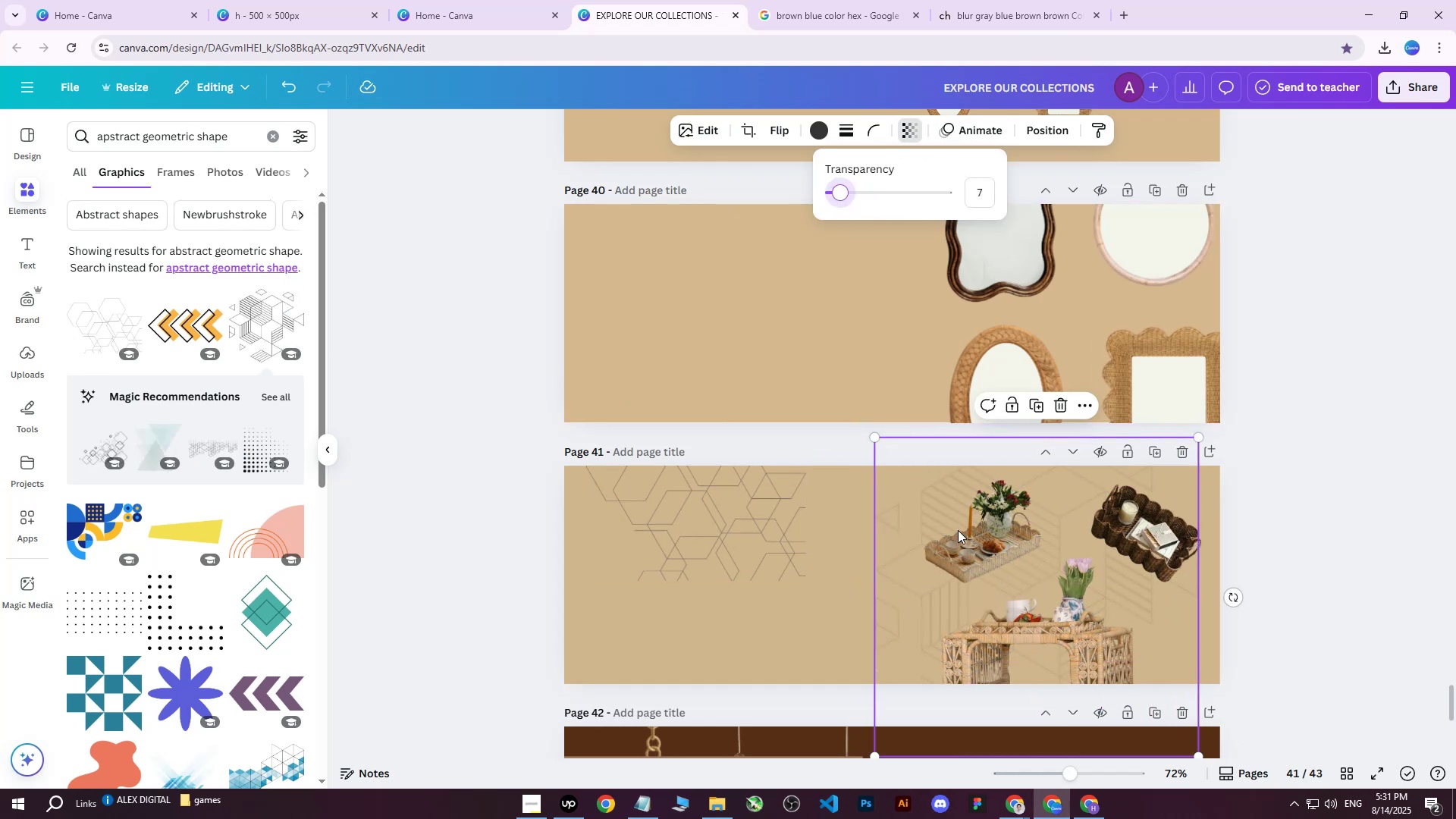 
left_click_drag(start_coordinate=[930, 559], to_coordinate=[861, 554])
 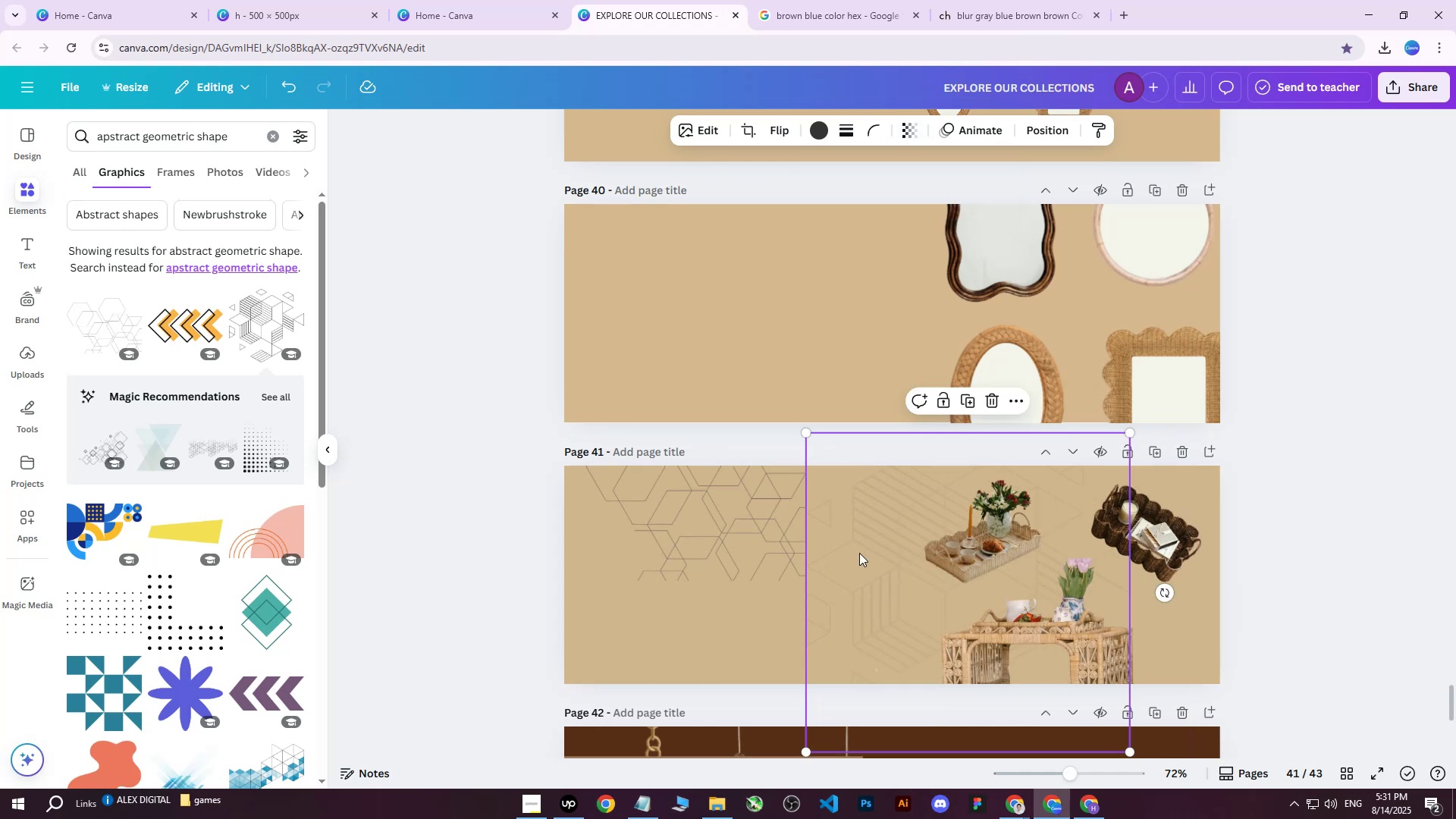 
key(Delete)
 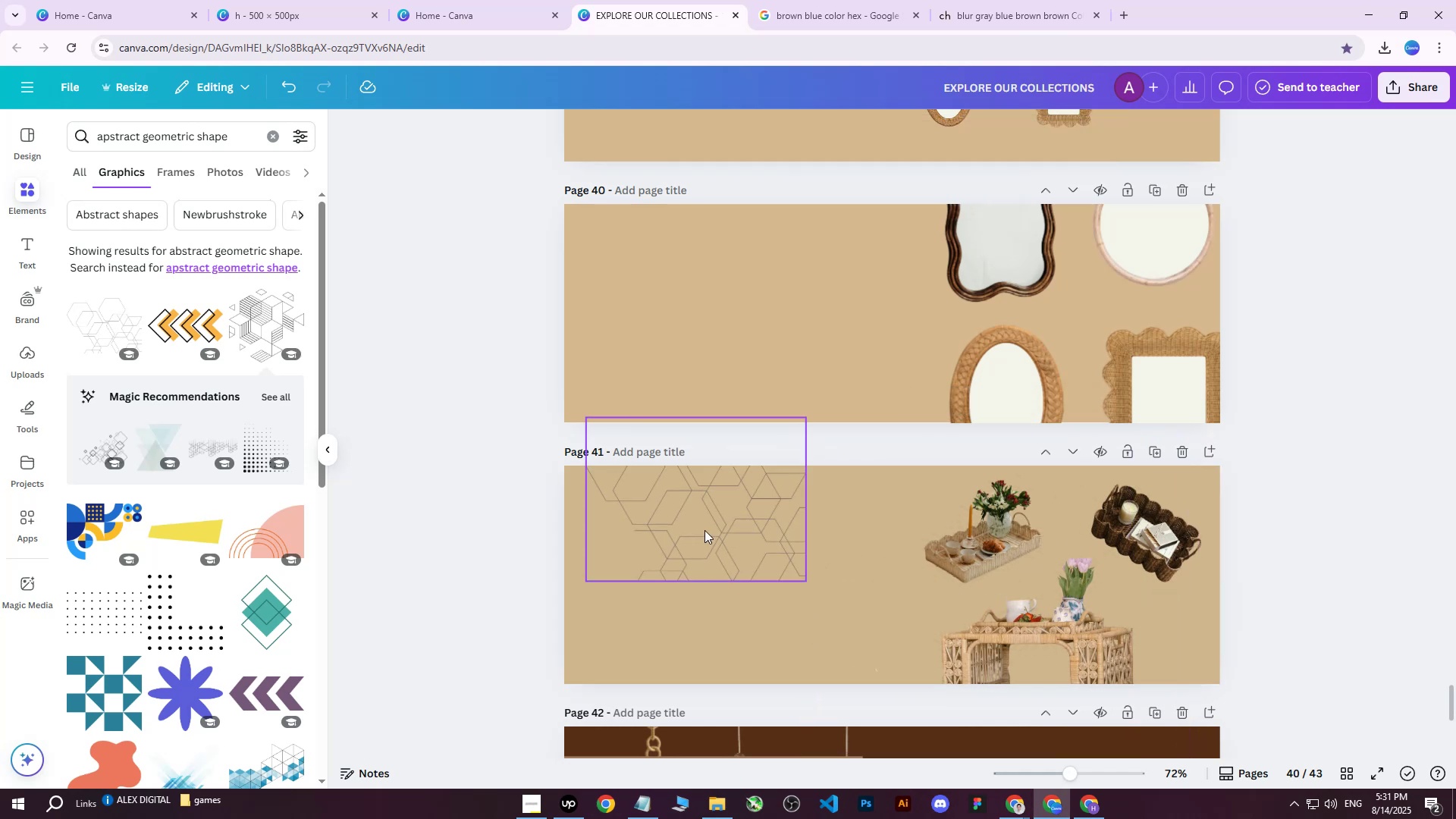 
left_click([704, 530])
 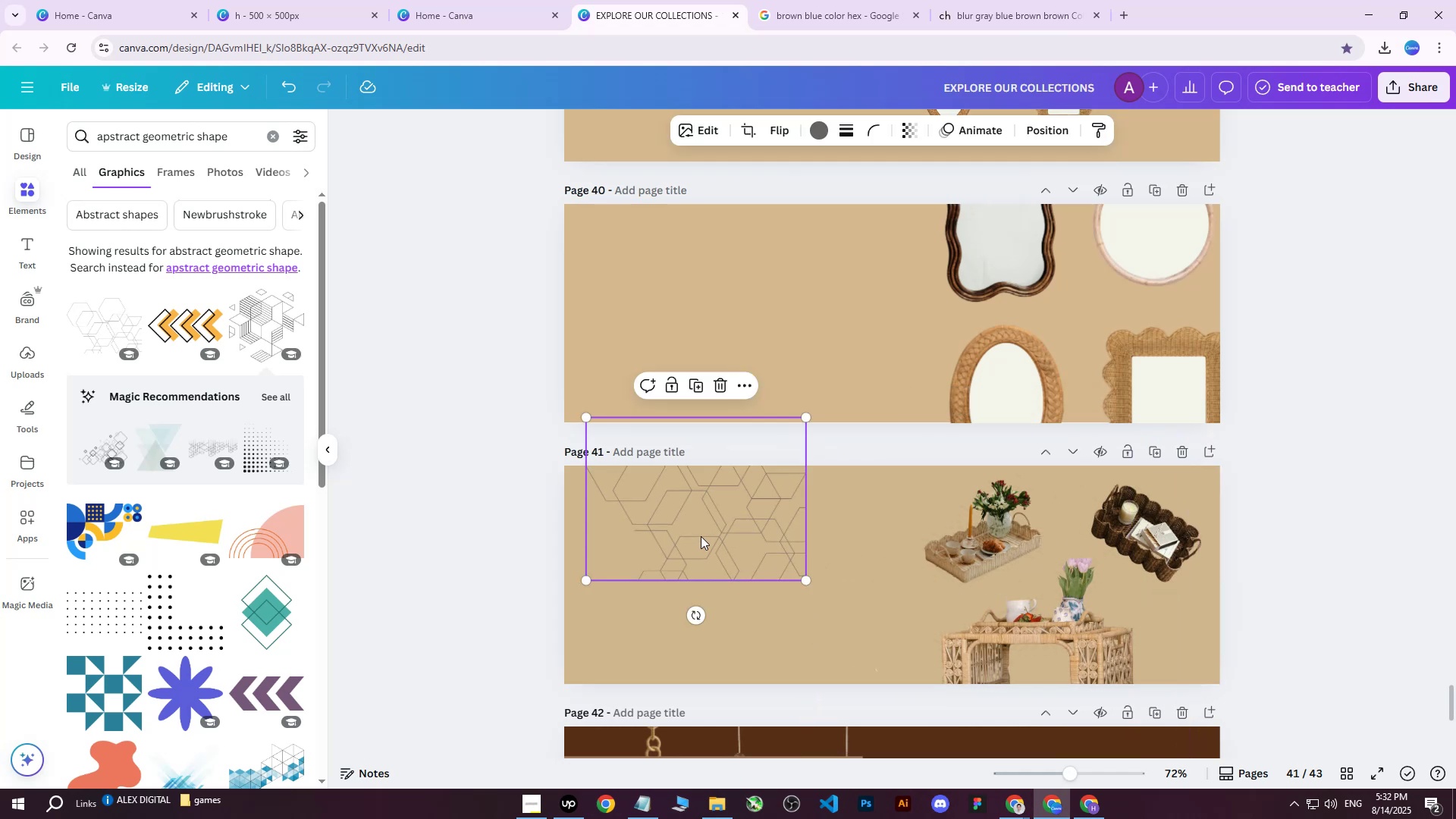 
left_click_drag(start_coordinate=[707, 532], to_coordinate=[772, 552])
 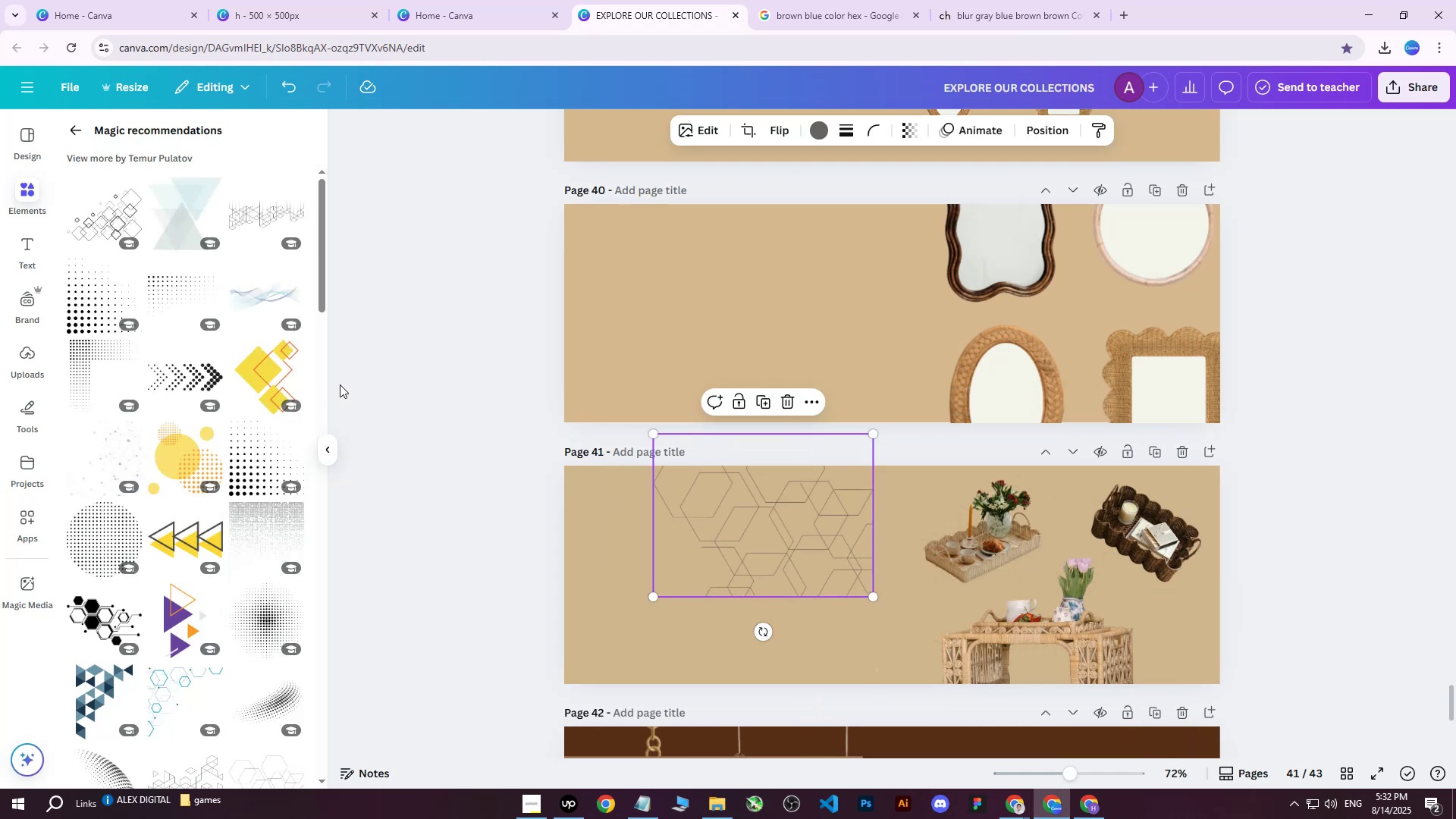 
wait(5.51)
 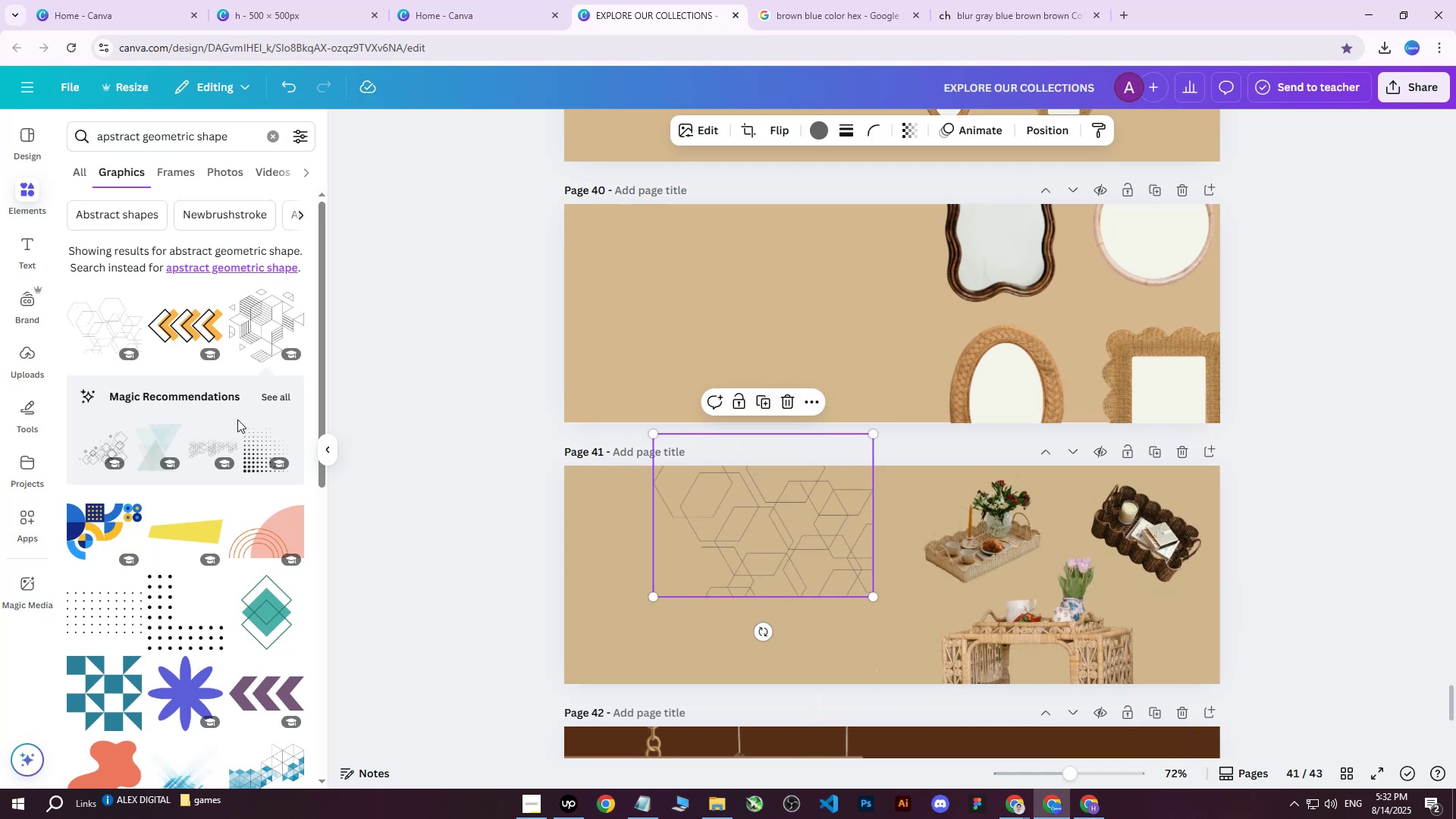 
scroll: coordinate [203, 390], scroll_direction: up, amount: 3.0
 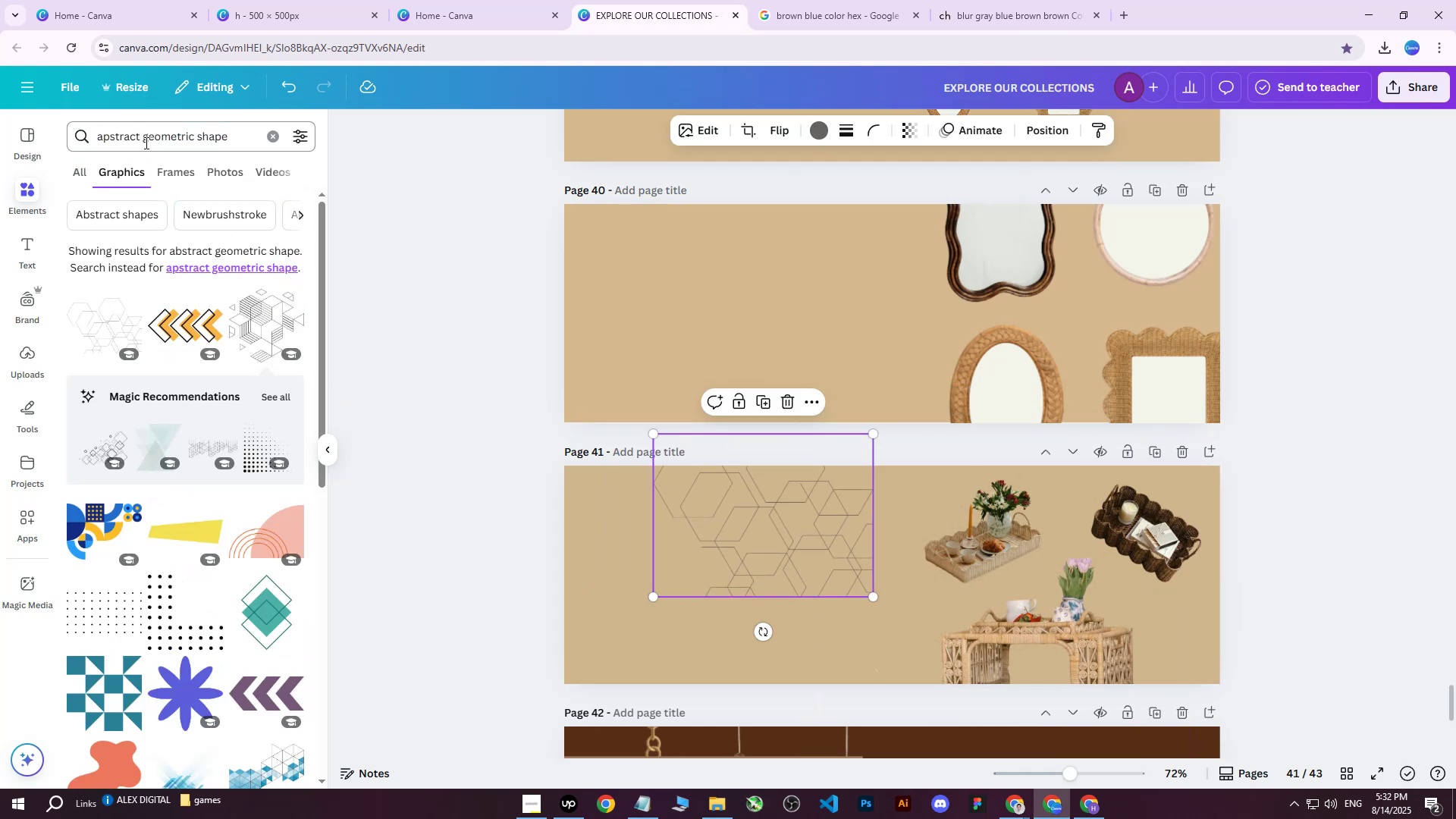 
left_click_drag(start_coordinate=[231, 140], to_coordinate=[44, 139])
 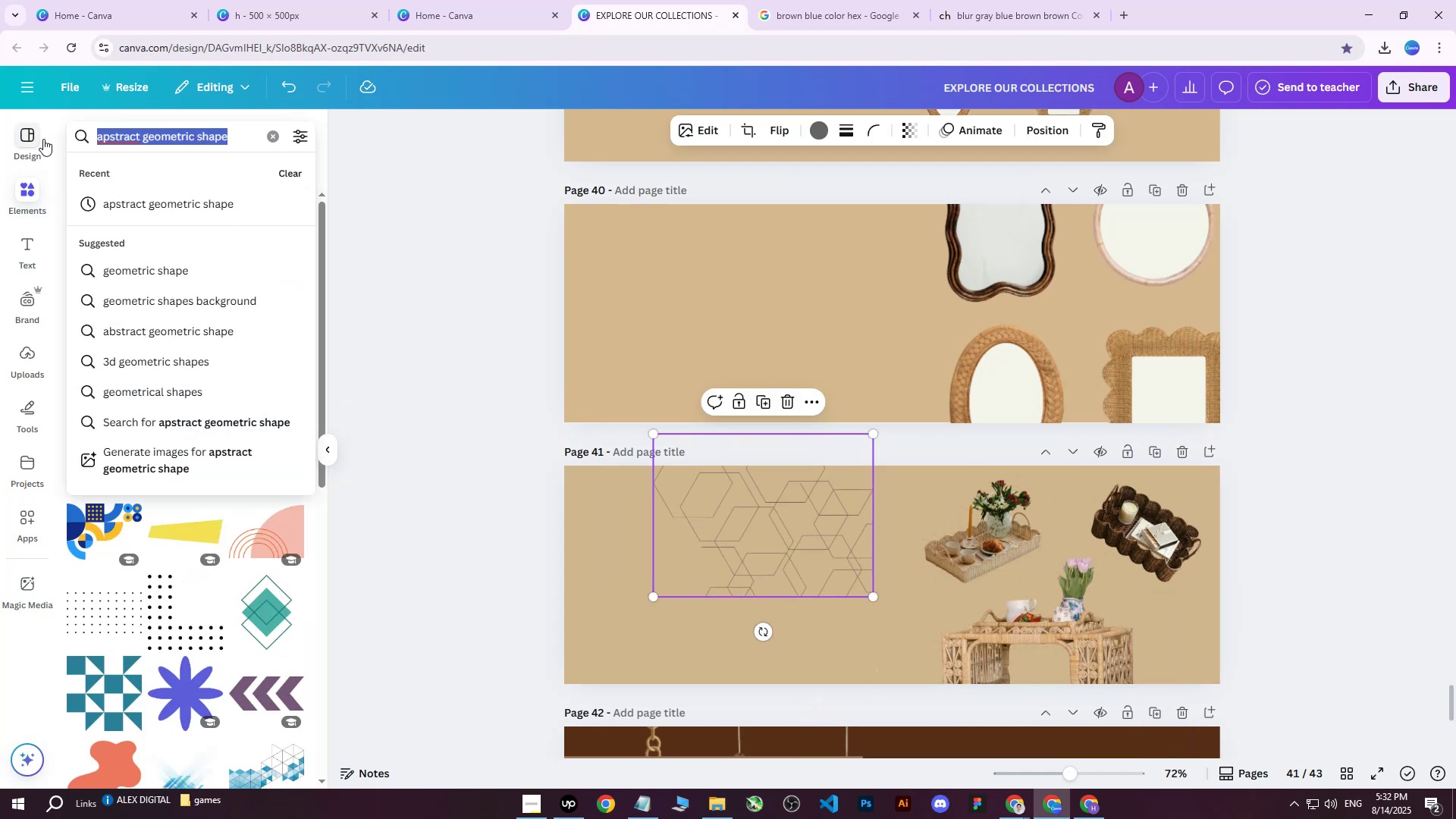 
type(rert)
key(Backspace)
key(Backspace)
type(tro elements)
 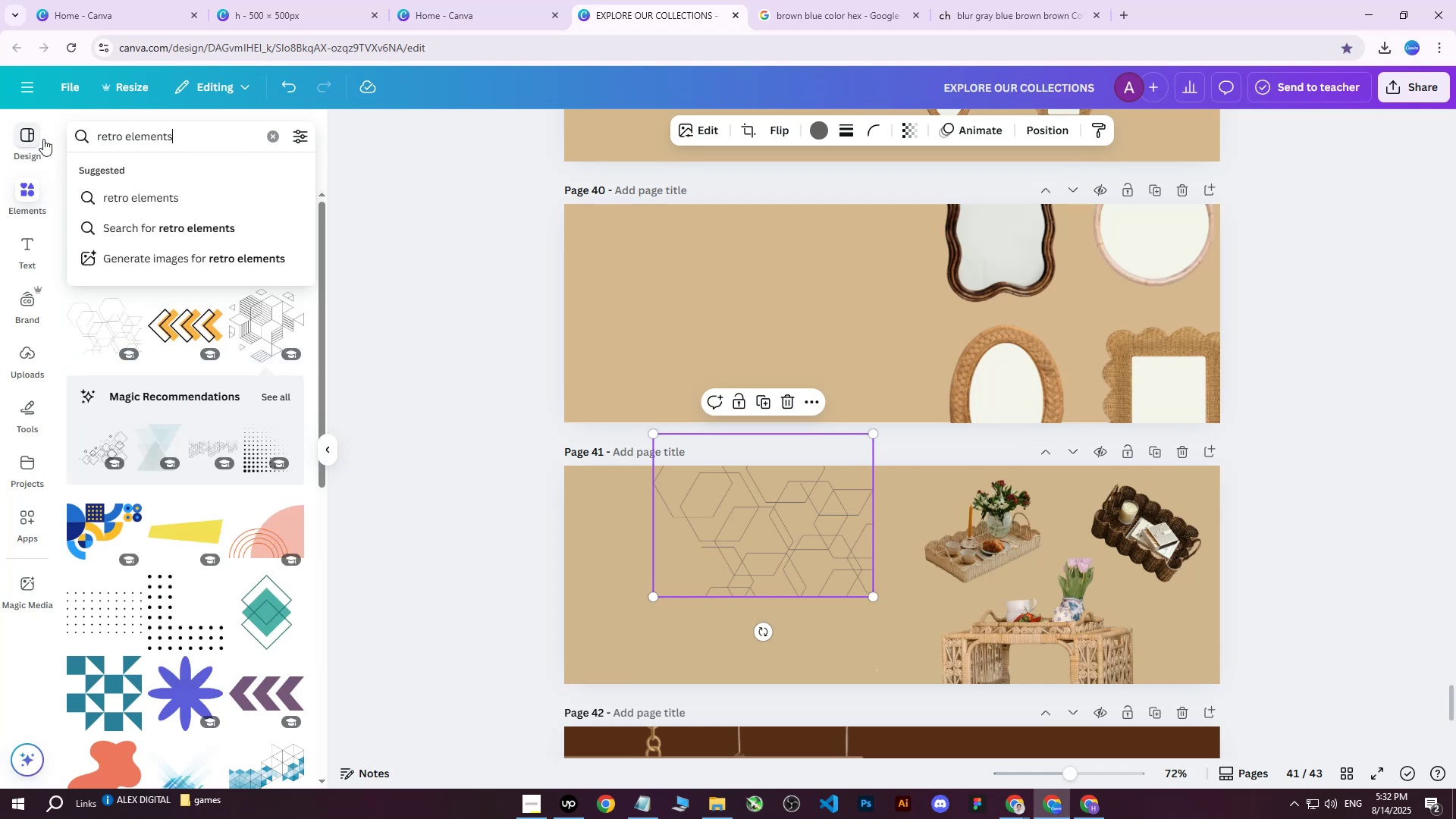 
key(Enter)
 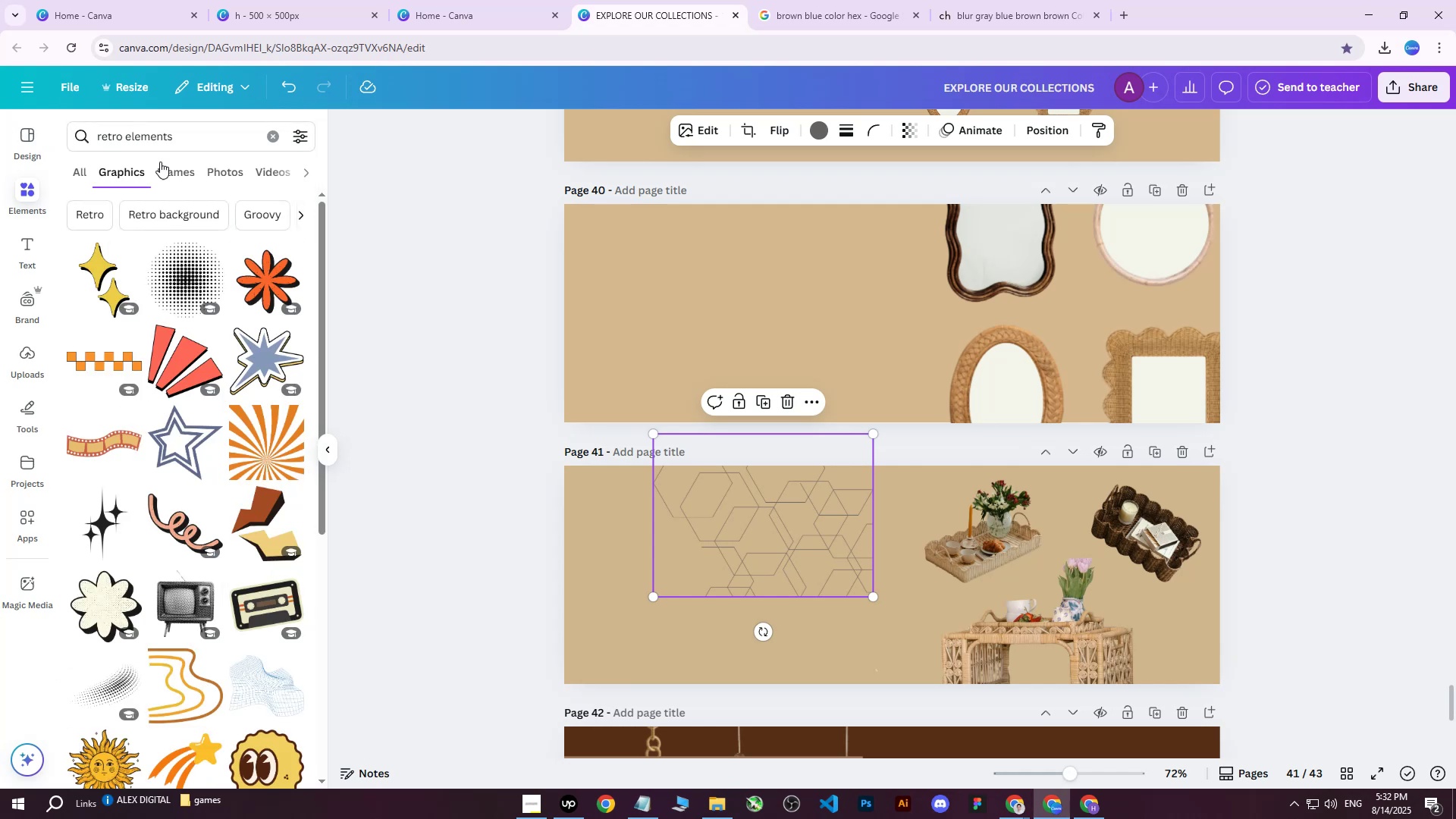 
left_click_drag(start_coordinate=[238, 146], to_coordinate=[231, 143])
 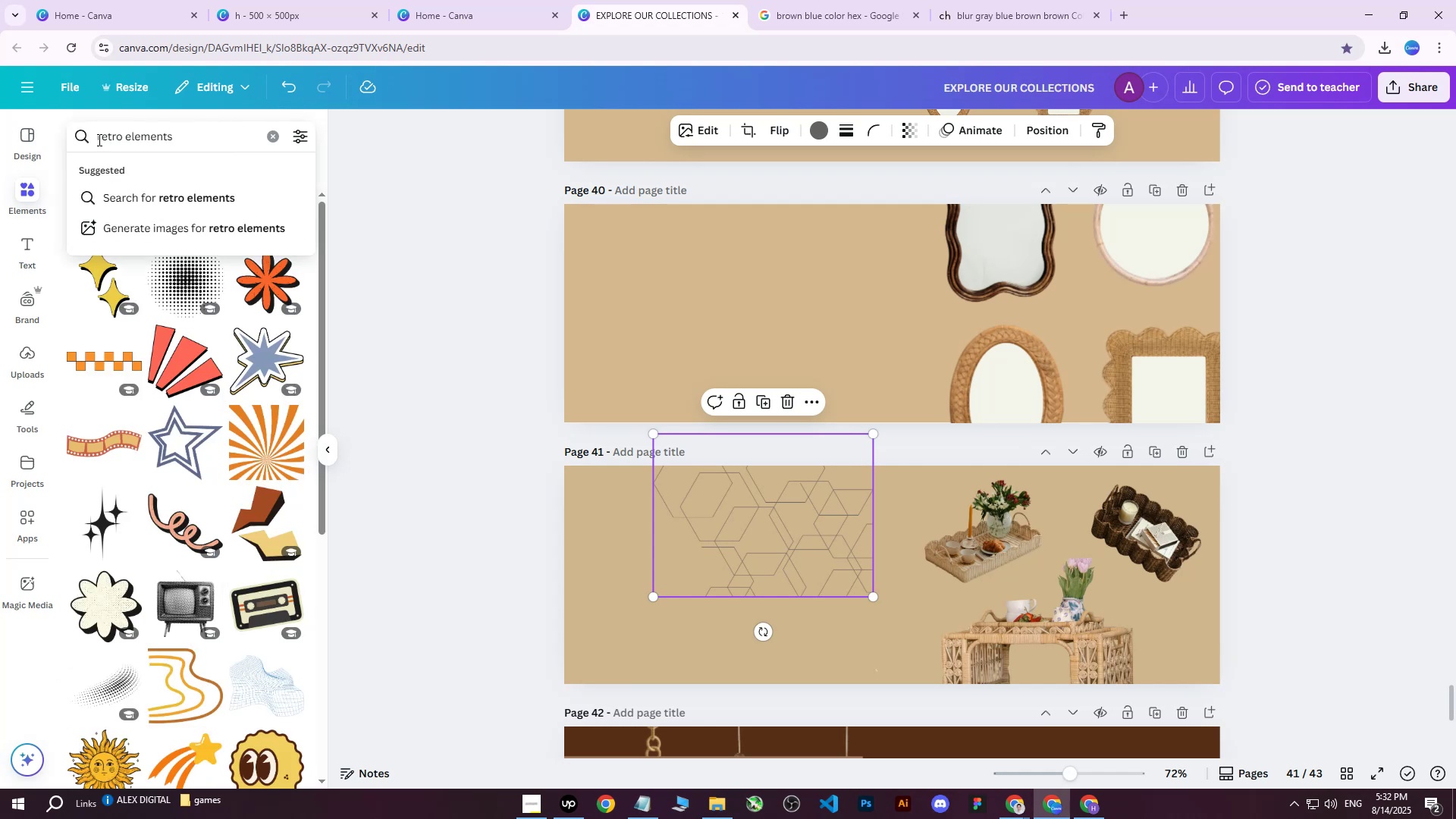 
left_click([98, 140])
 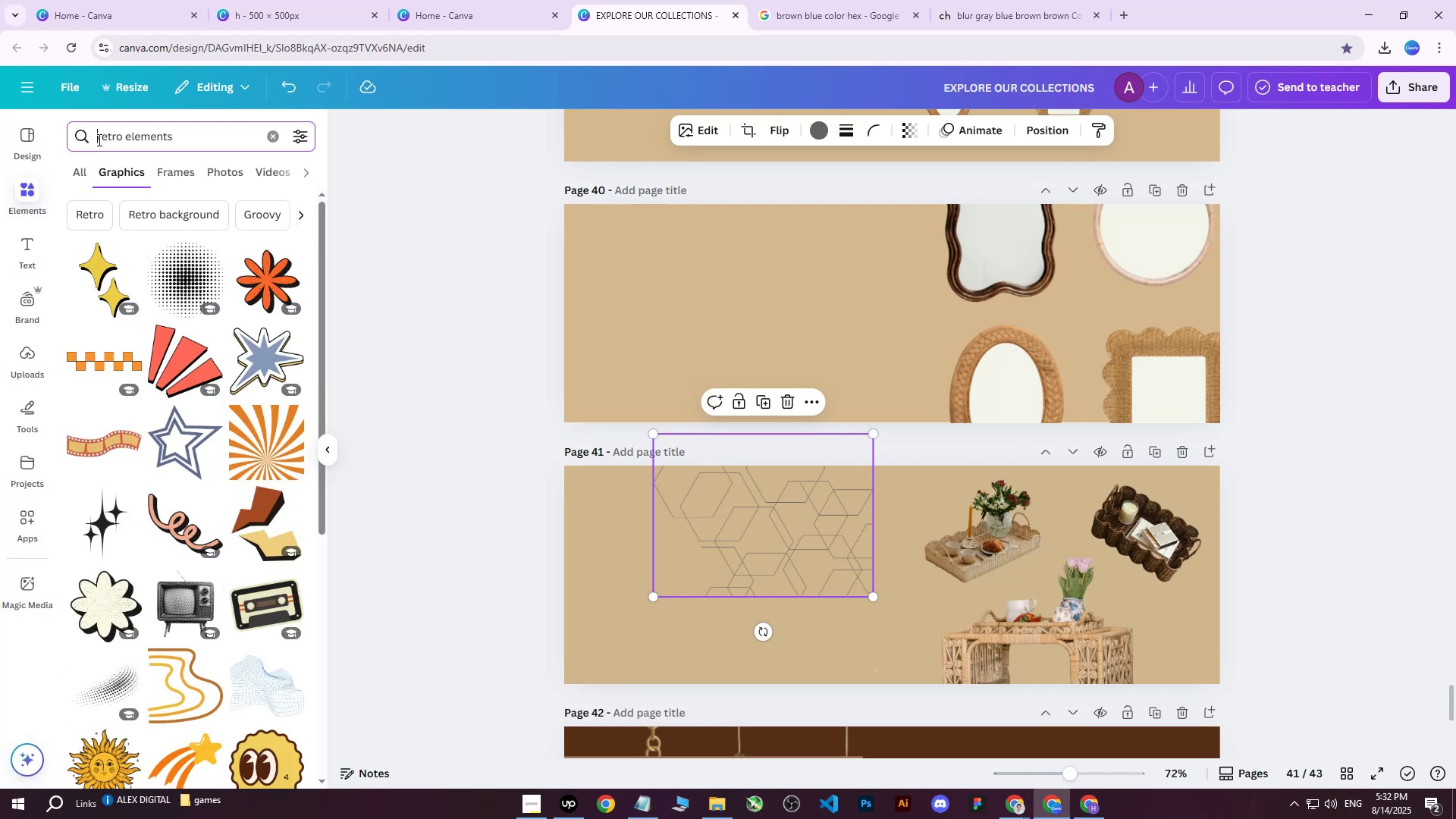 
type(vintage )
 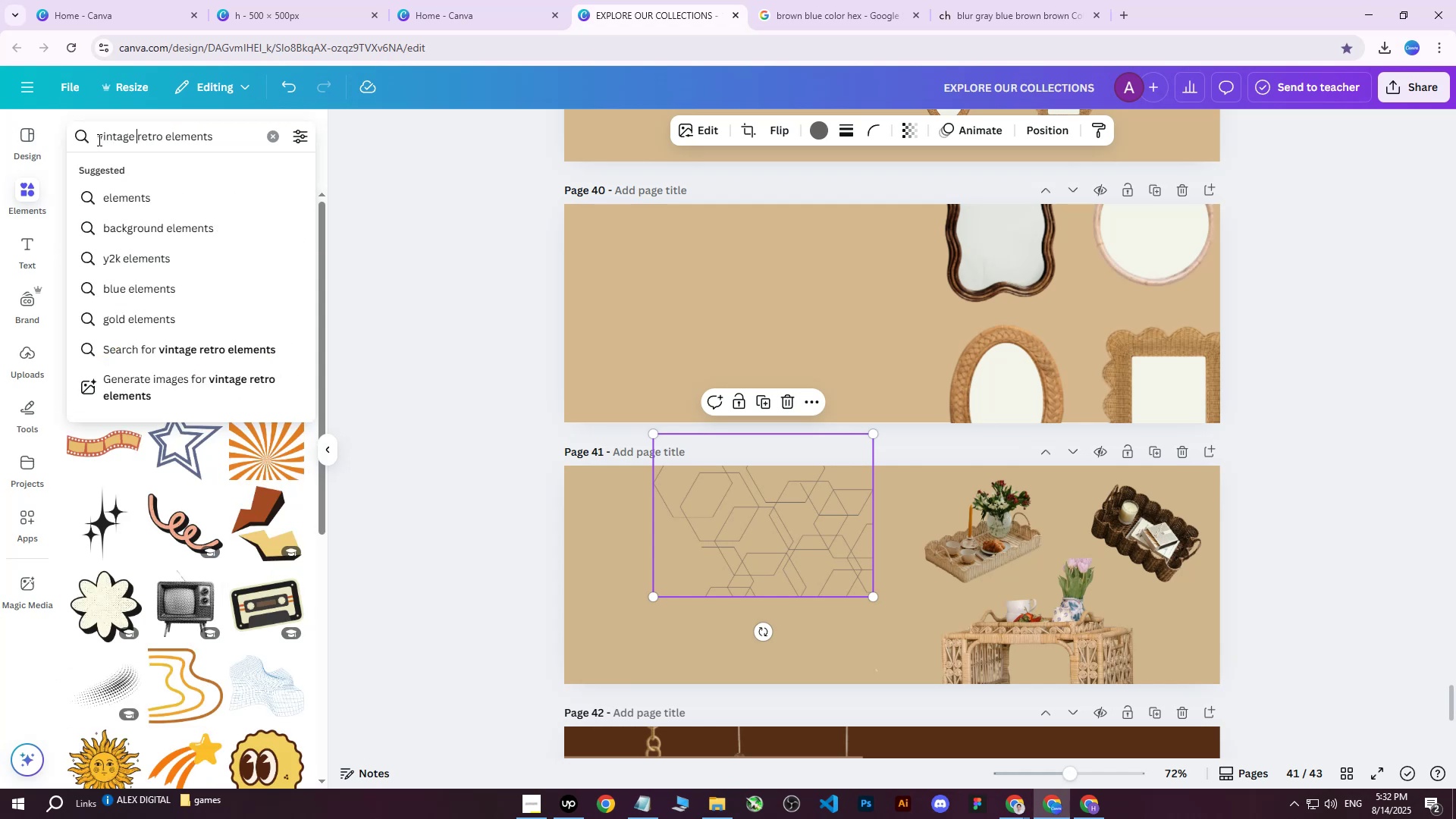 
key(Enter)
 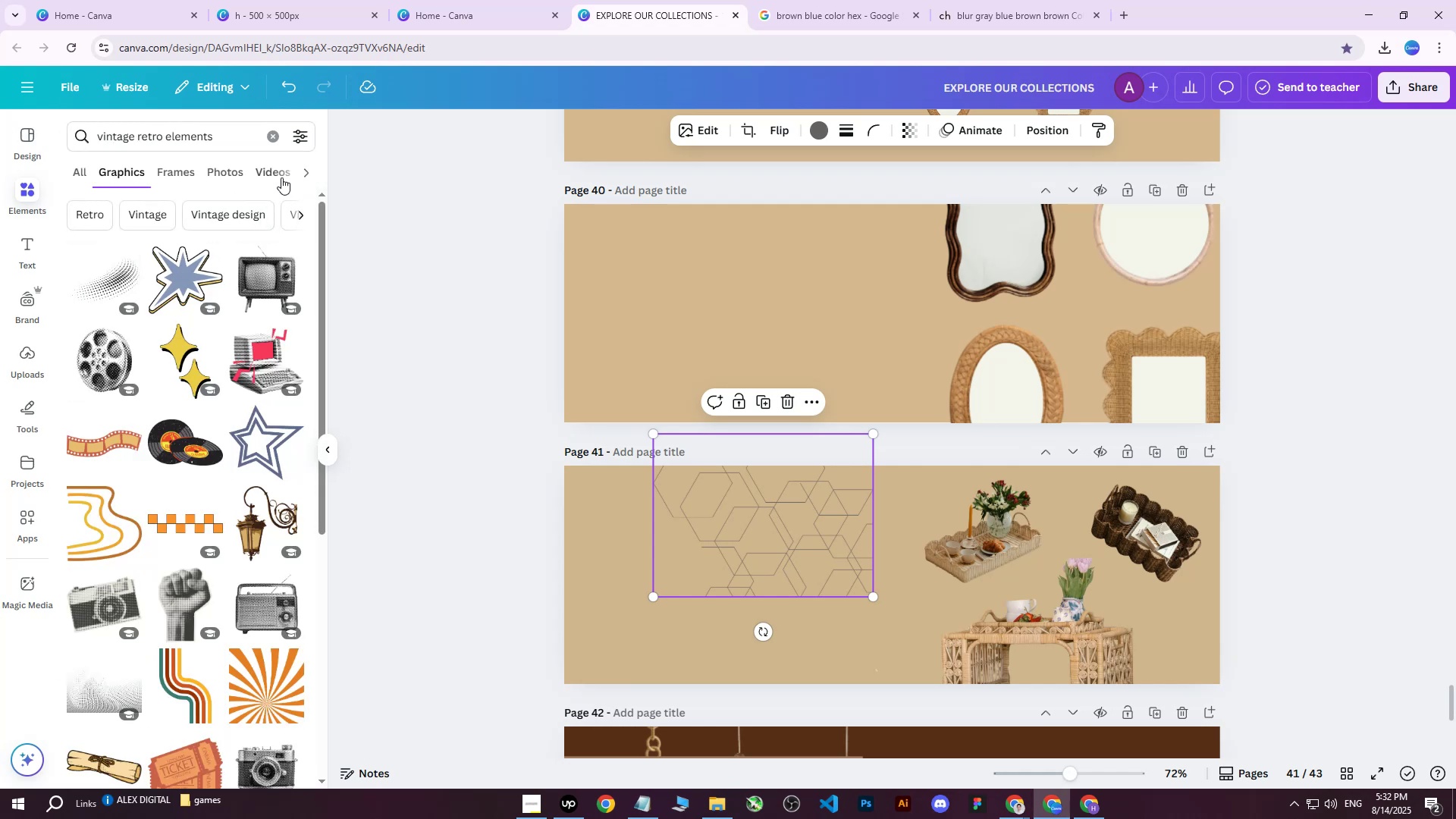 
left_click([115, 278])
 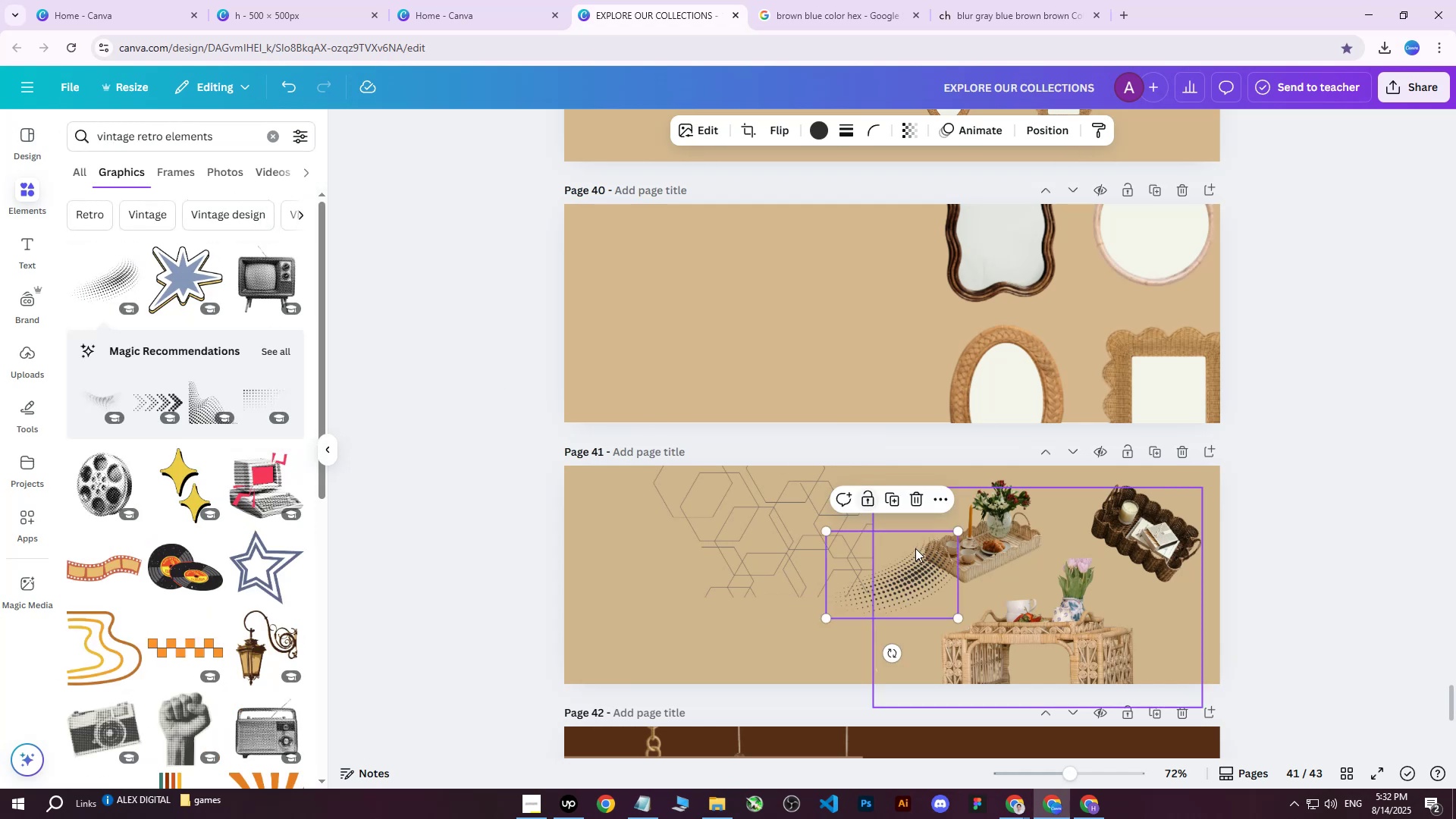 
left_click_drag(start_coordinate=[927, 570], to_coordinate=[952, 523])
 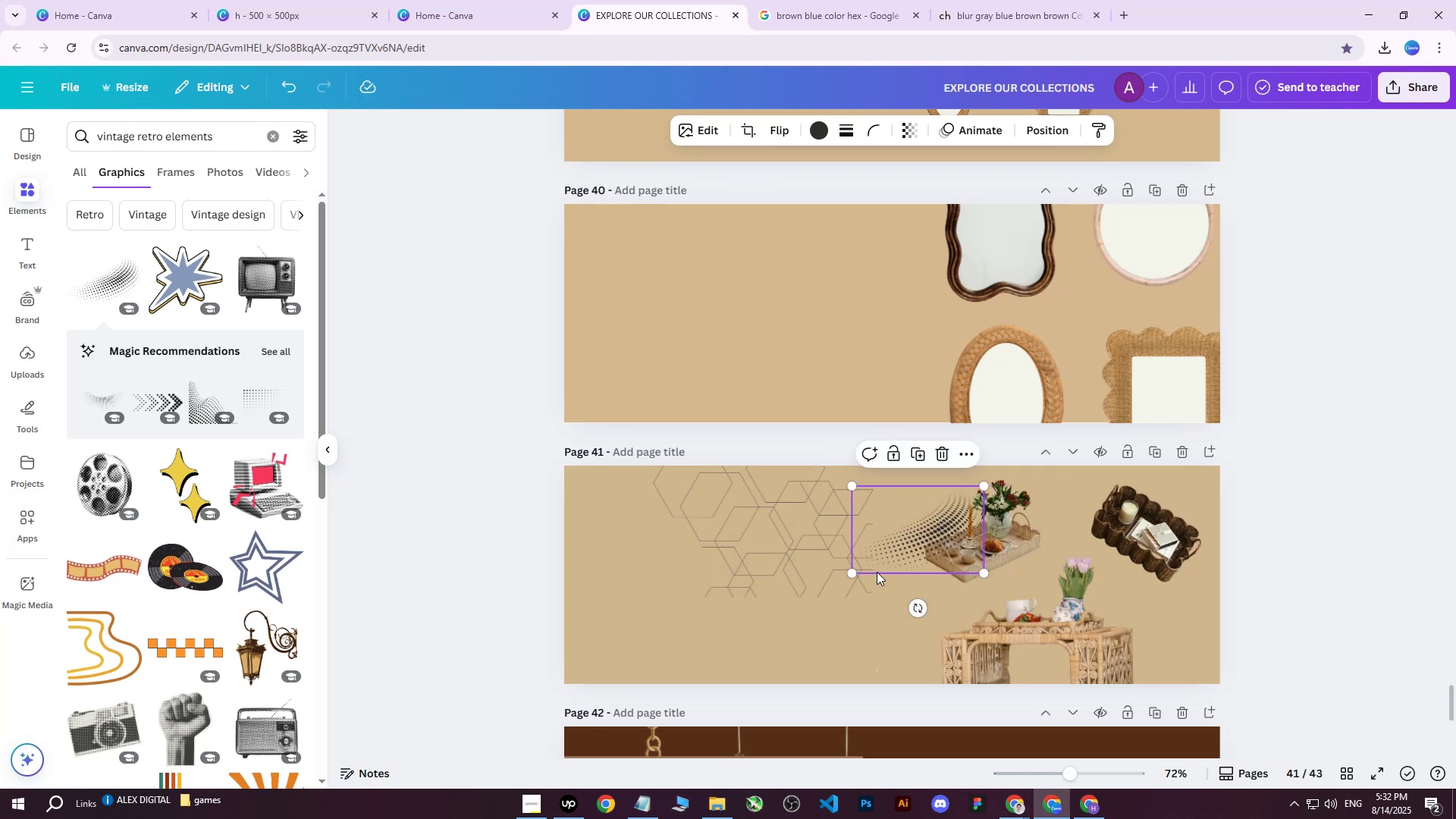 
left_click_drag(start_coordinate=[853, 574], to_coordinate=[623, 765])
 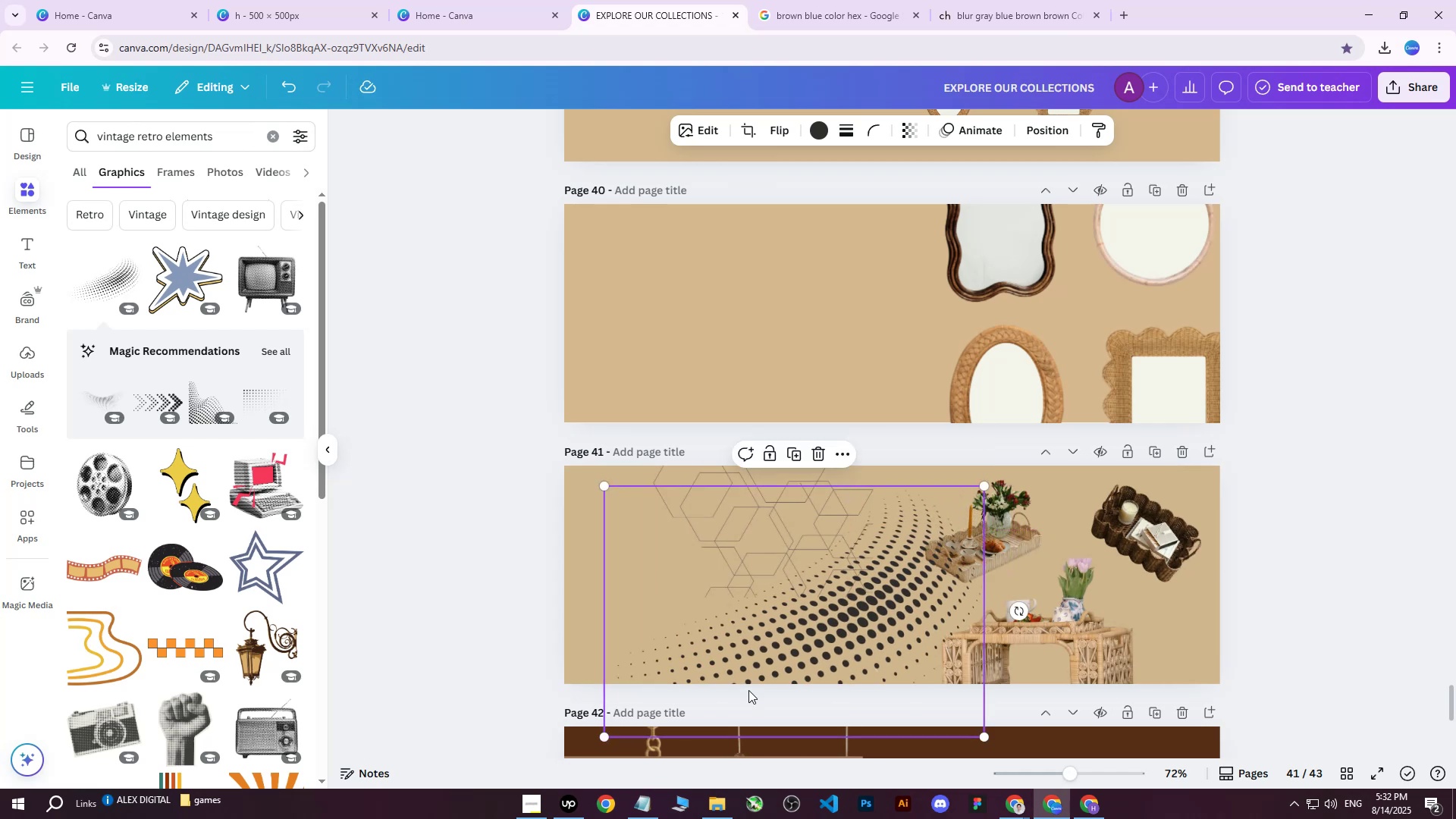 
left_click_drag(start_coordinate=[818, 664], to_coordinate=[955, 626])
 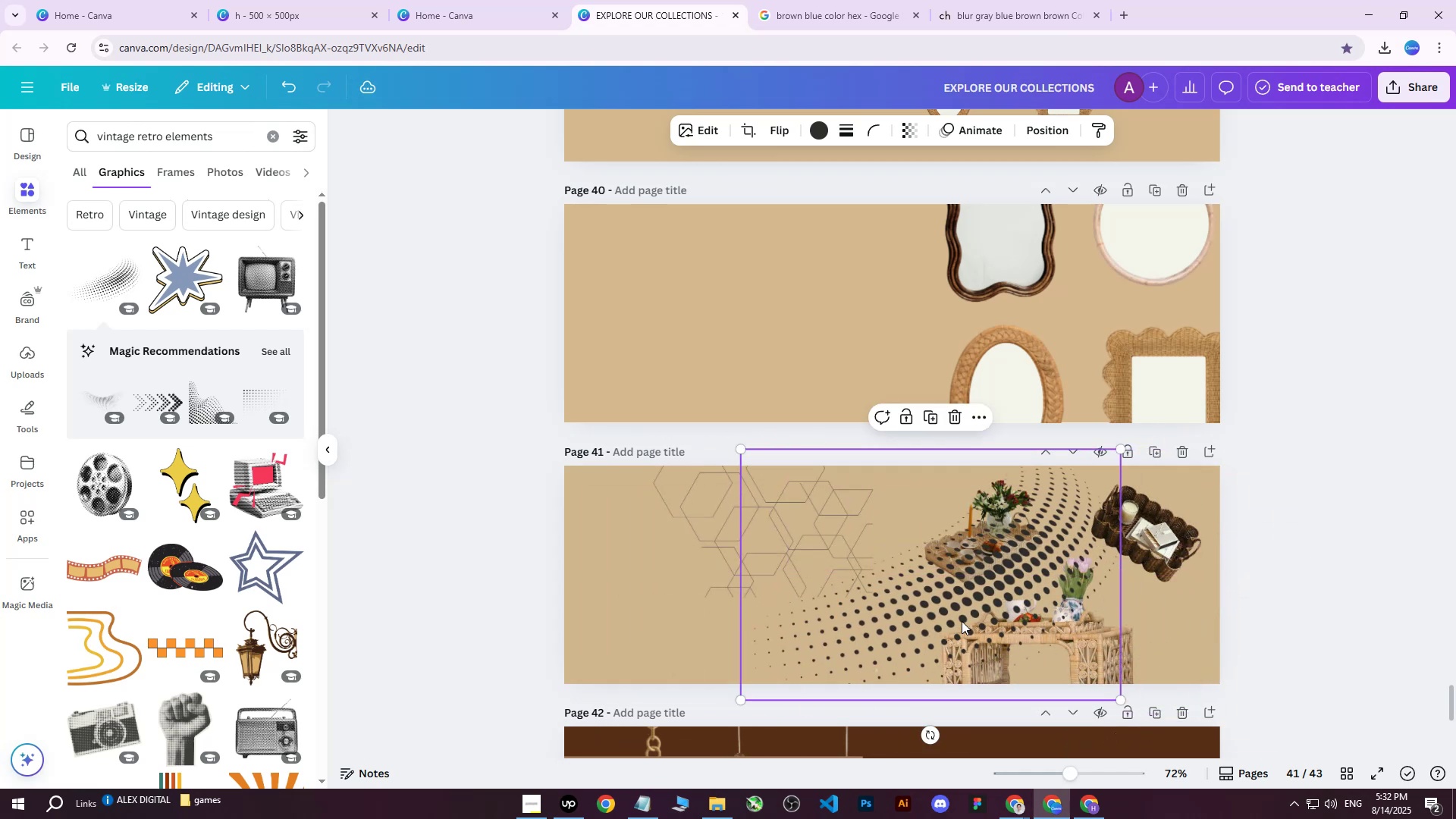 
left_click_drag(start_coordinate=[940, 613], to_coordinate=[893, 613])
 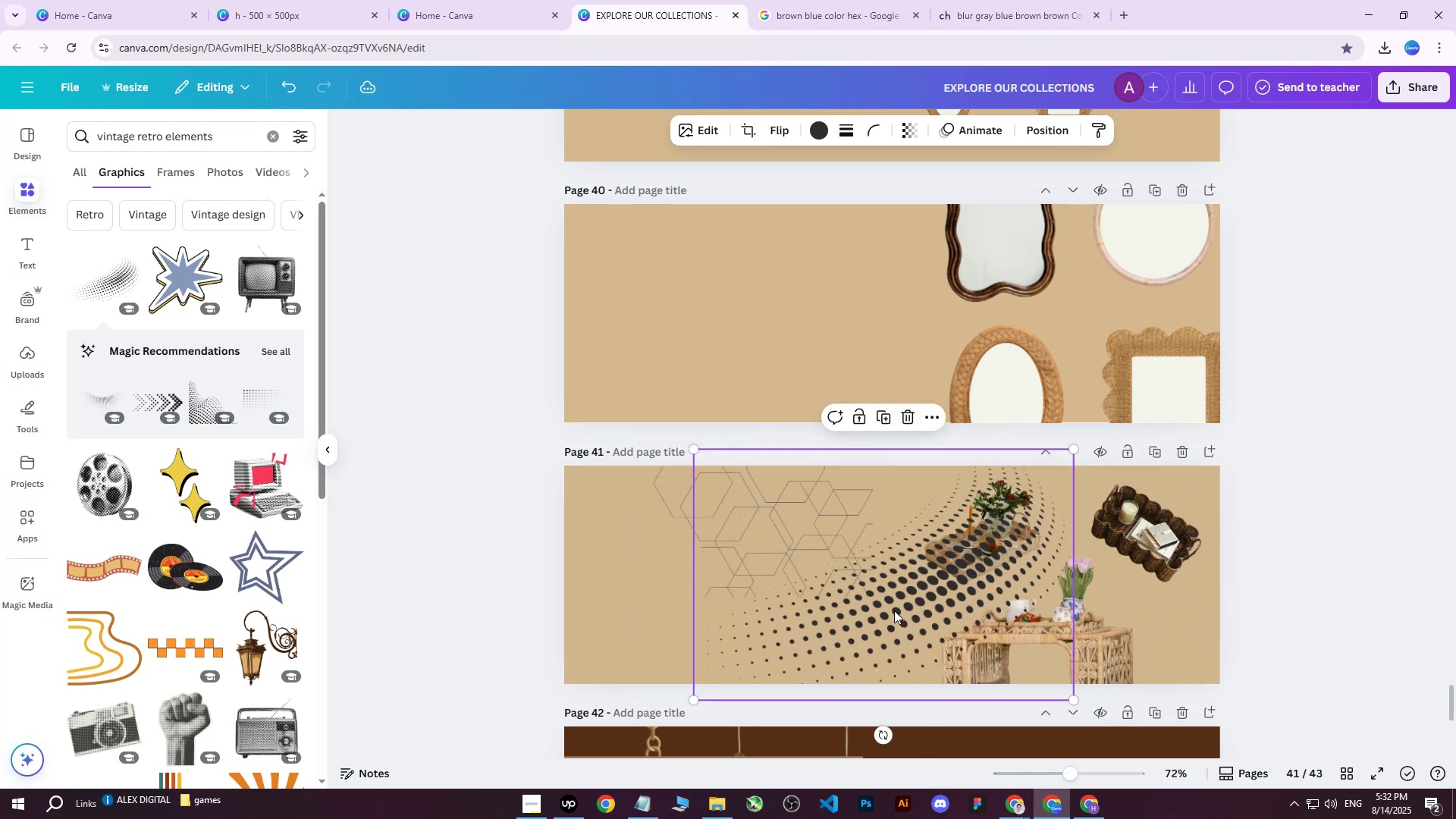 
key(Delete)
 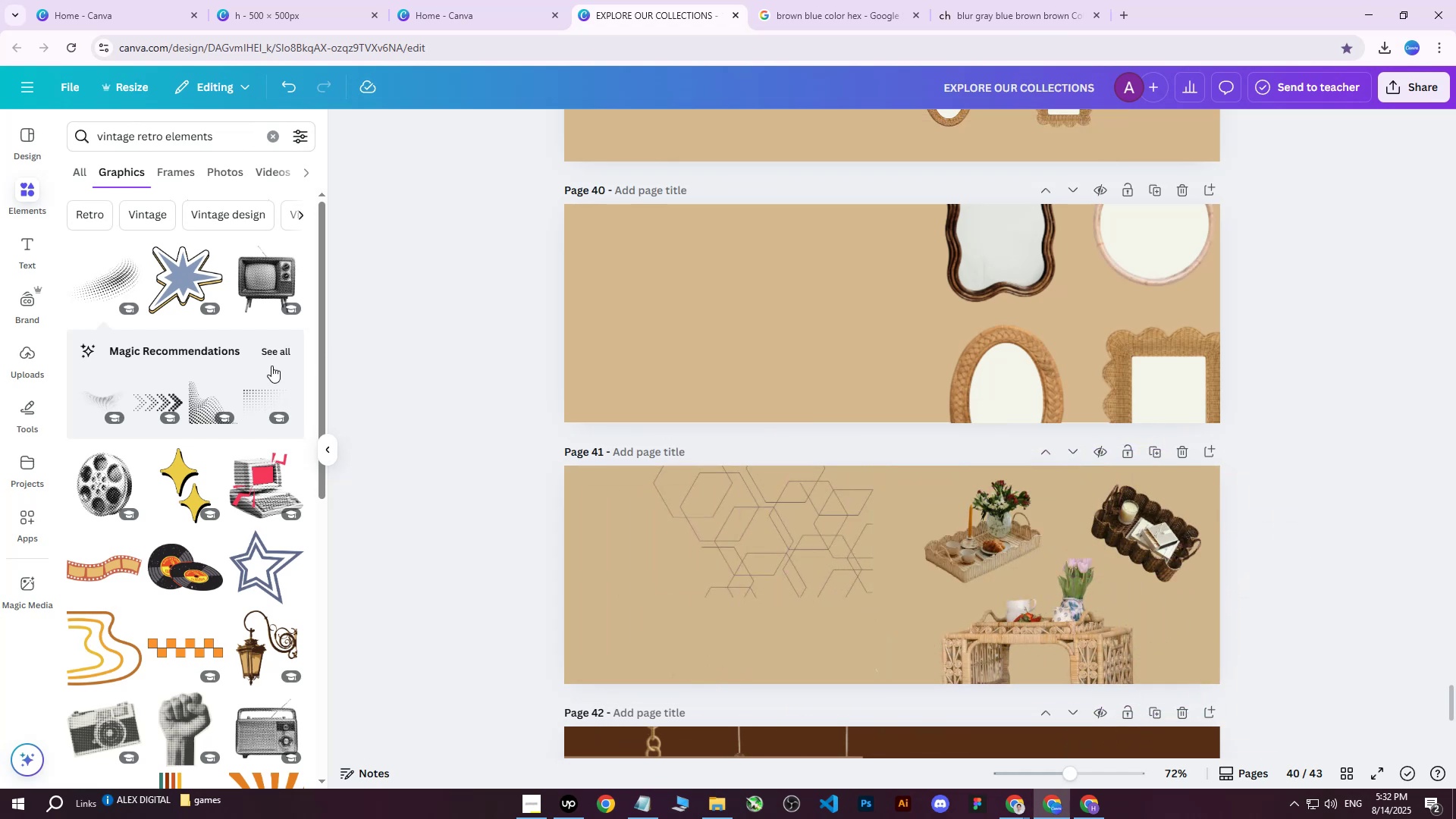 
left_click([274, 353])
 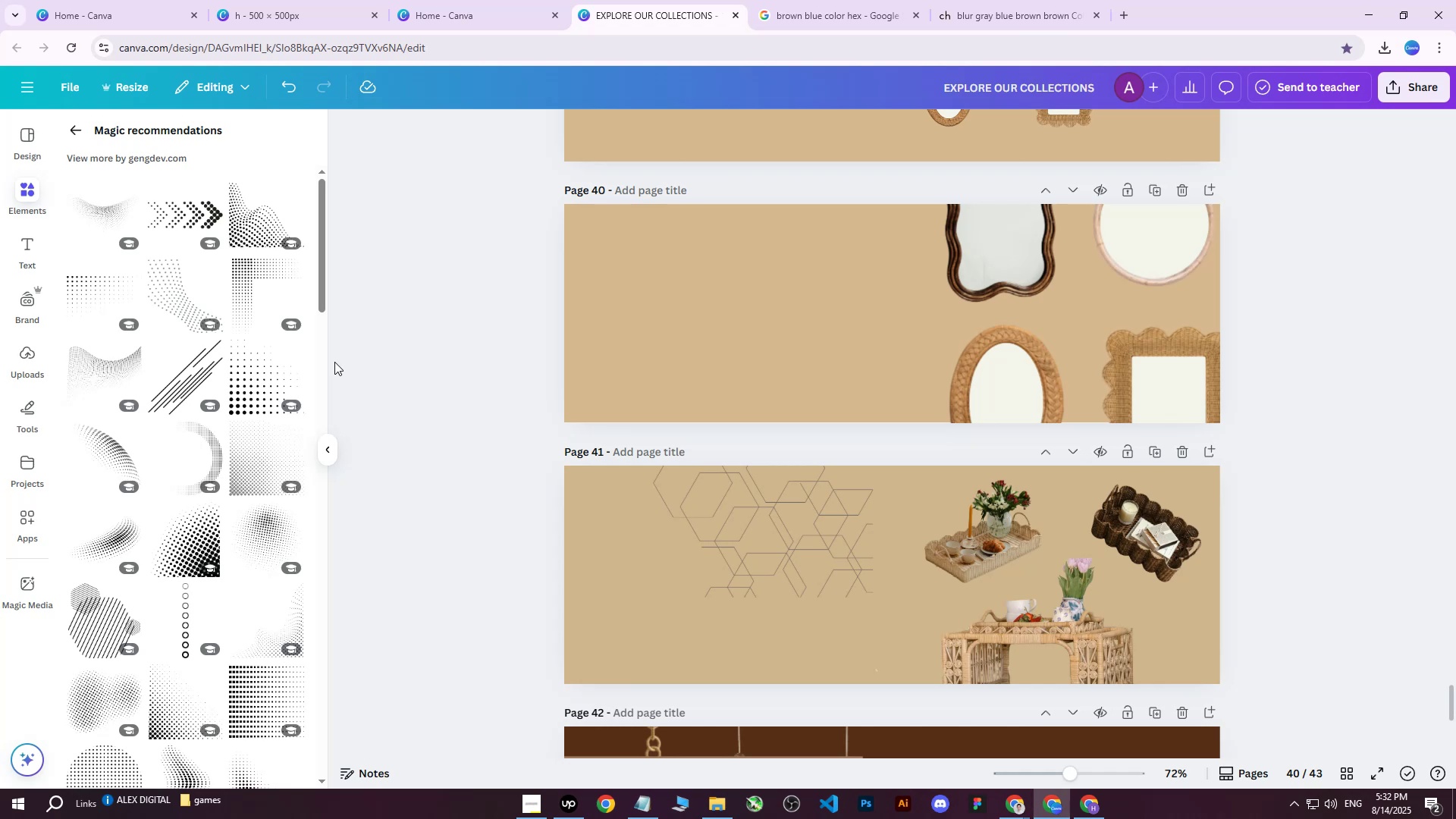 
scroll: coordinate [306, 361], scroll_direction: down, amount: 15.0
 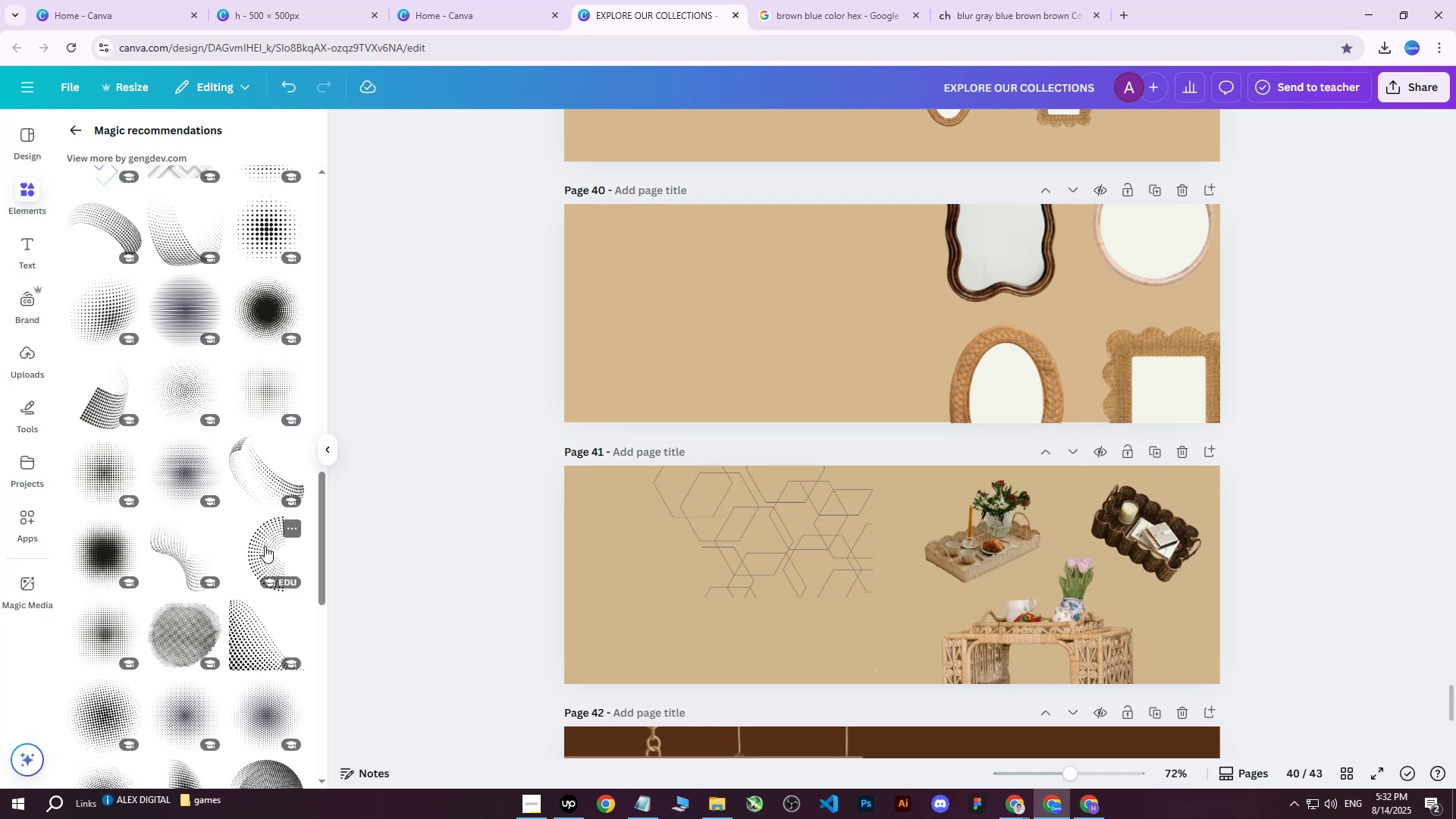 
left_click([265, 546])
 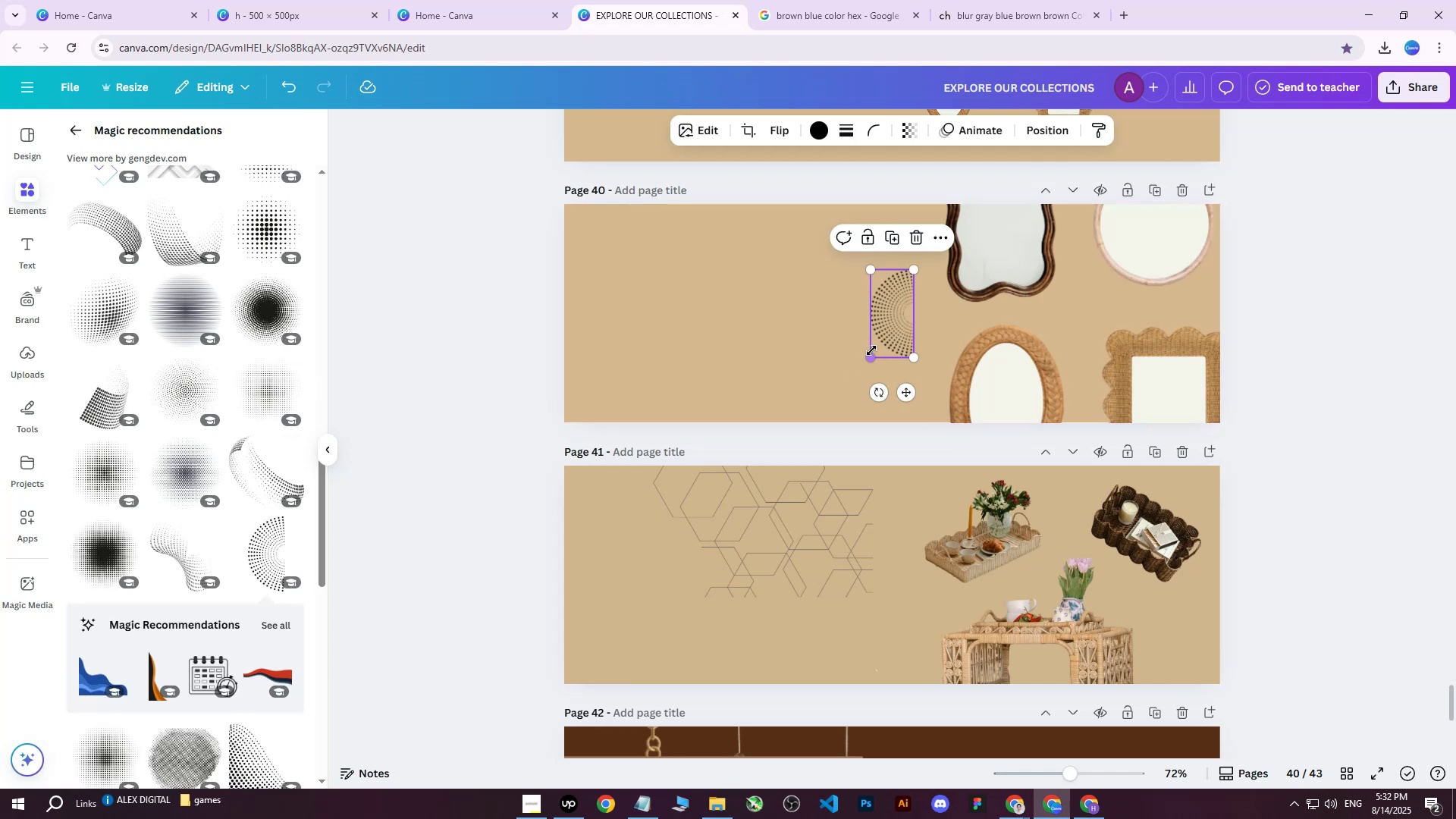 
left_click_drag(start_coordinate=[883, 326], to_coordinate=[890, 557])
 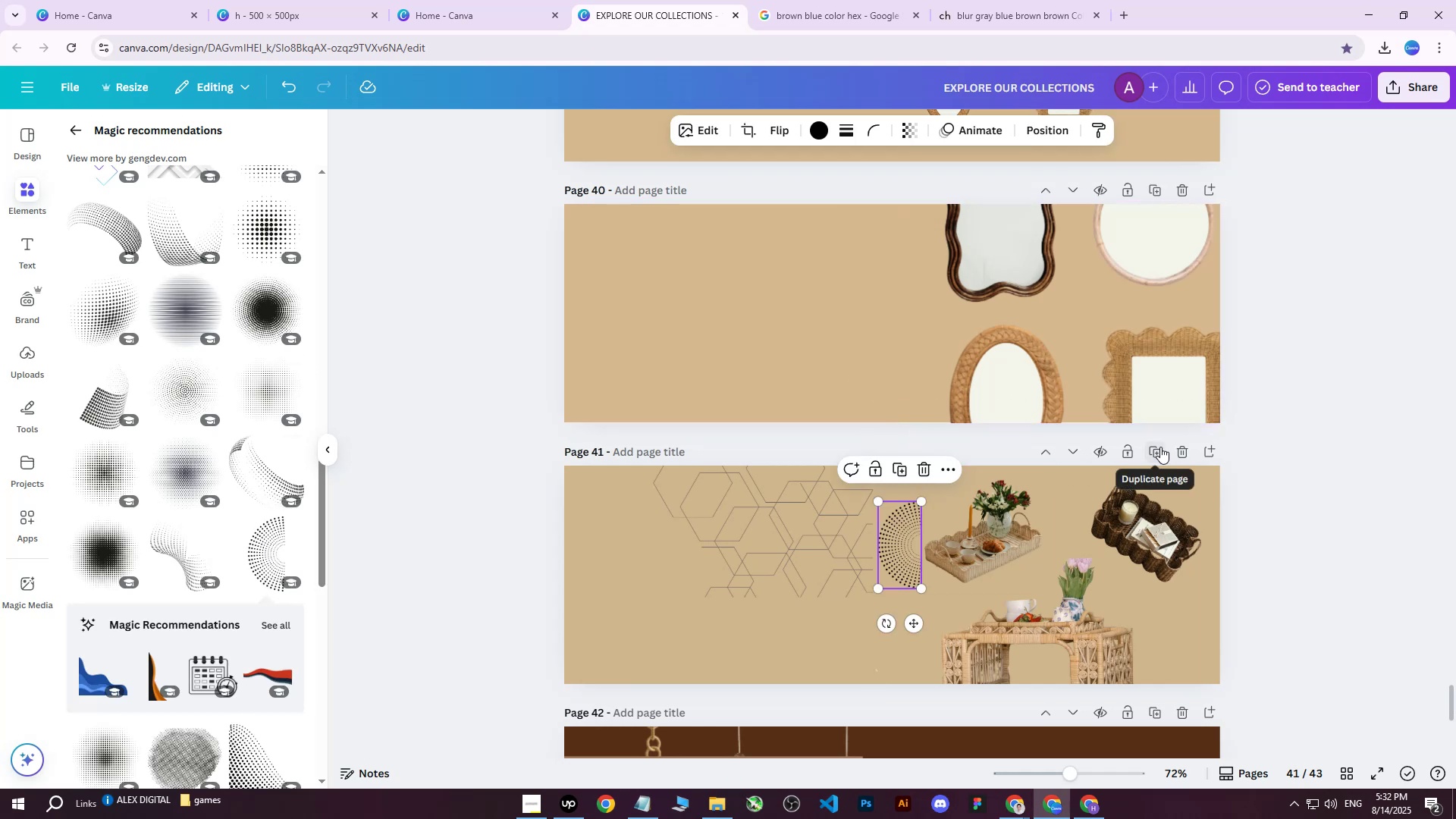 
left_click([1160, 447])
 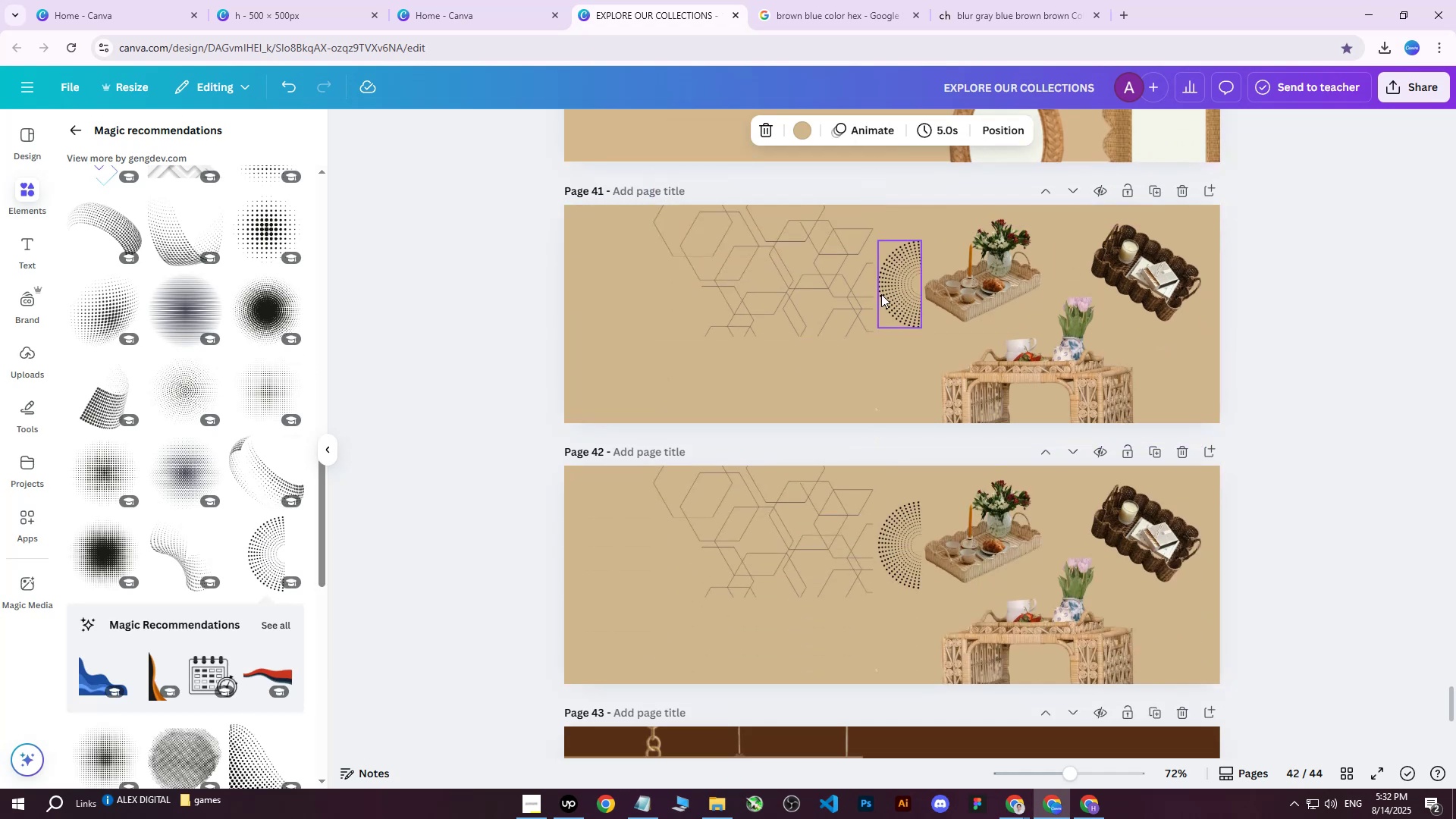 
left_click([885, 292])
 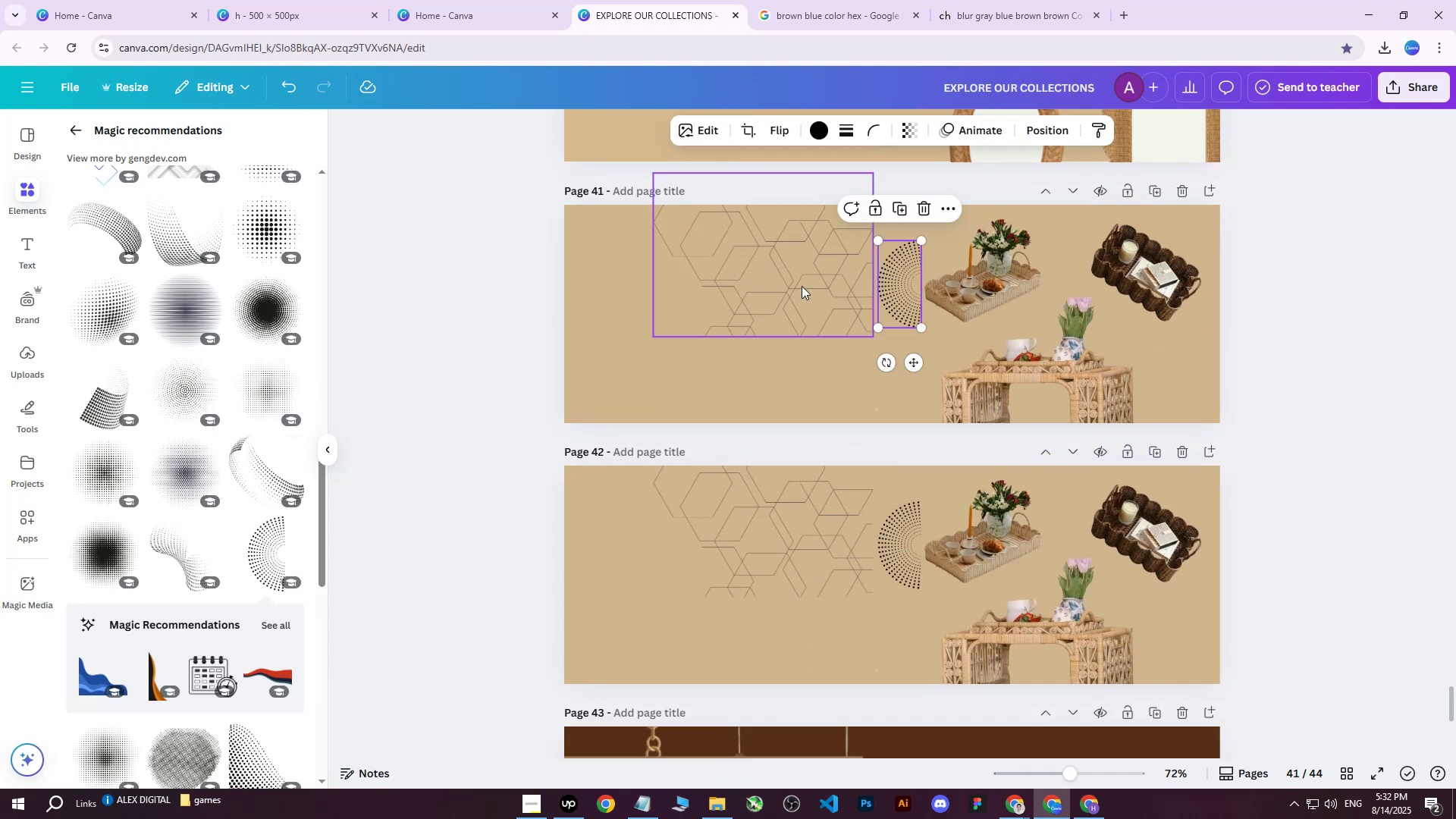 
key(Delete)
 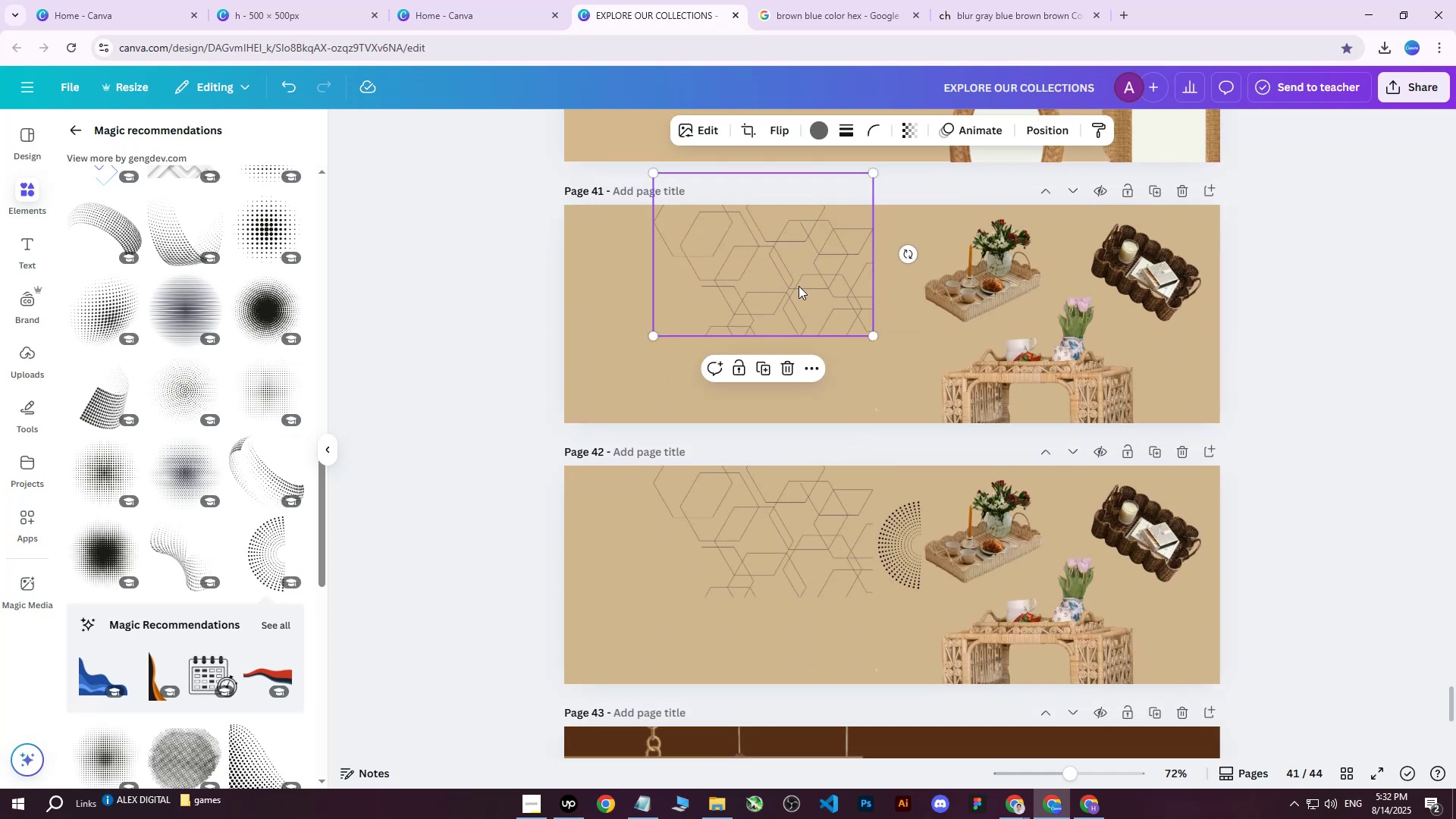 
key(Delete)
 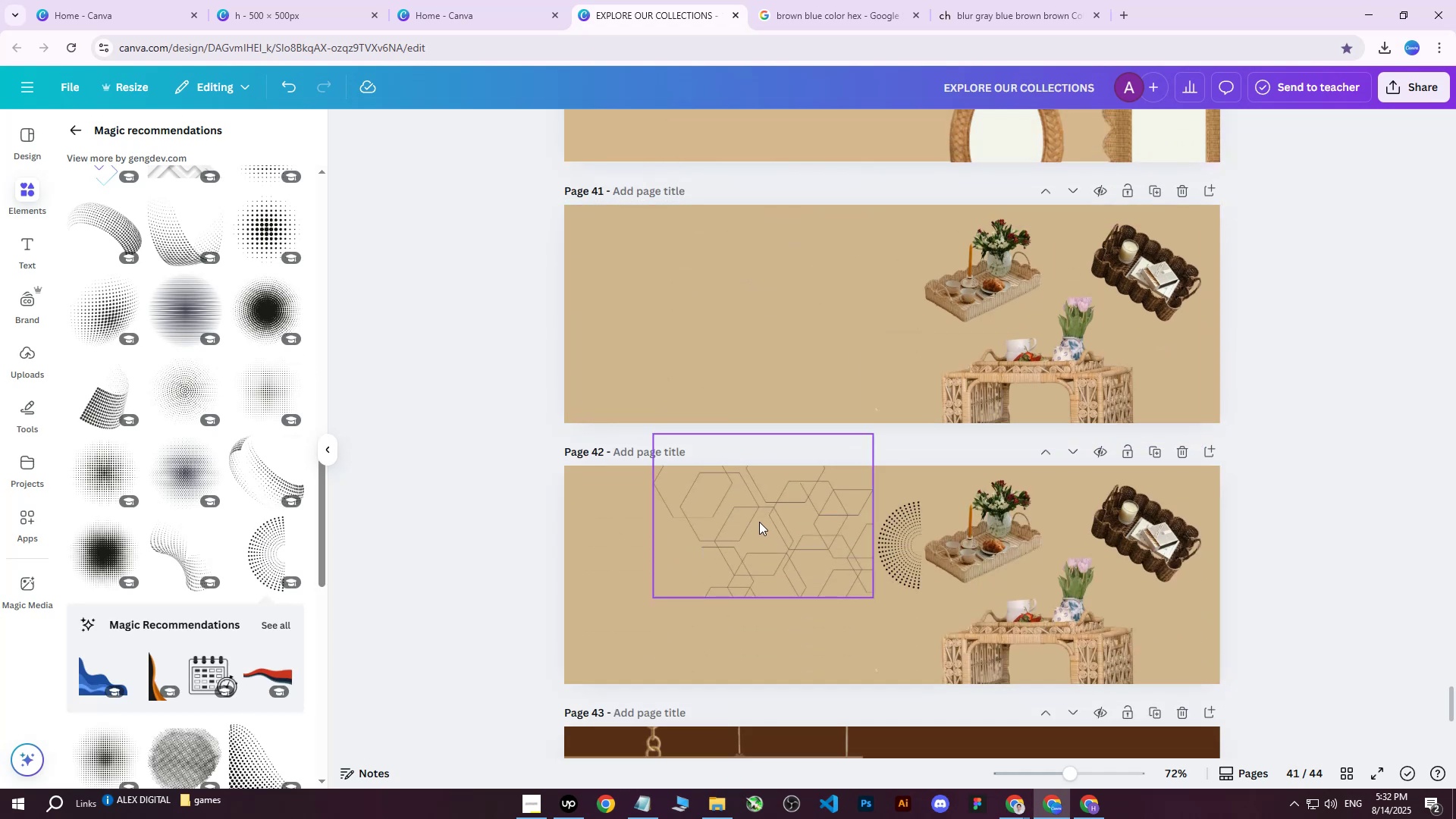 
left_click([886, 543])
 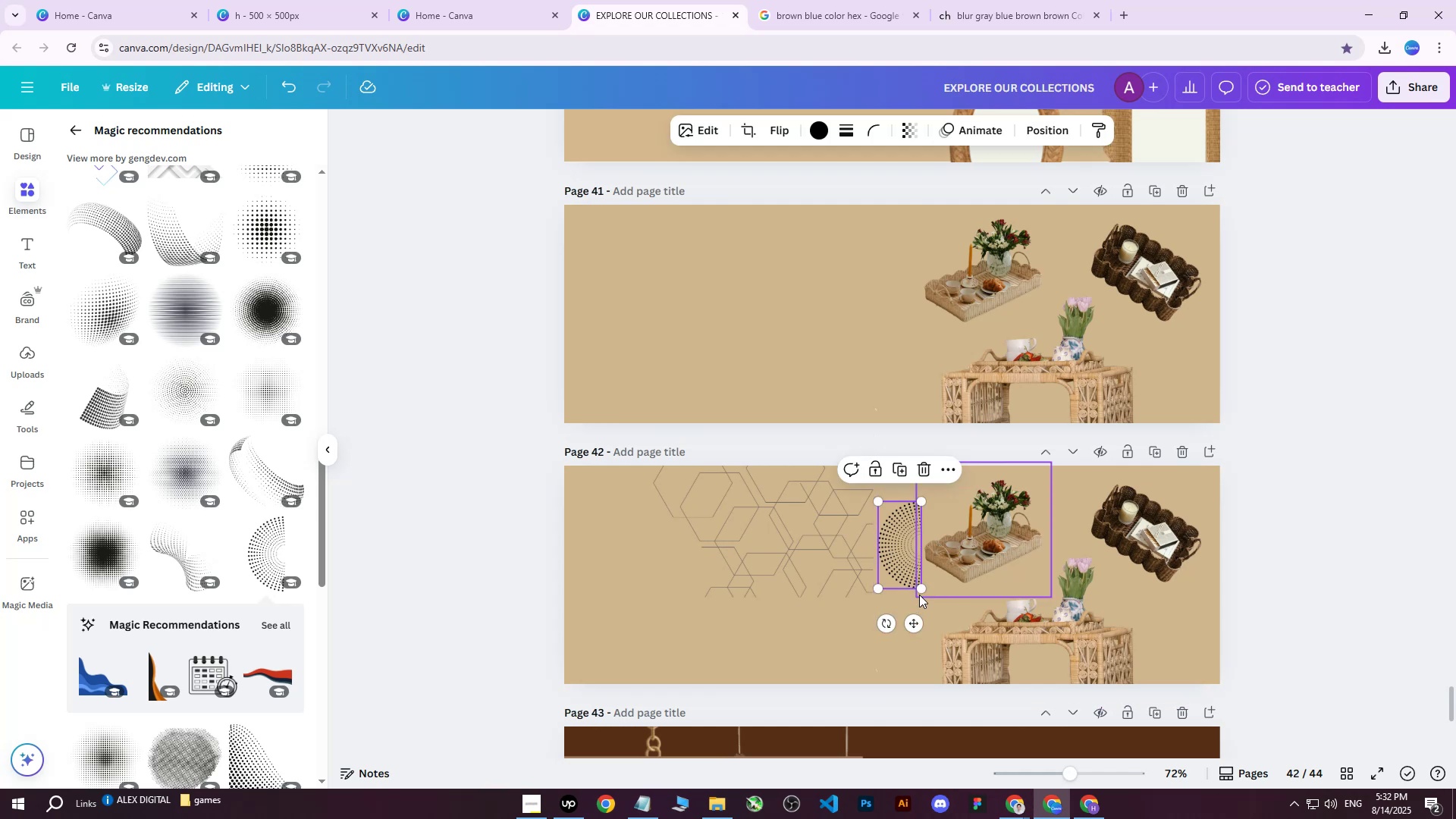 
left_click_drag(start_coordinate=[919, 586], to_coordinate=[1397, 792])
 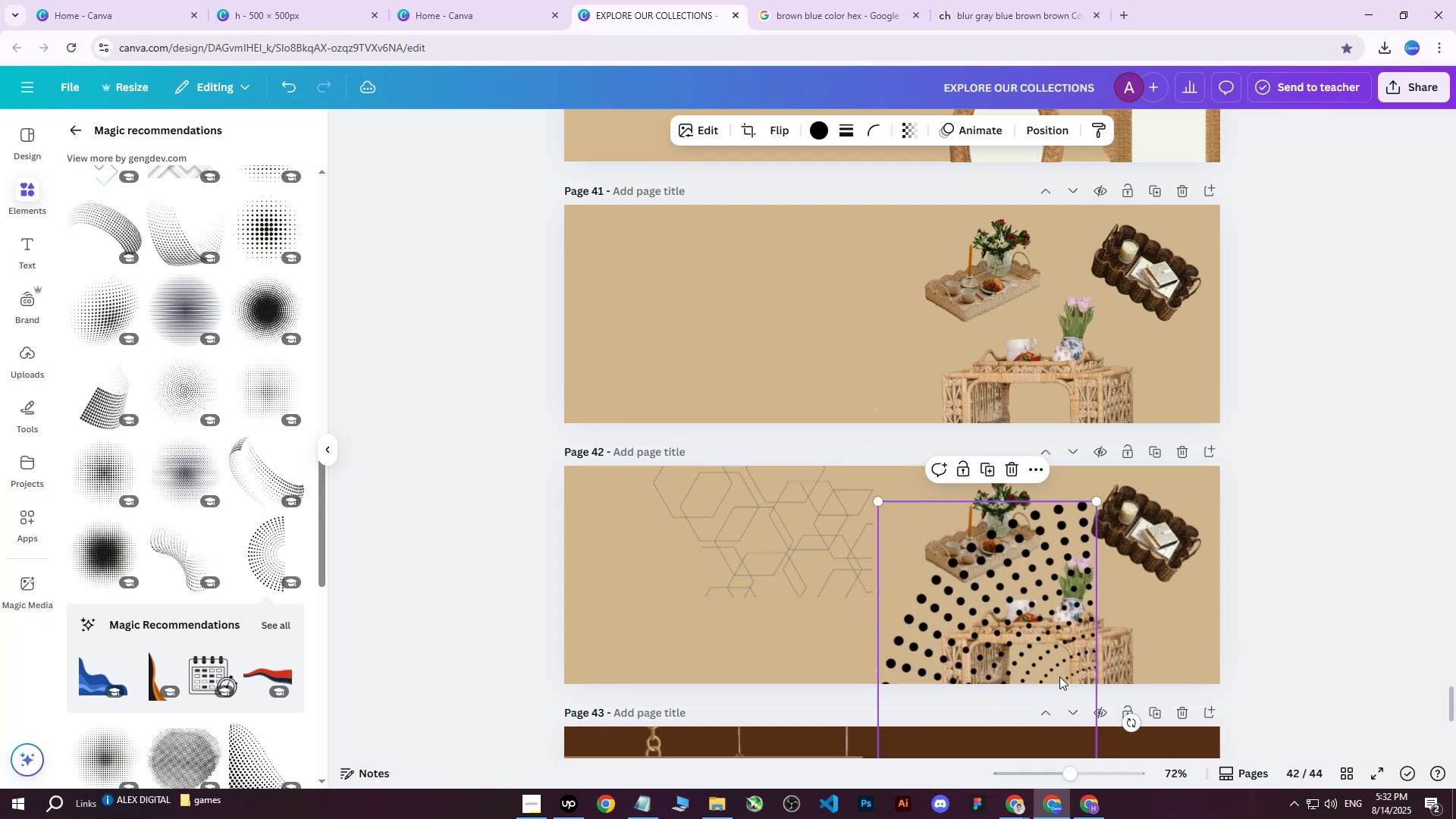 
left_click_drag(start_coordinate=[1046, 676], to_coordinate=[864, 479])
 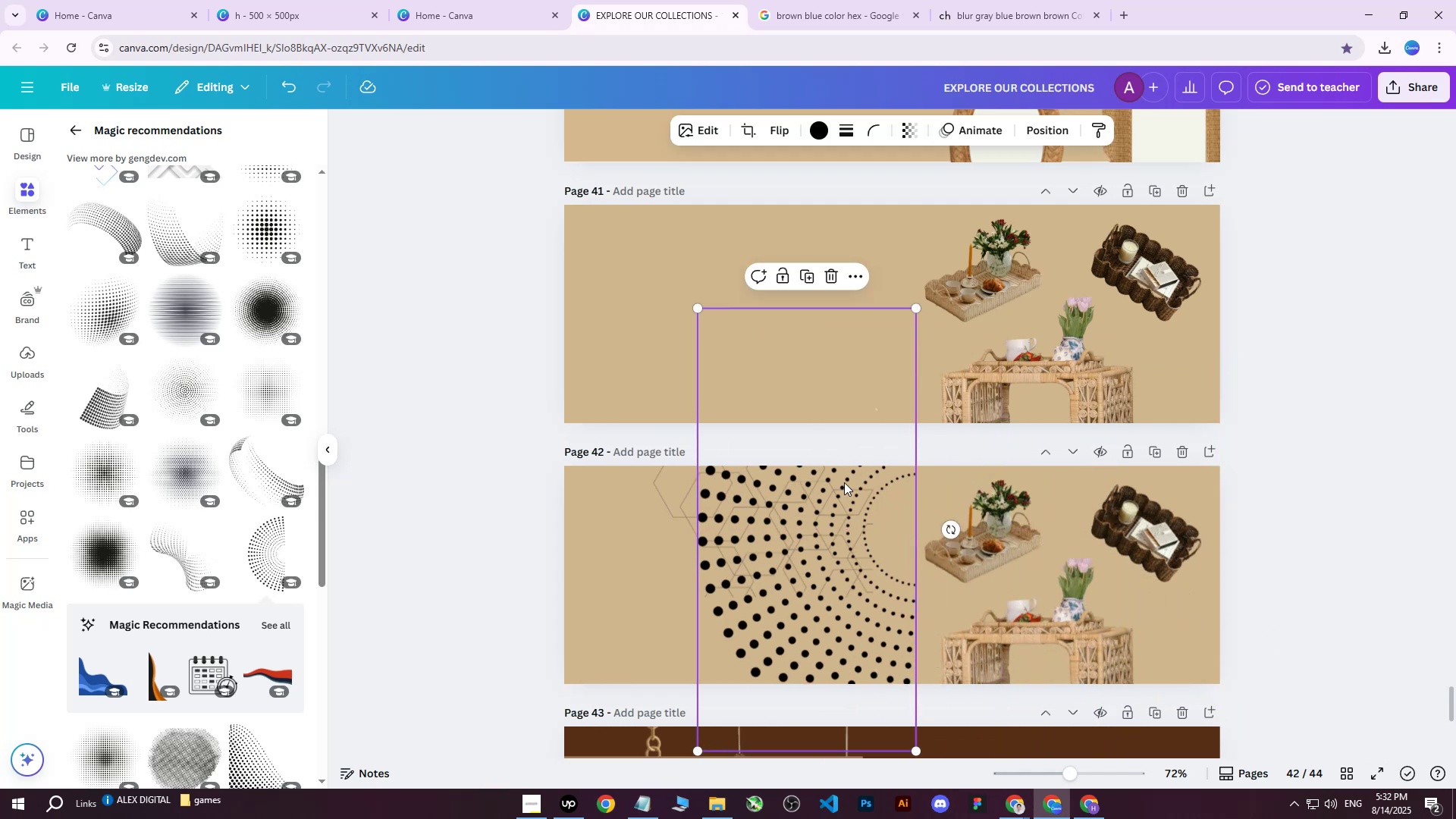 
key(Delete)
 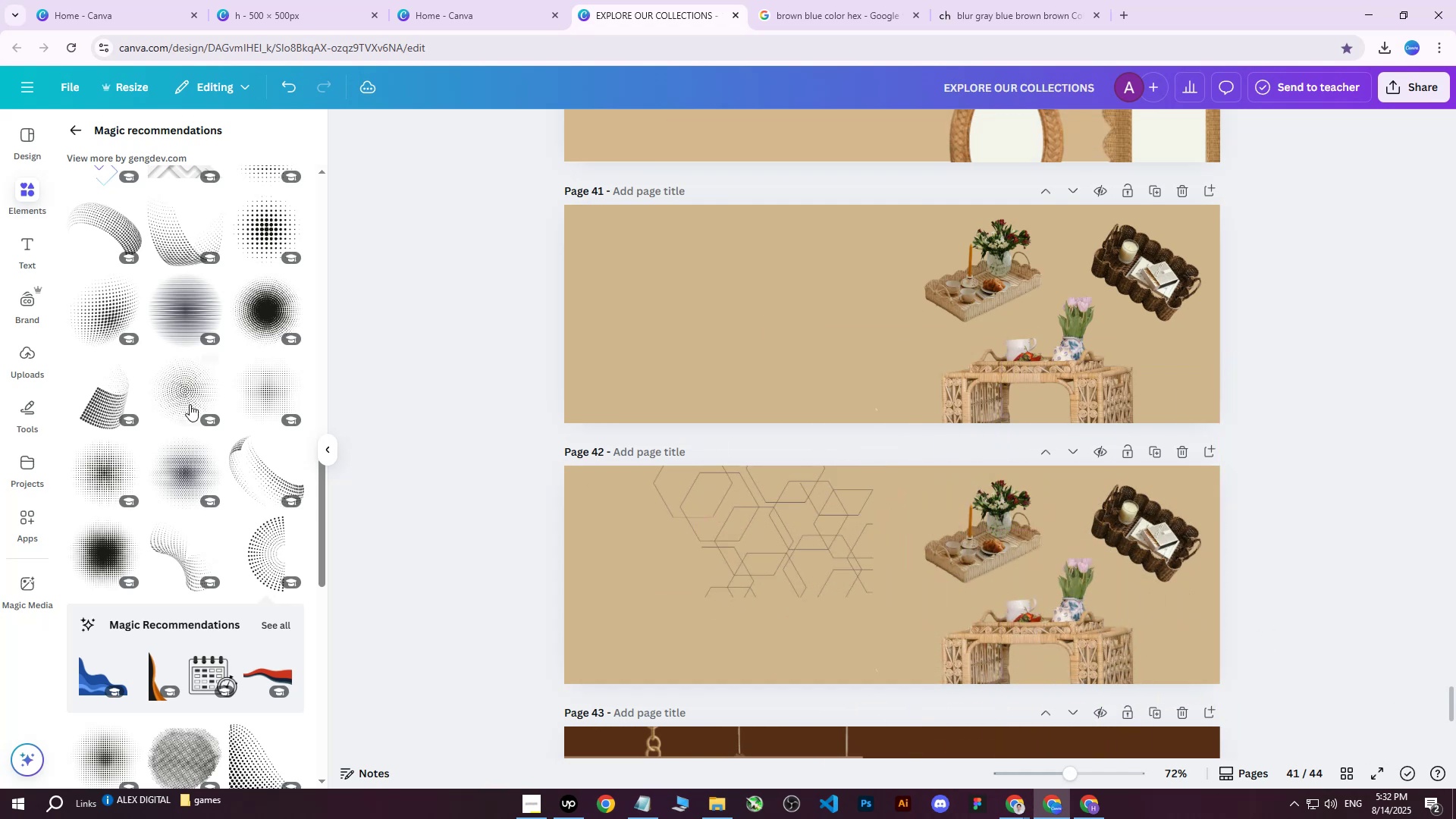 
scroll: coordinate [155, 370], scroll_direction: up, amount: 9.0
 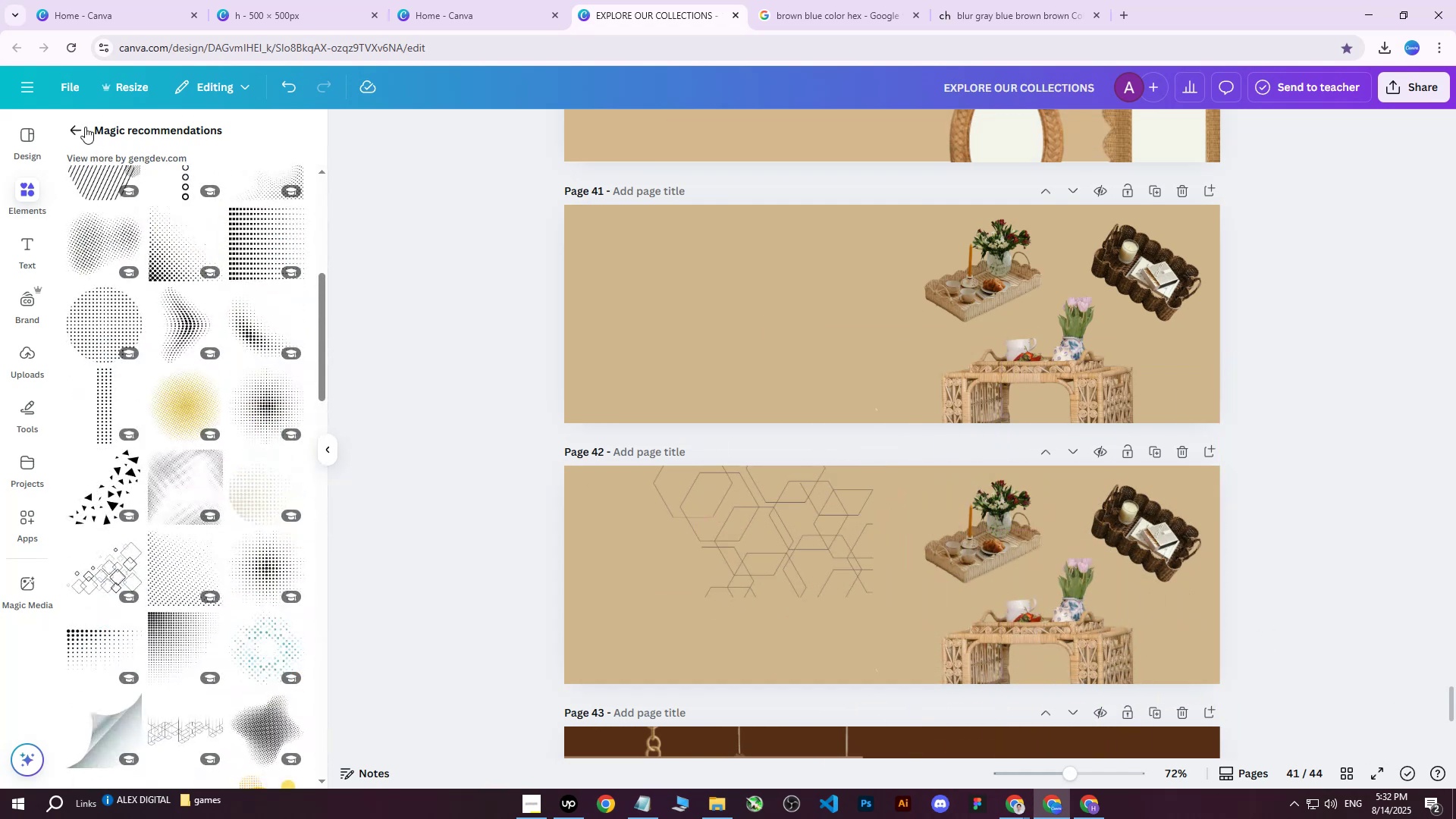 
left_click([83, 123])
 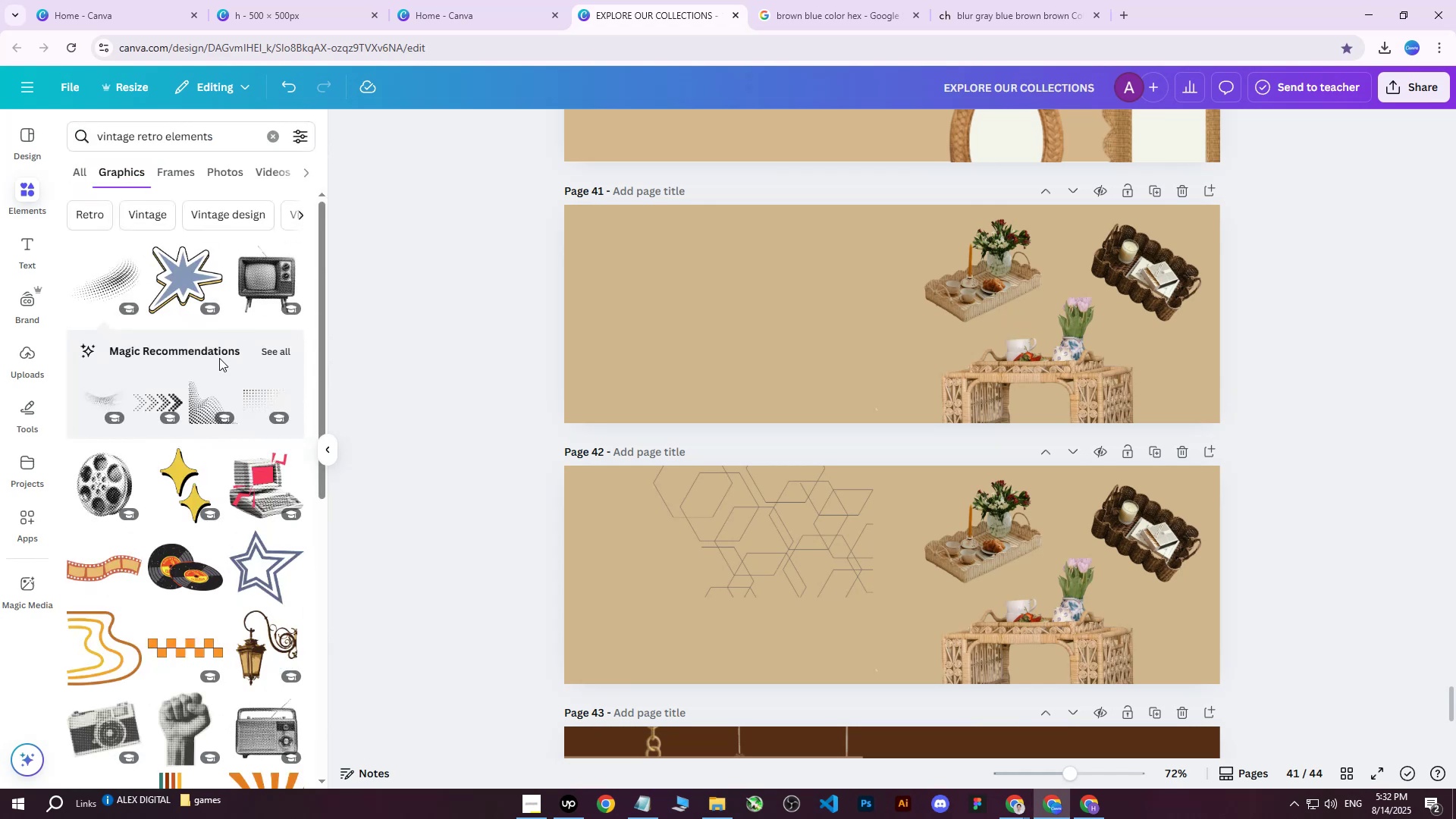 
scroll: coordinate [212, 391], scroll_direction: down, amount: 4.0
 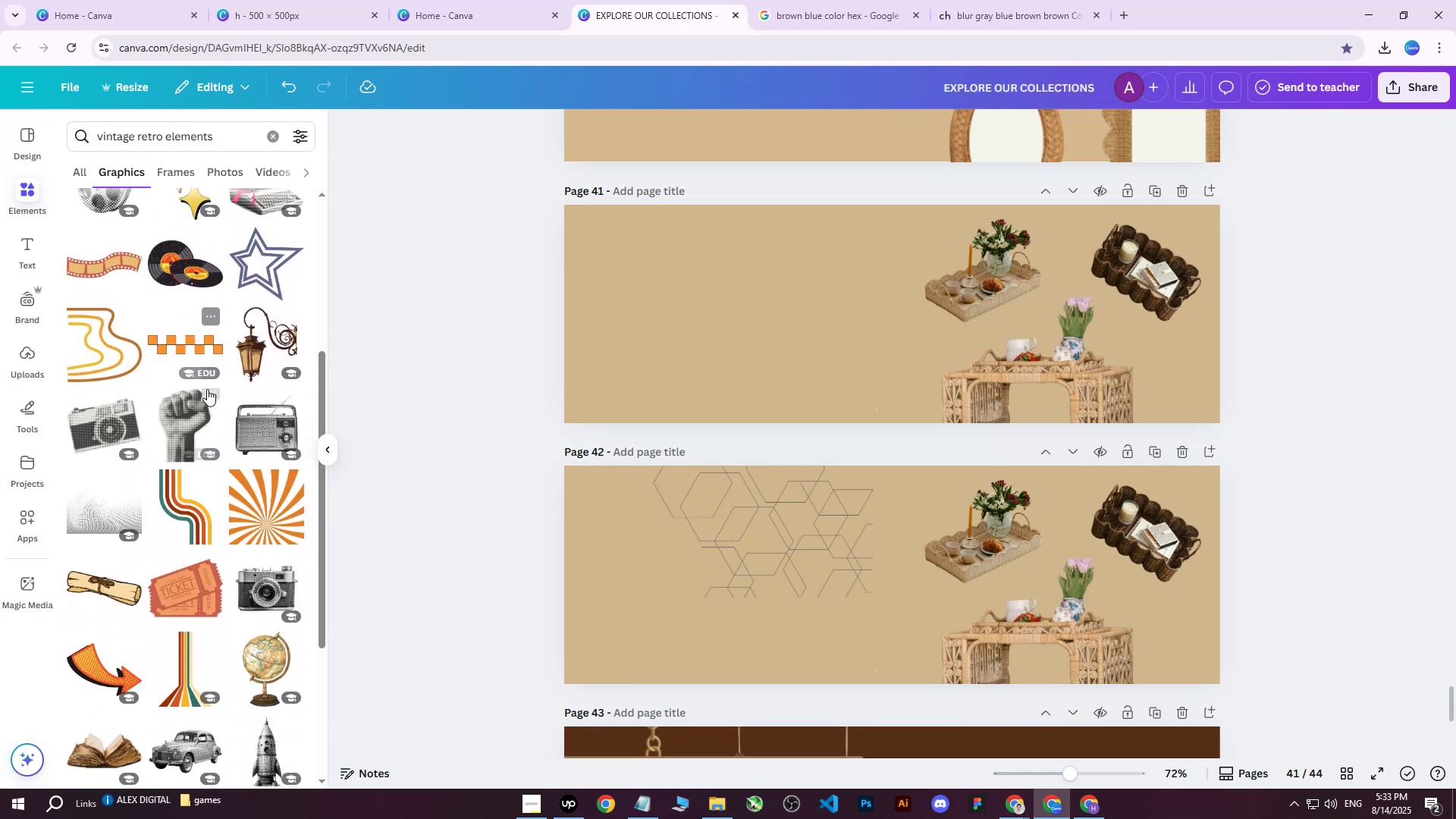 
mouse_move([208, 405])
 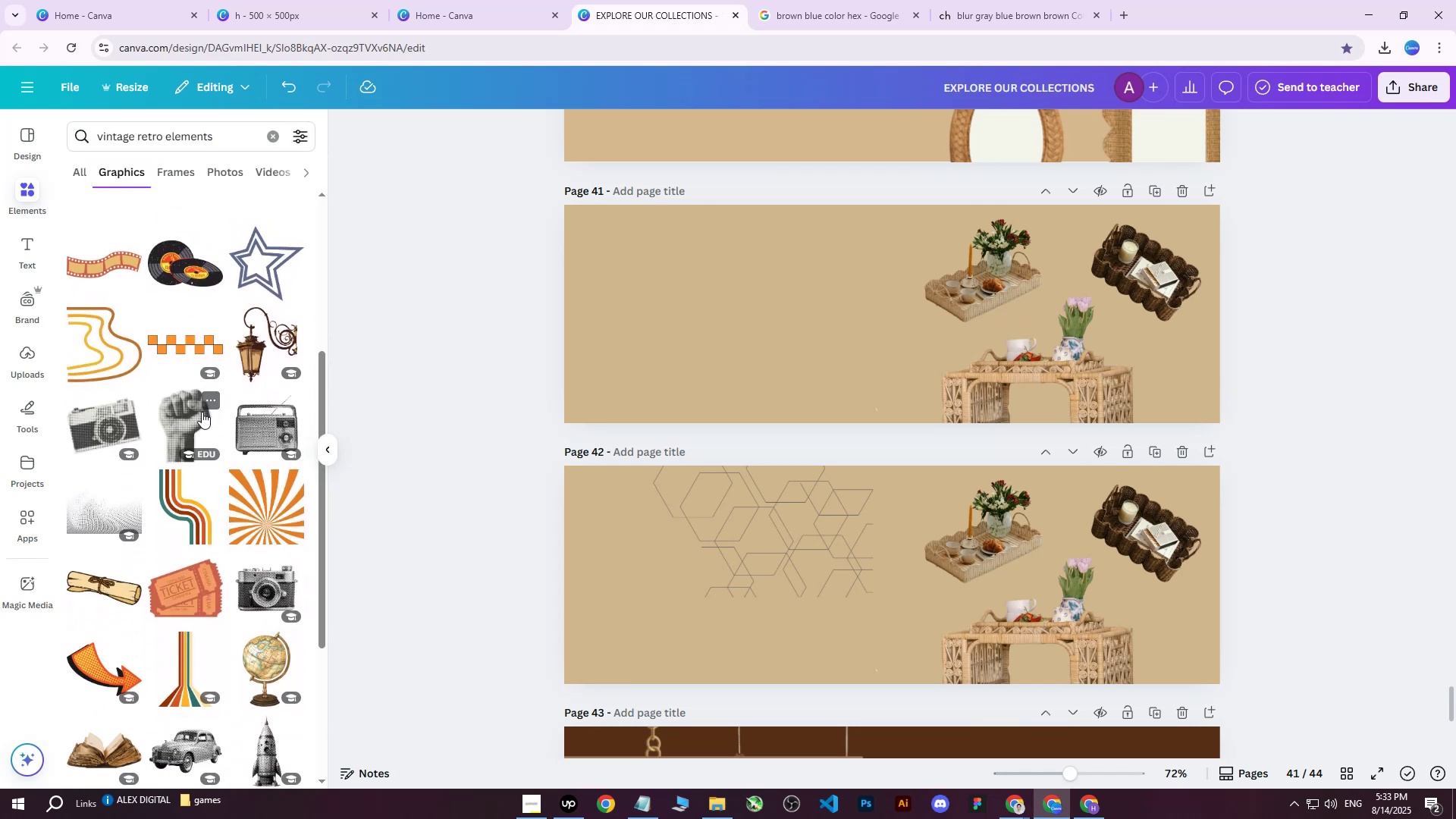 
scroll: coordinate [192, 427], scroll_direction: down, amount: 19.0
 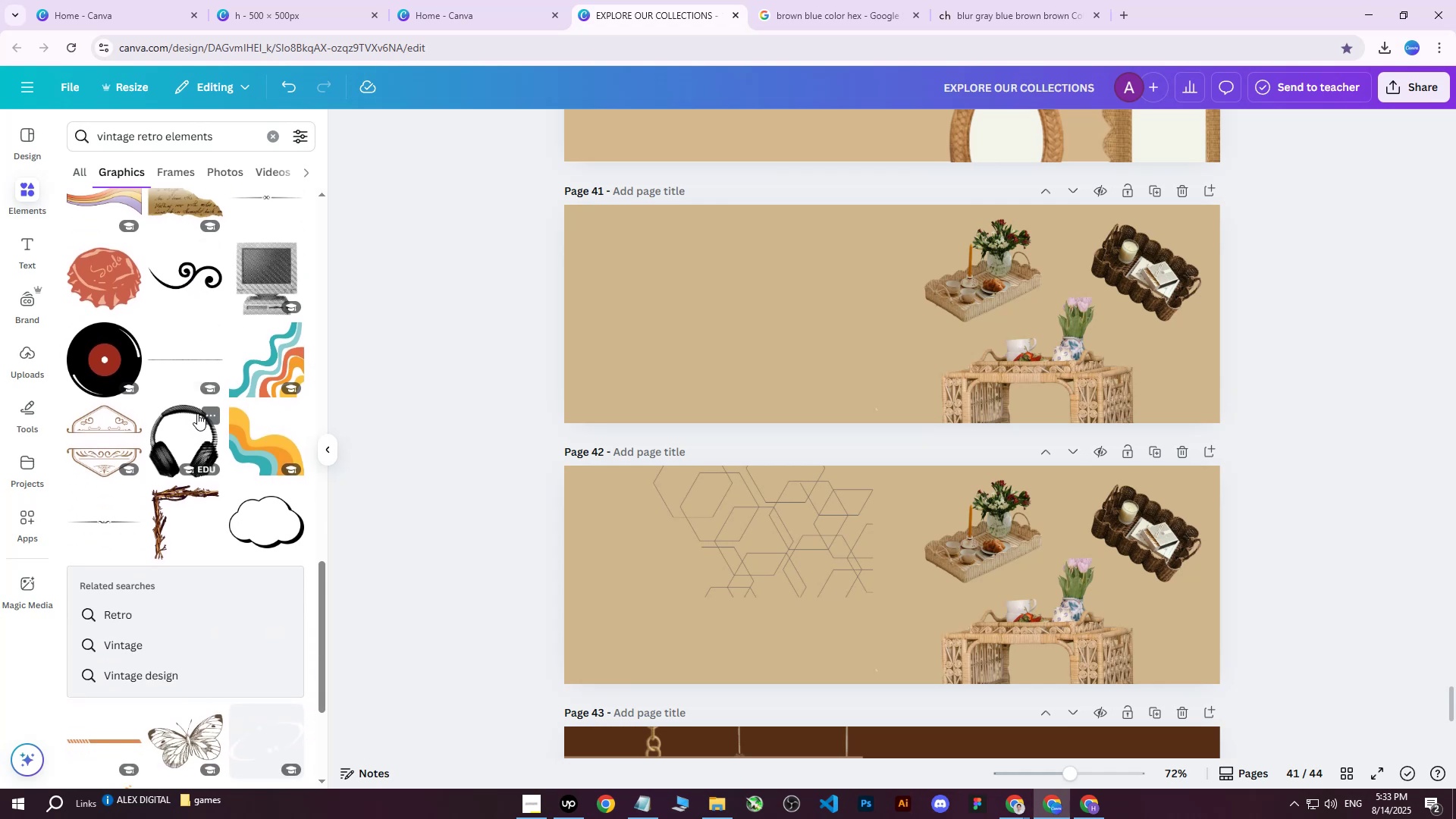 
scroll: coordinate [193, 418], scroll_direction: down, amount: 12.0
 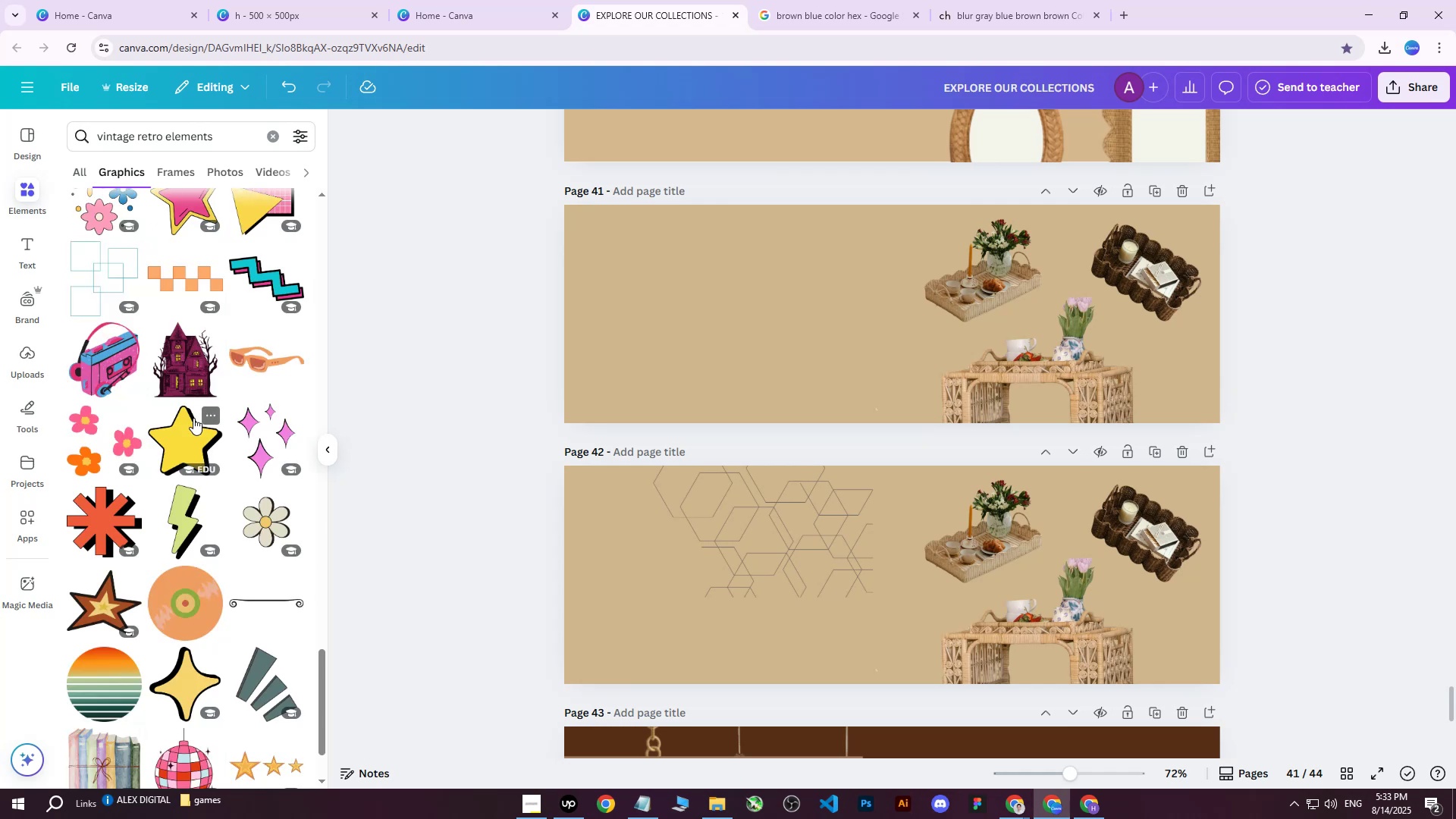 
left_click([85, 278])
 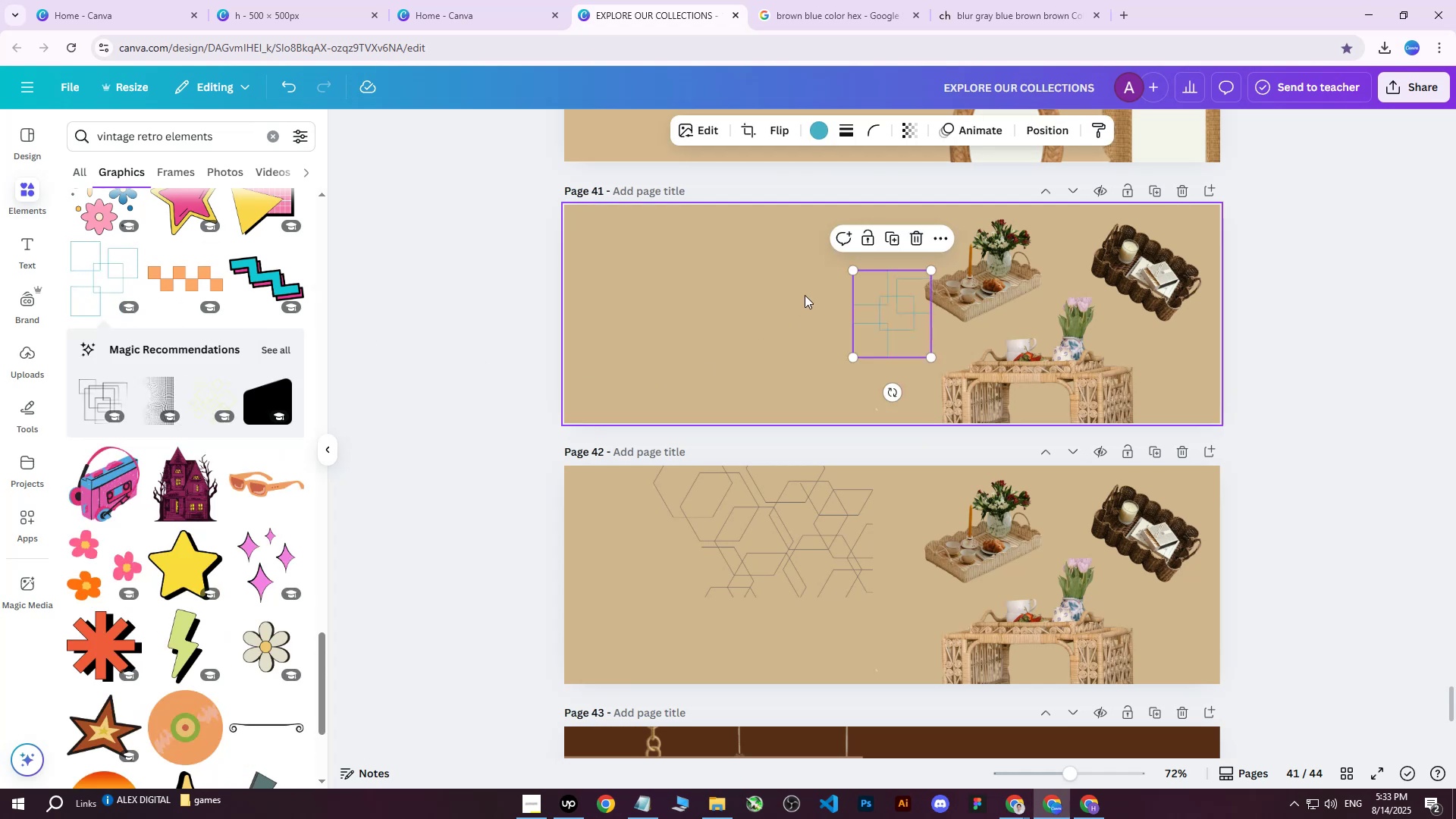 
left_click_drag(start_coordinate=[898, 307], to_coordinate=[924, 559])
 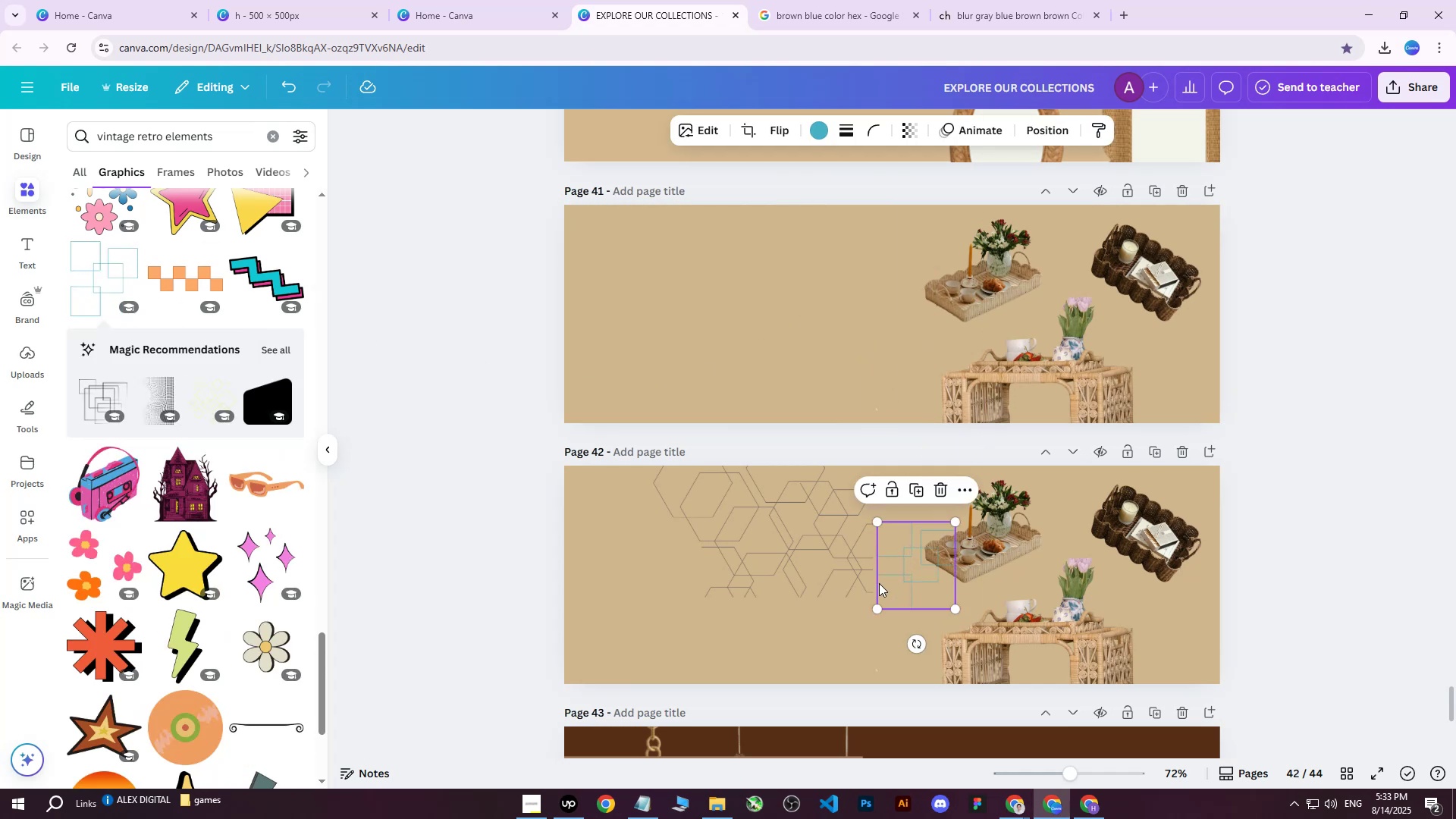 
left_click_drag(start_coordinate=[874, 607], to_coordinate=[742, 674])
 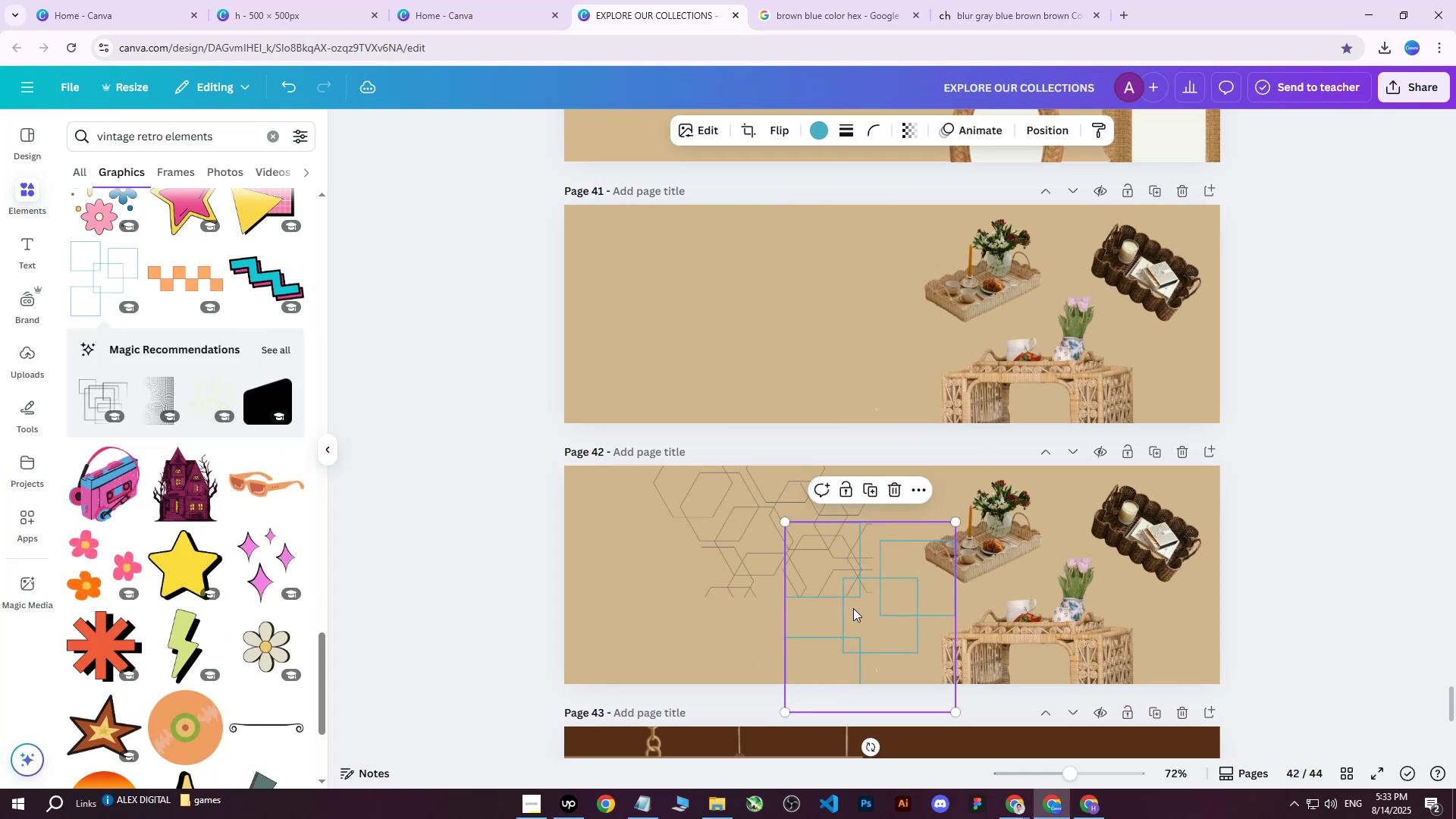 
left_click_drag(start_coordinate=[861, 604], to_coordinate=[1053, 540])
 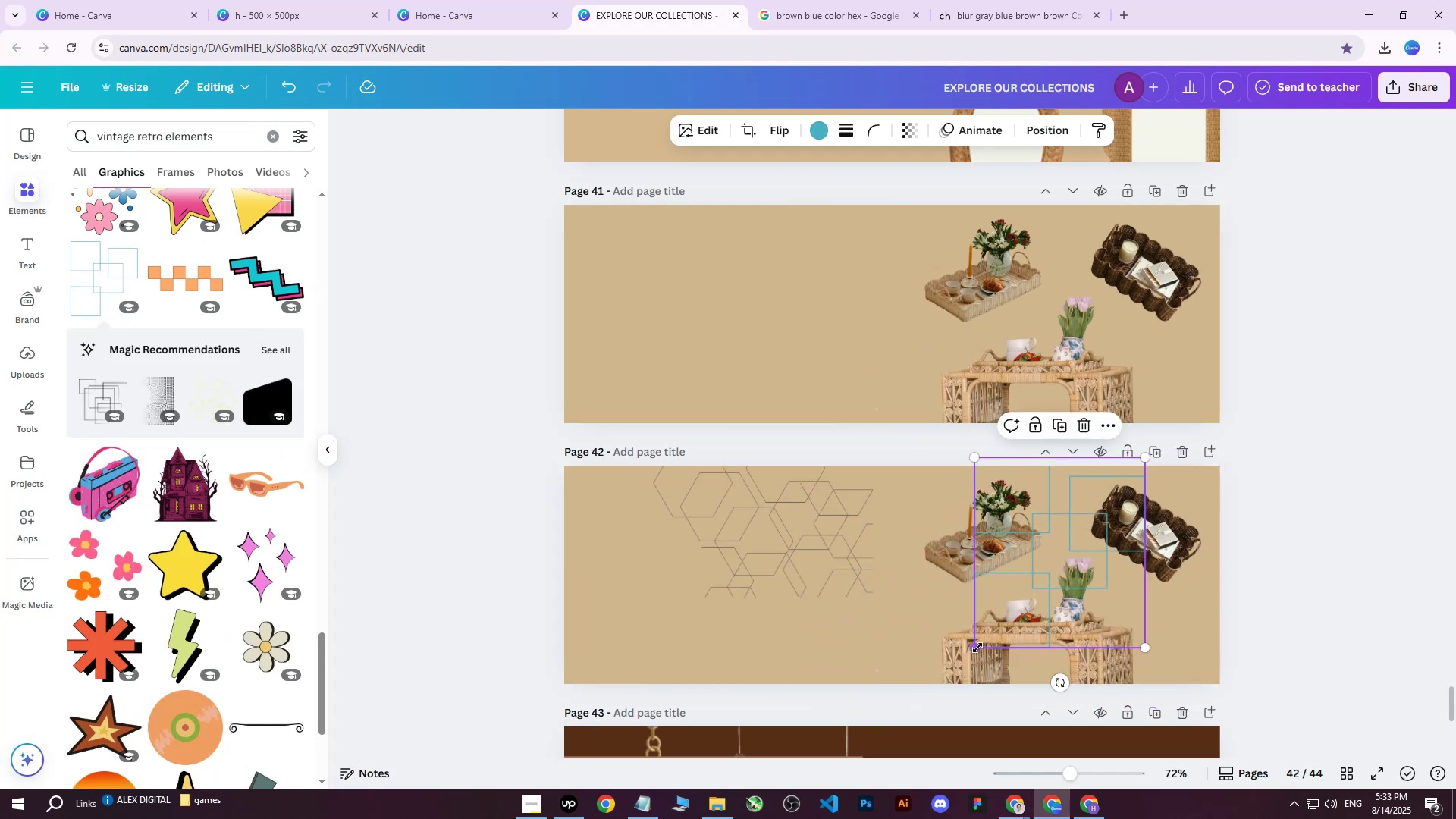 
left_click_drag(start_coordinate=[975, 648], to_coordinate=[851, 780])
 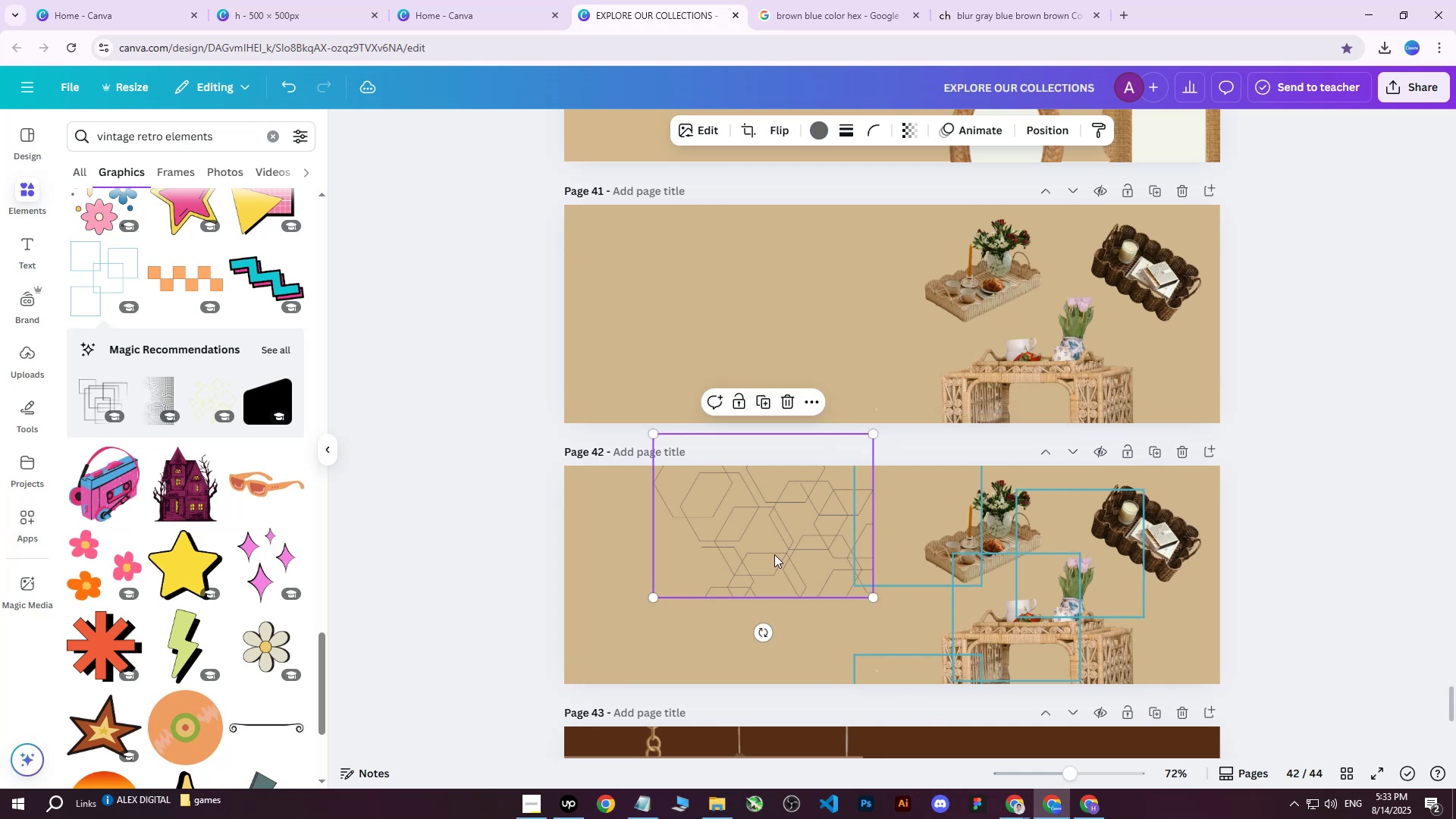 
left_click_drag(start_coordinate=[770, 540], to_coordinate=[771, 365])
 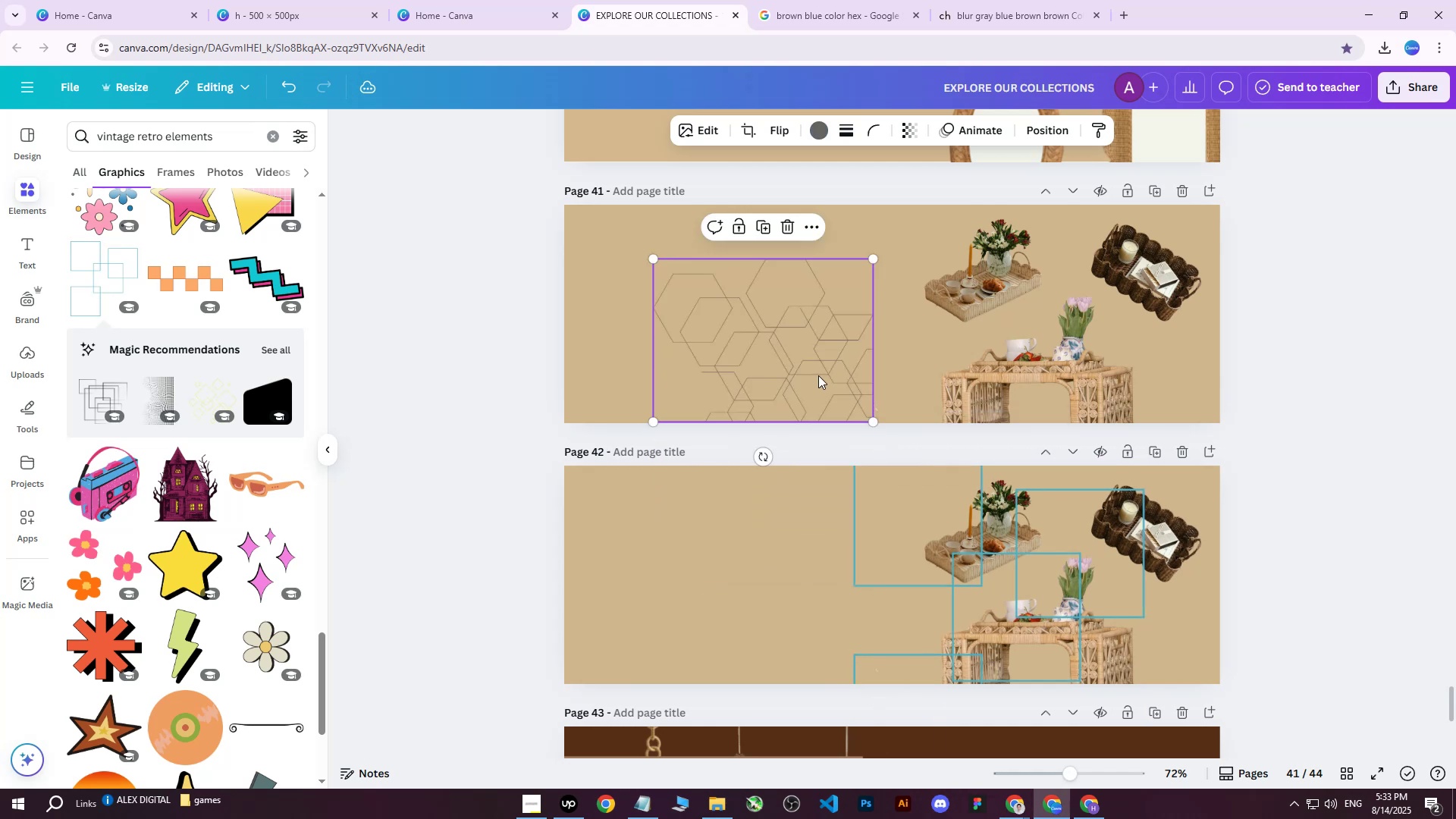 
left_click_drag(start_coordinate=[805, 366], to_coordinate=[790, 344])
 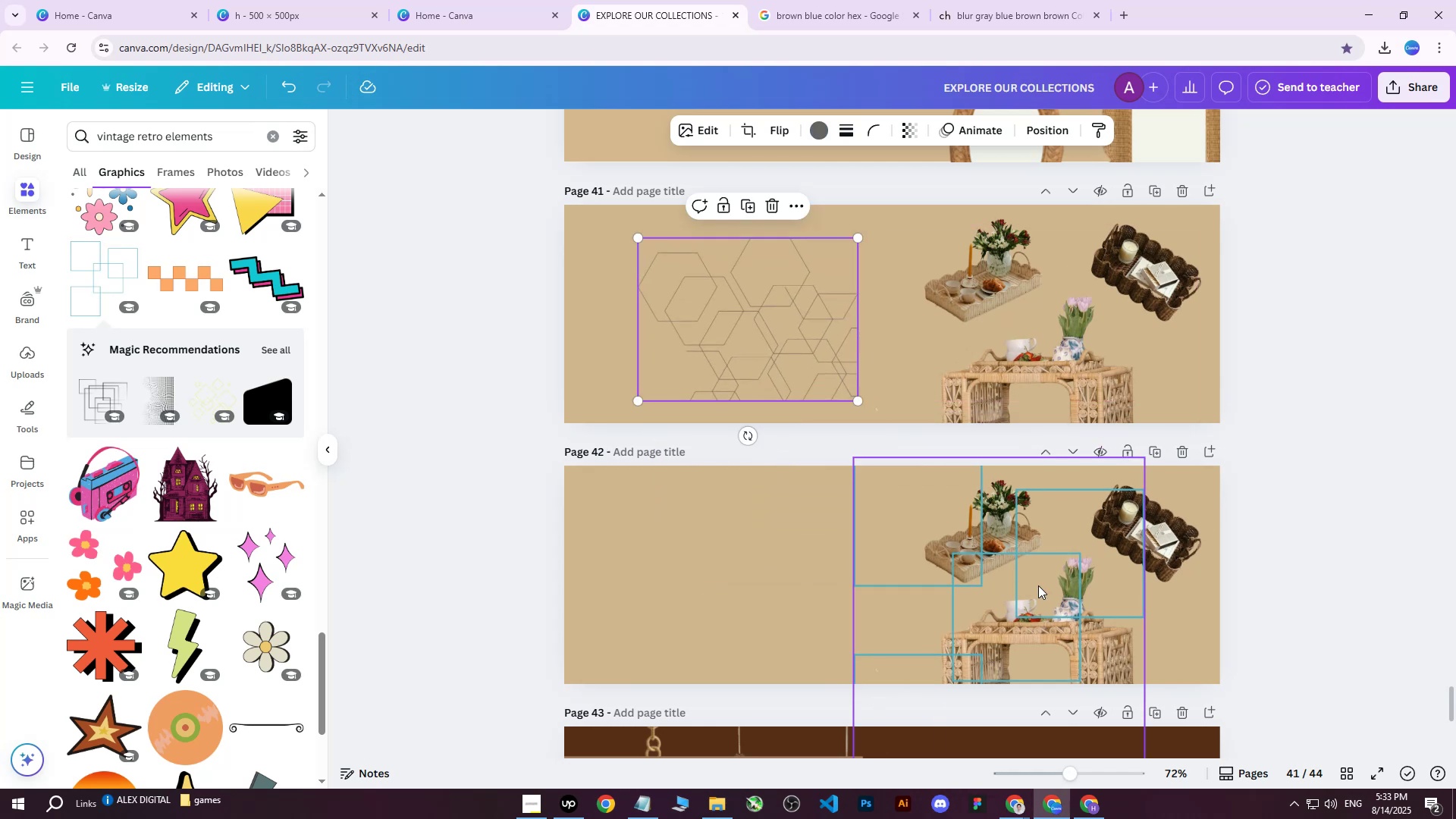 
left_click([1056, 581])
 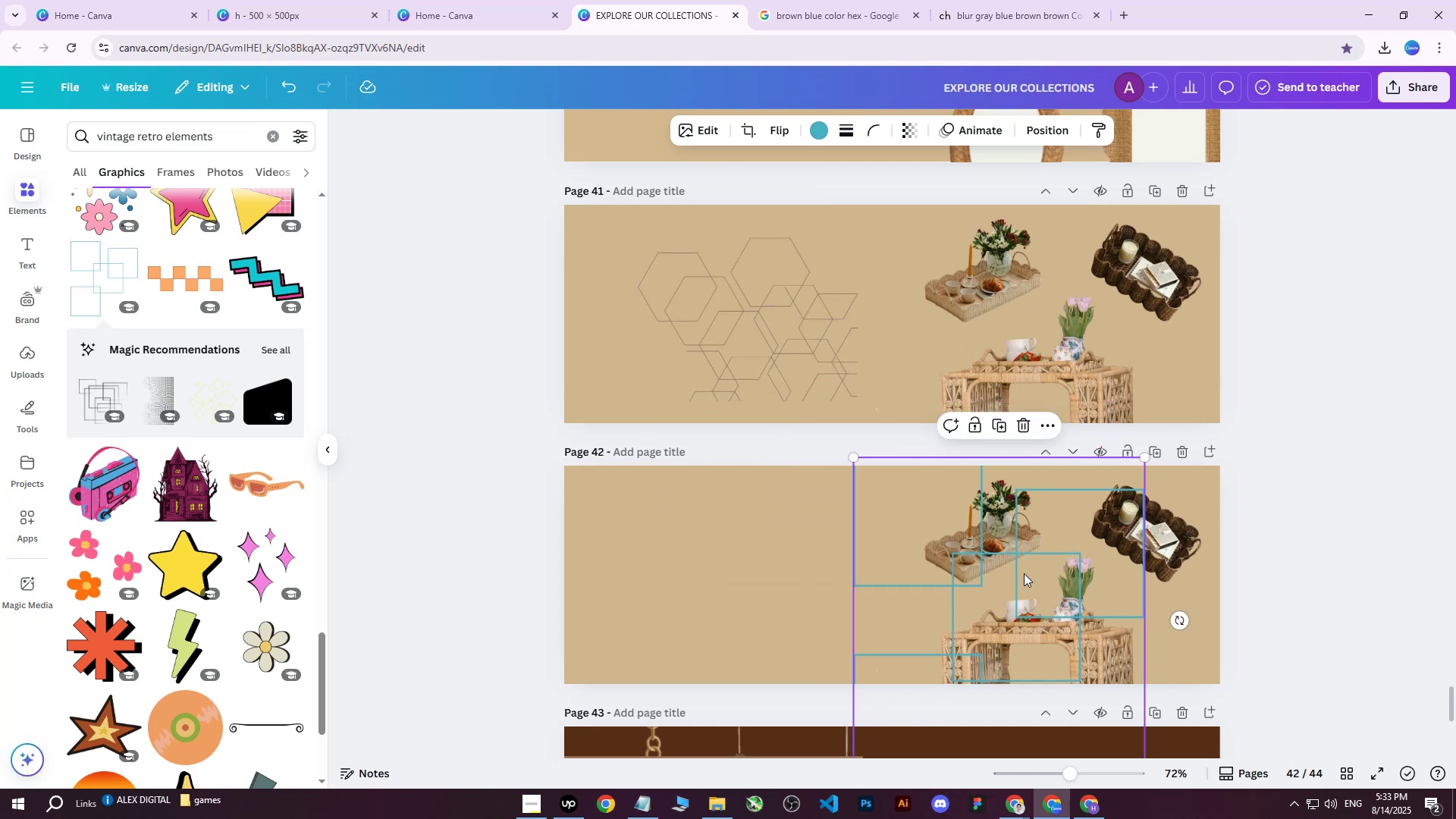 
left_click_drag(start_coordinate=[1023, 573], to_coordinate=[1045, 570])
 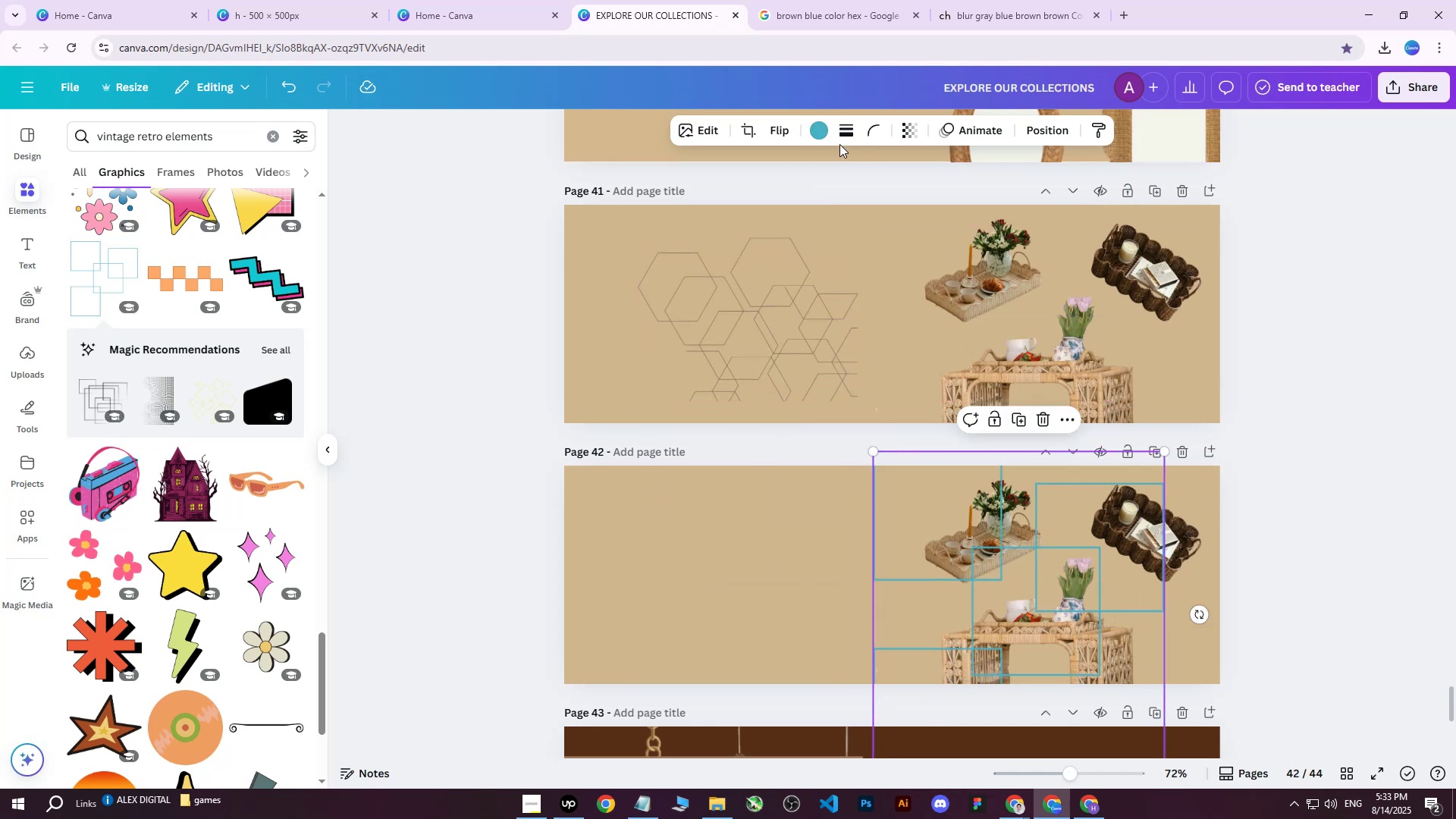 
left_click([824, 133])
 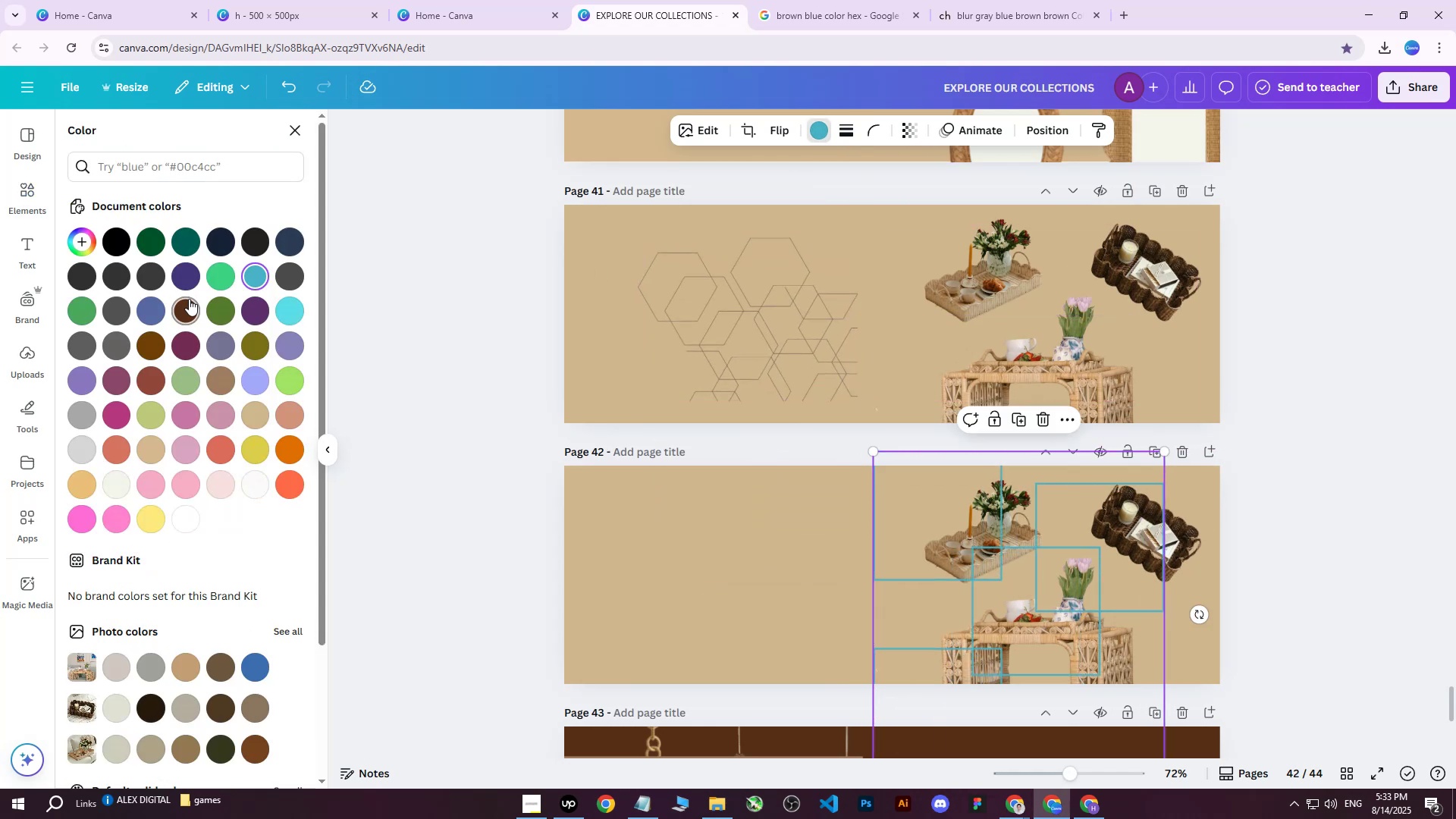 
left_click([187, 307])
 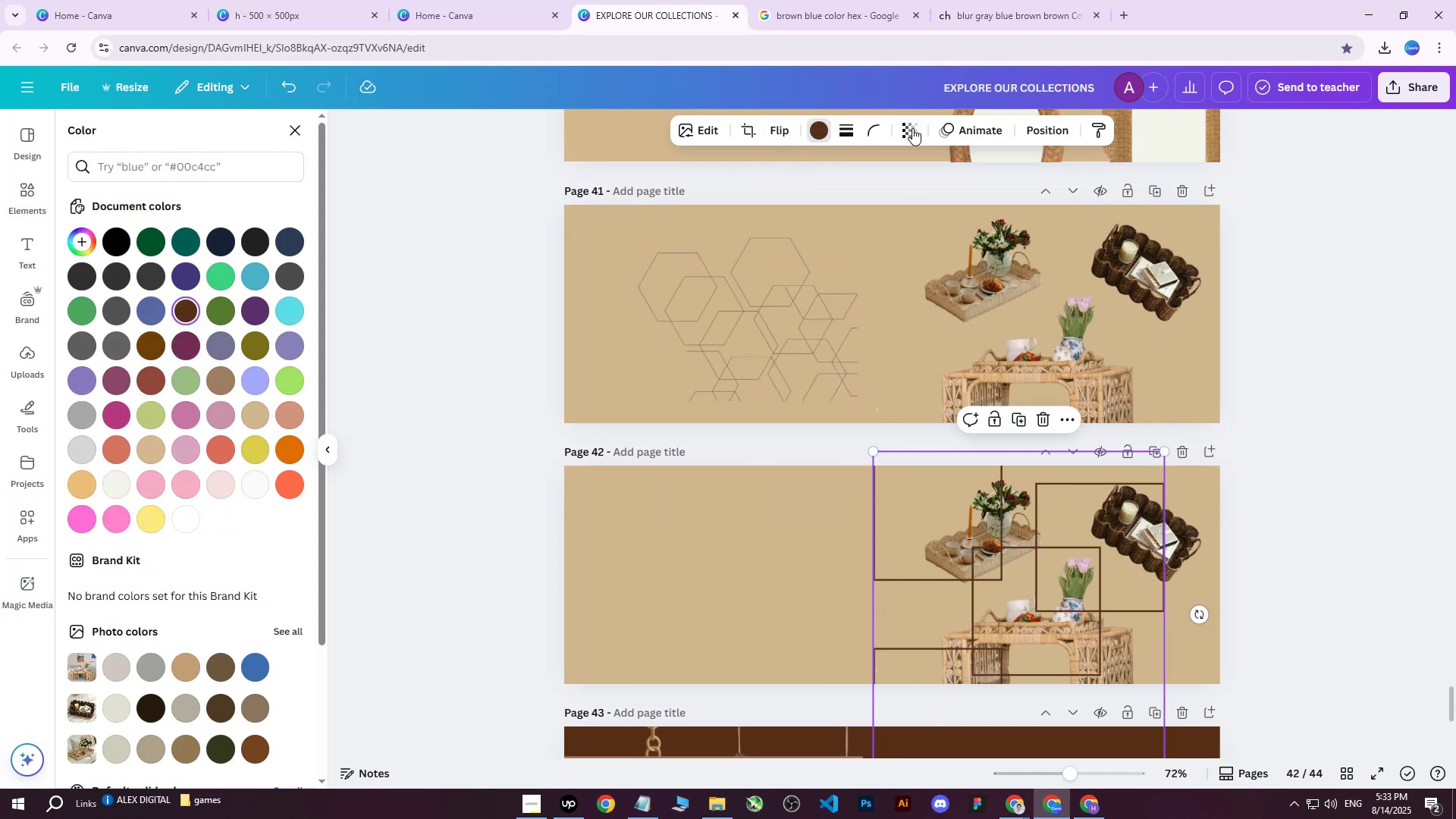 
left_click([907, 130])
 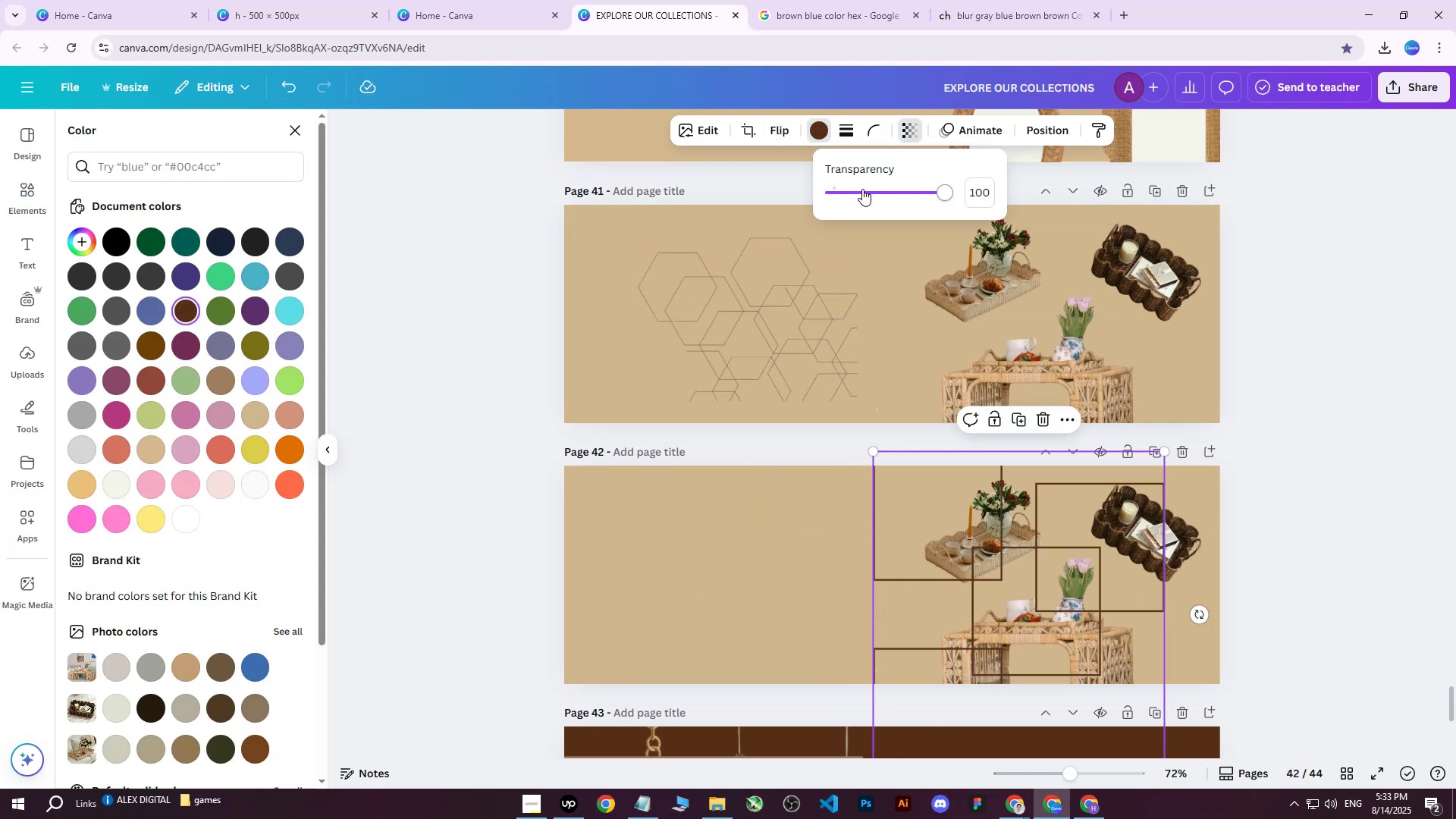 
left_click_drag(start_coordinate=[863, 192], to_coordinate=[847, 199])
 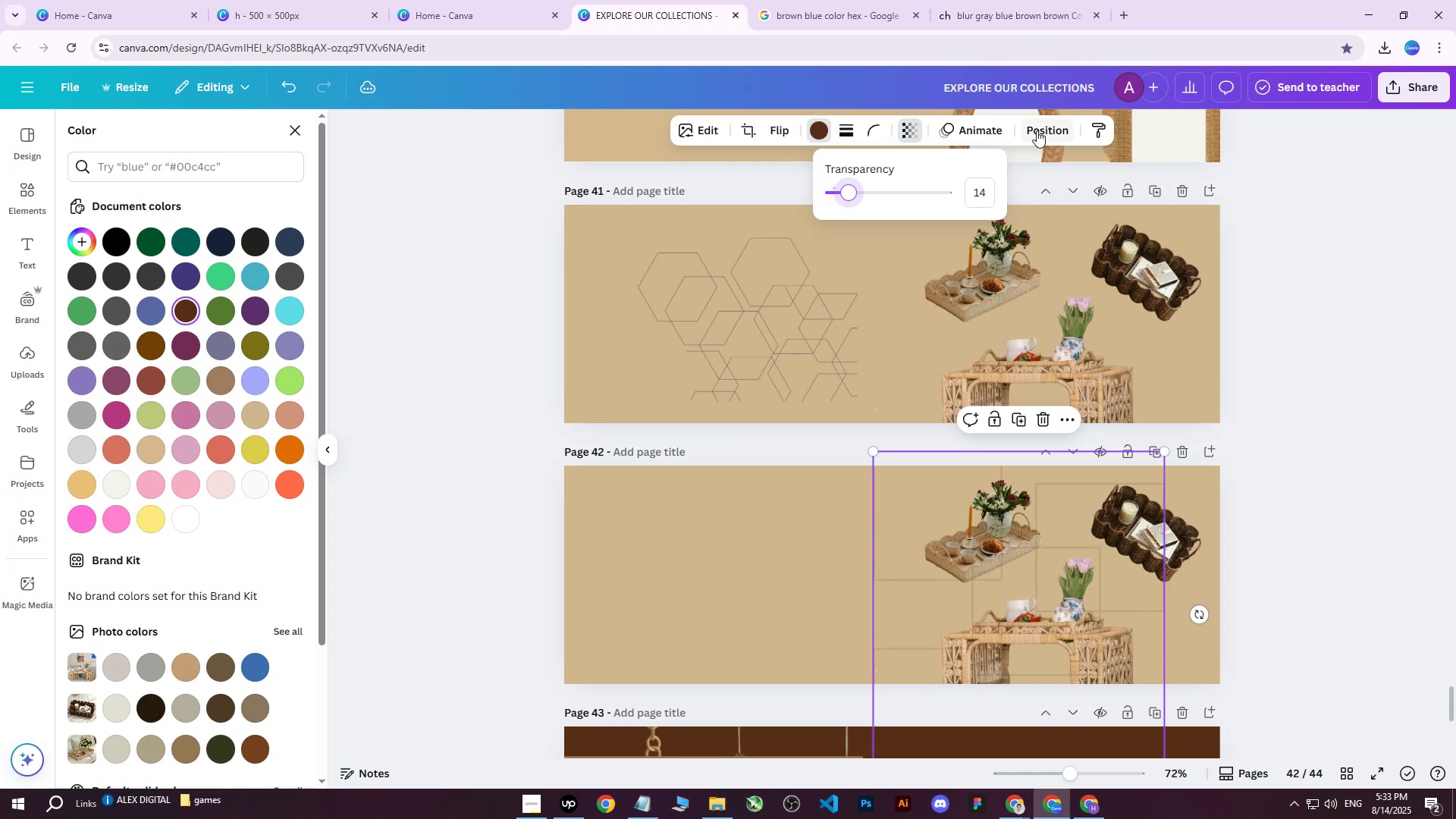 
left_click([1038, 129])
 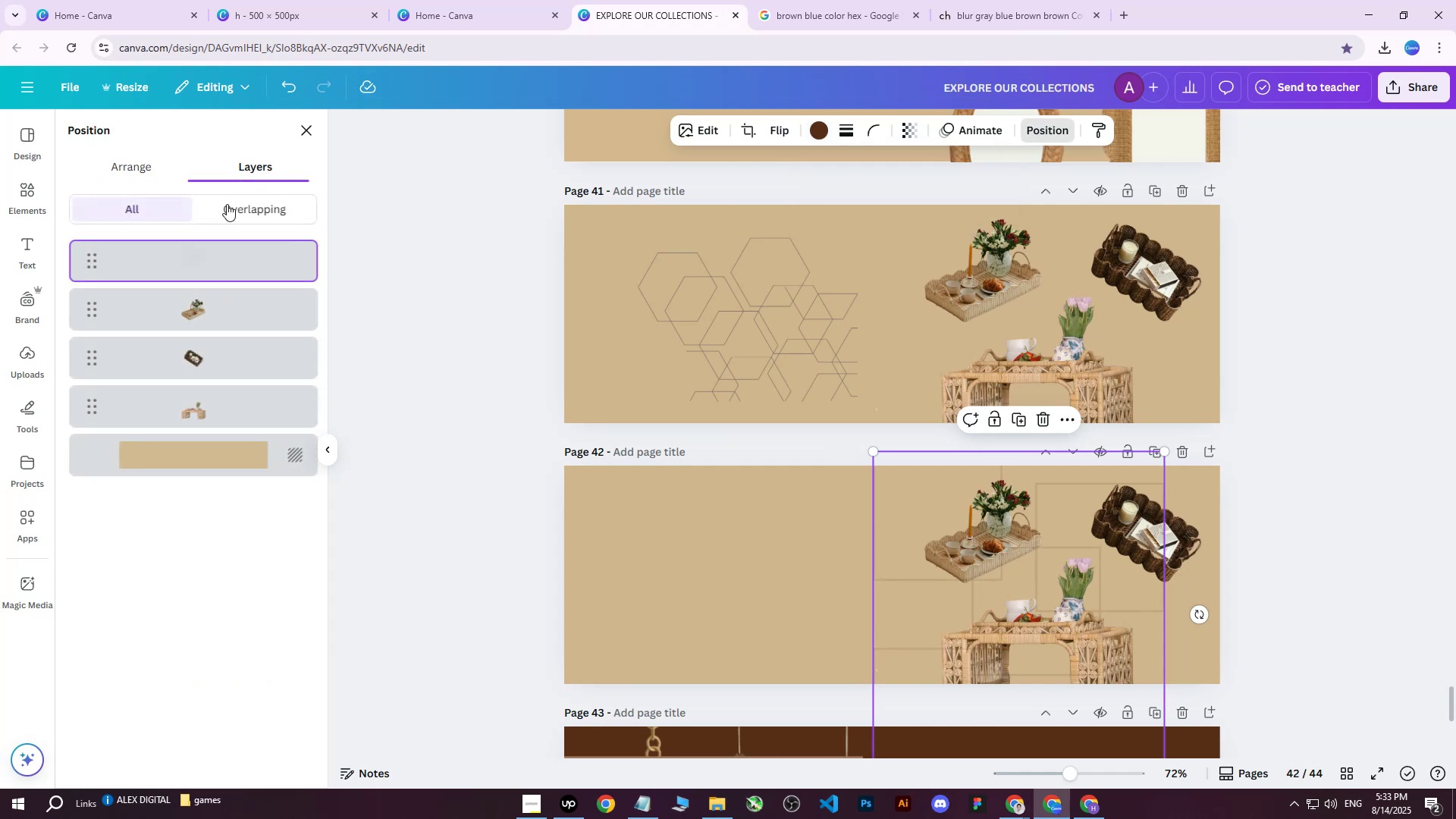 
left_click_drag(start_coordinate=[178, 261], to_coordinate=[183, 425])
 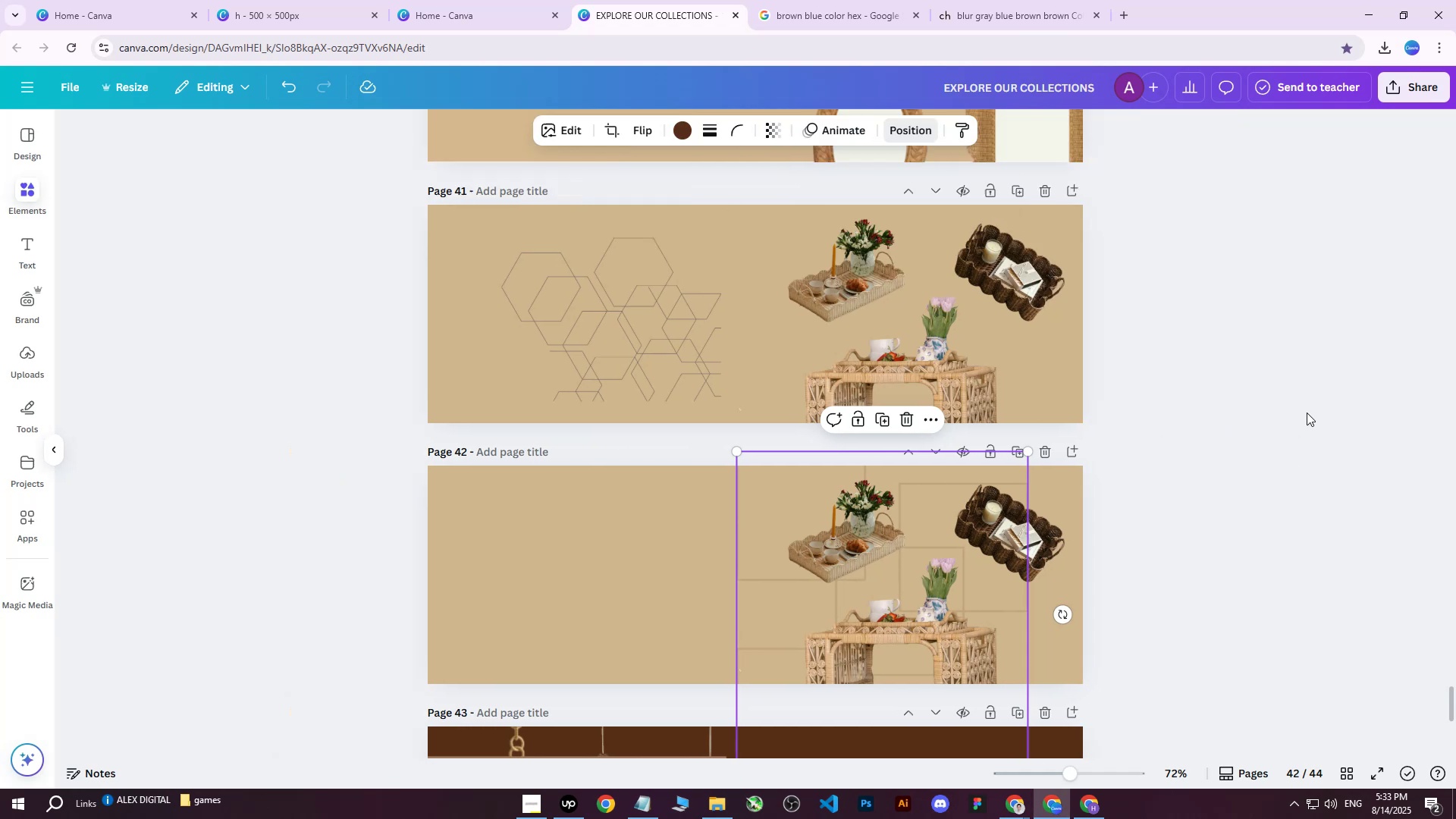 
double_click([1307, 413])
 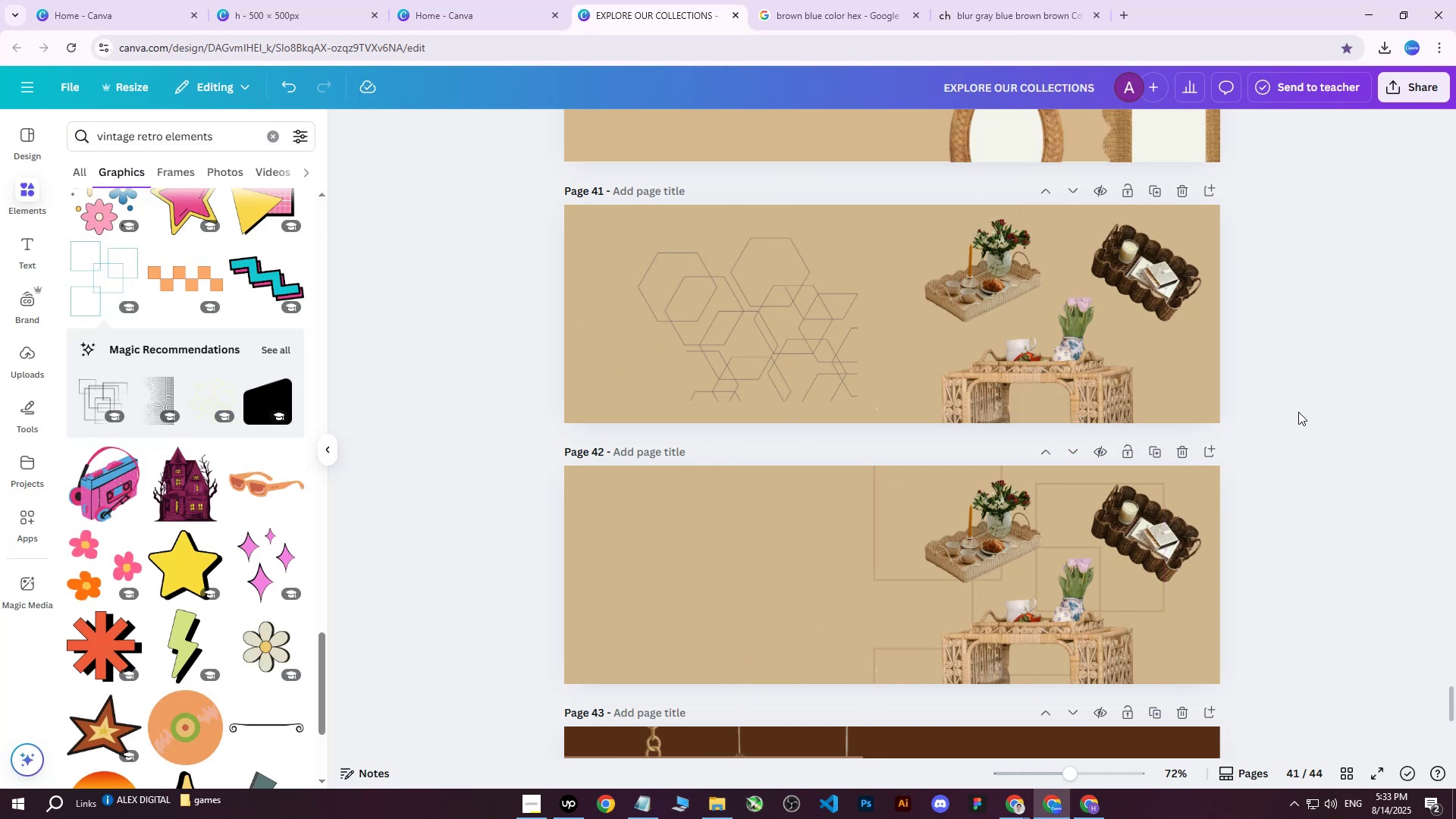 
scroll: coordinate [1265, 432], scroll_direction: none, amount: 0.0
 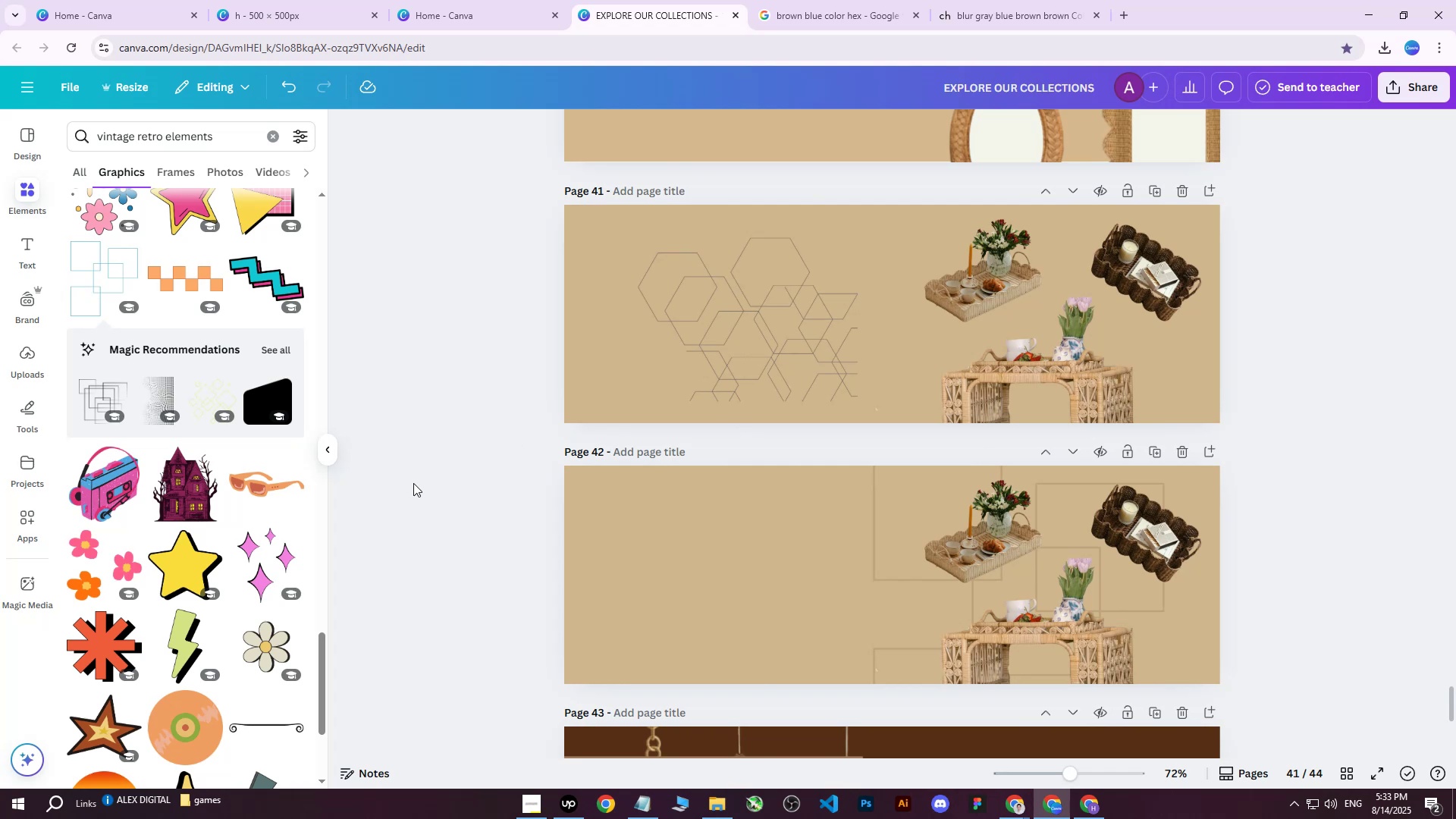 
wait(5.83)
 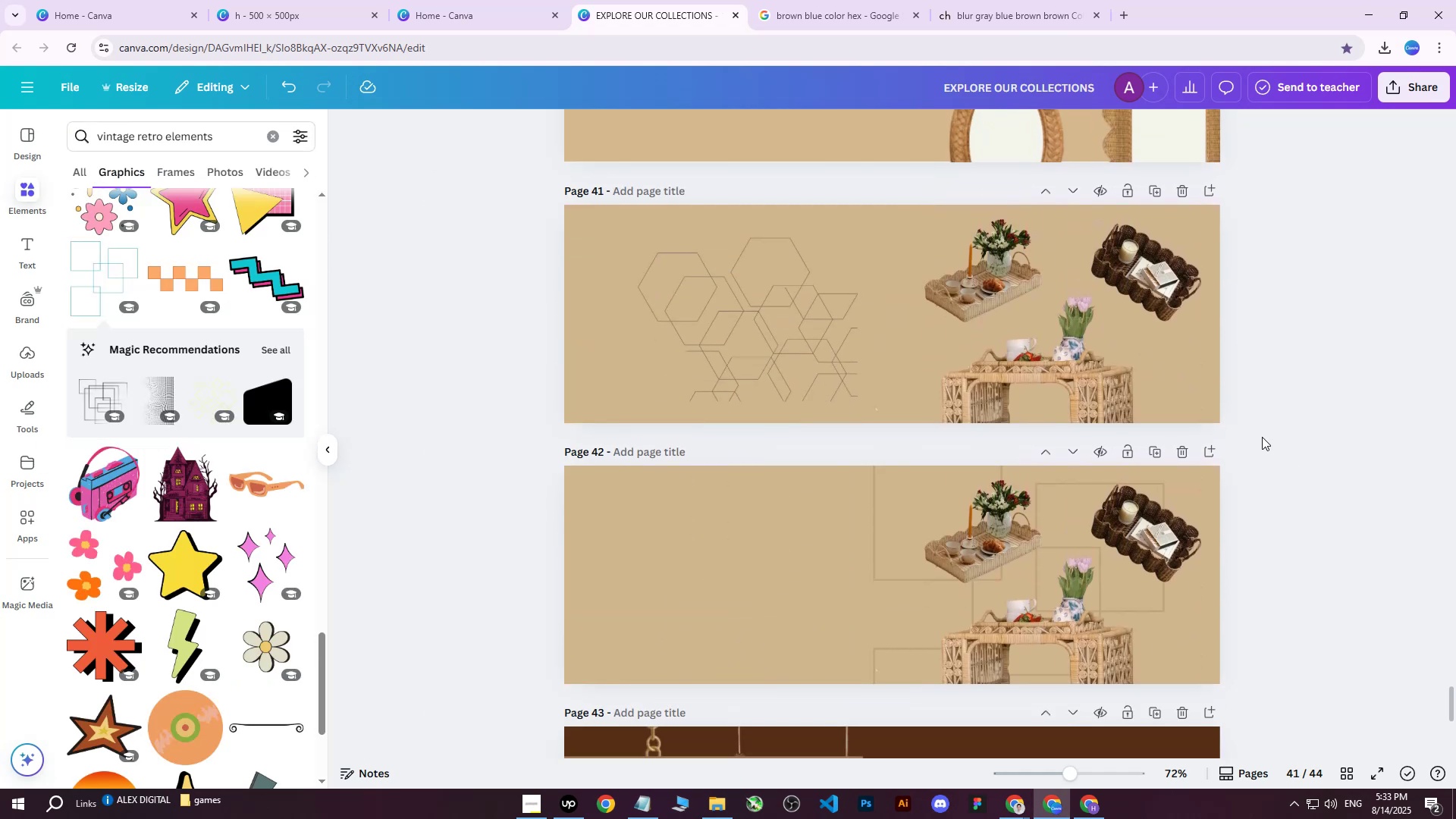 
left_click([1161, 451])
 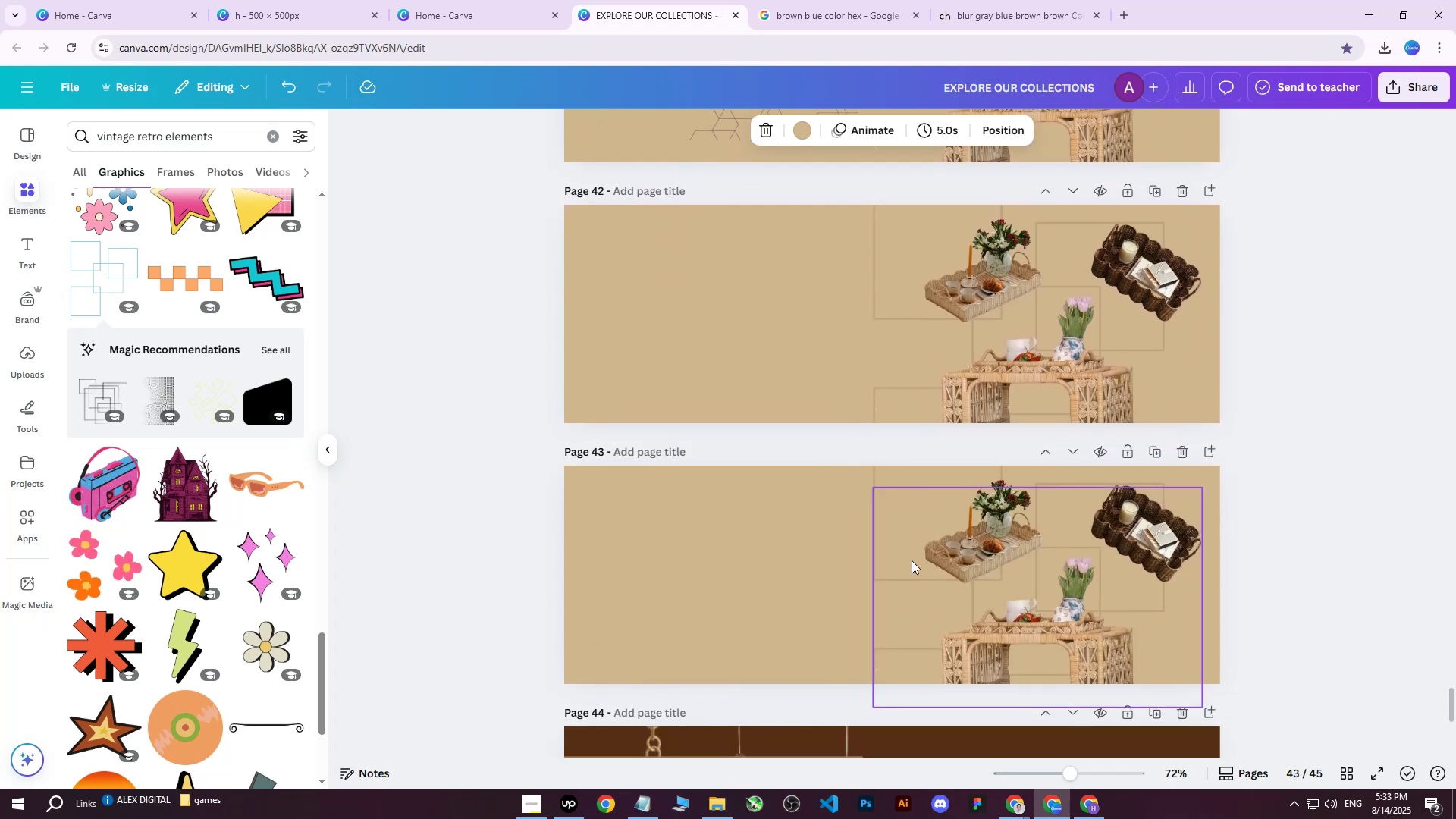 
left_click([894, 580])
 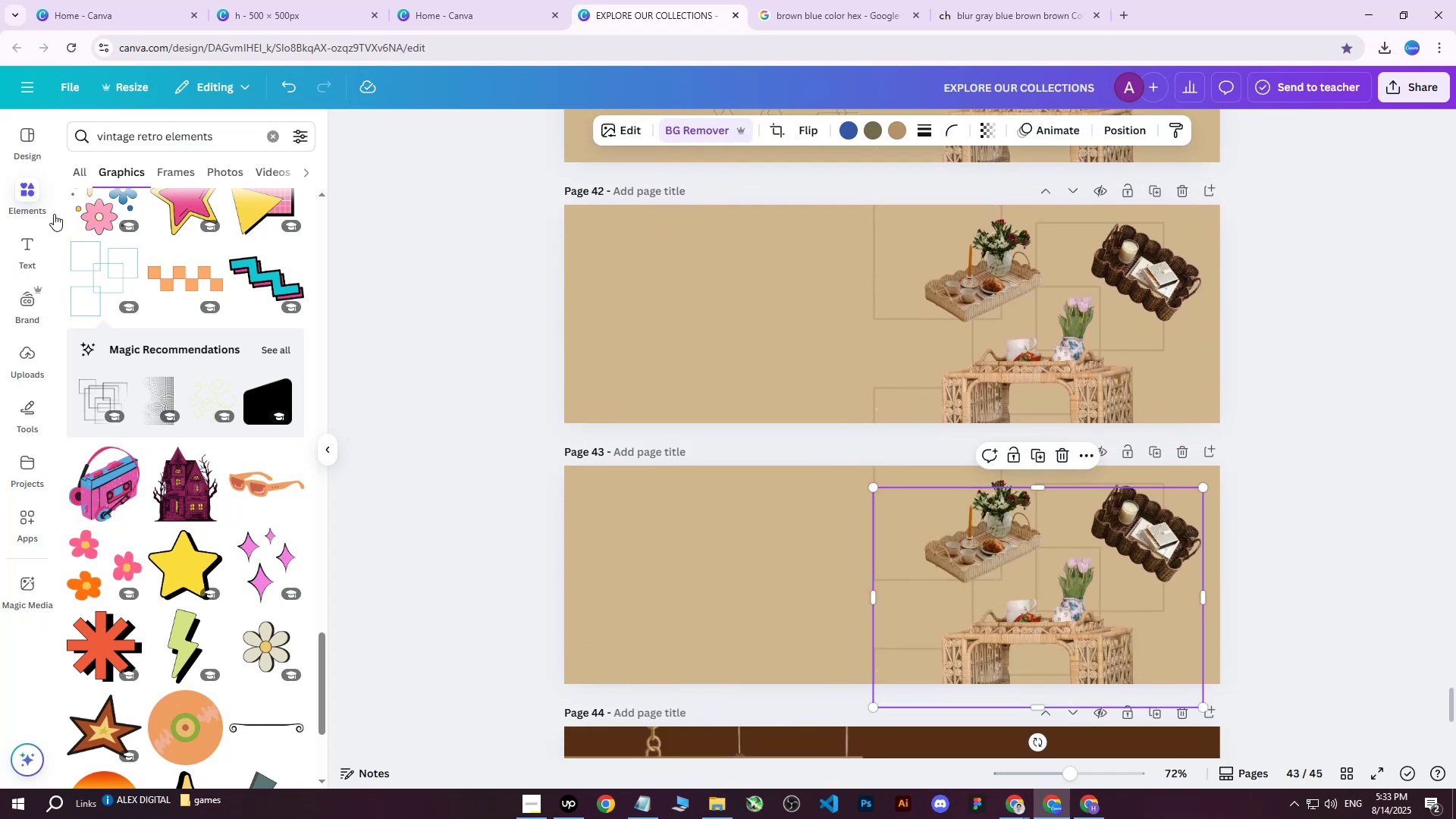 
scroll: coordinate [189, 435], scroll_direction: down, amount: 34.0
 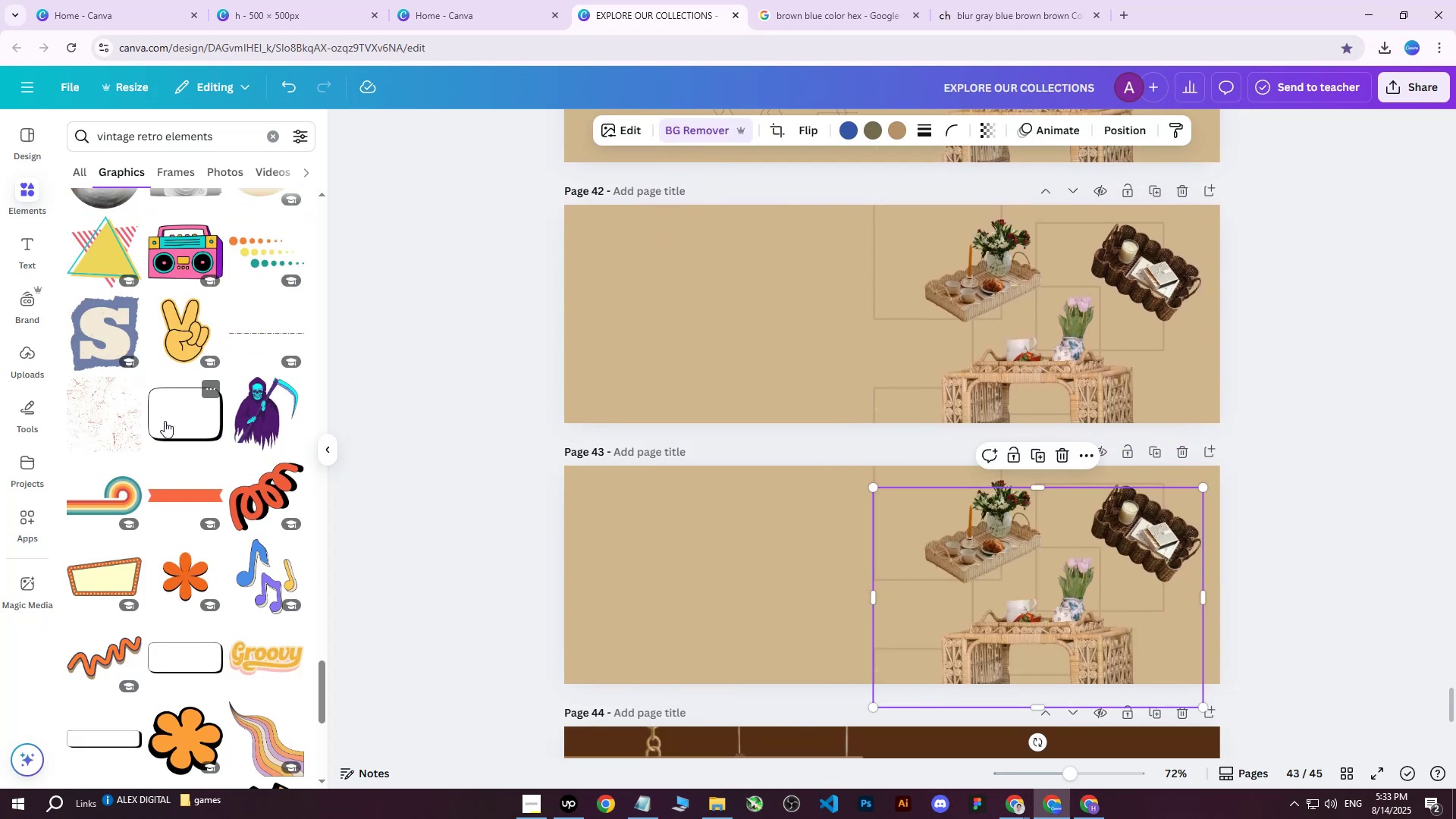 
left_click([118, 409])
 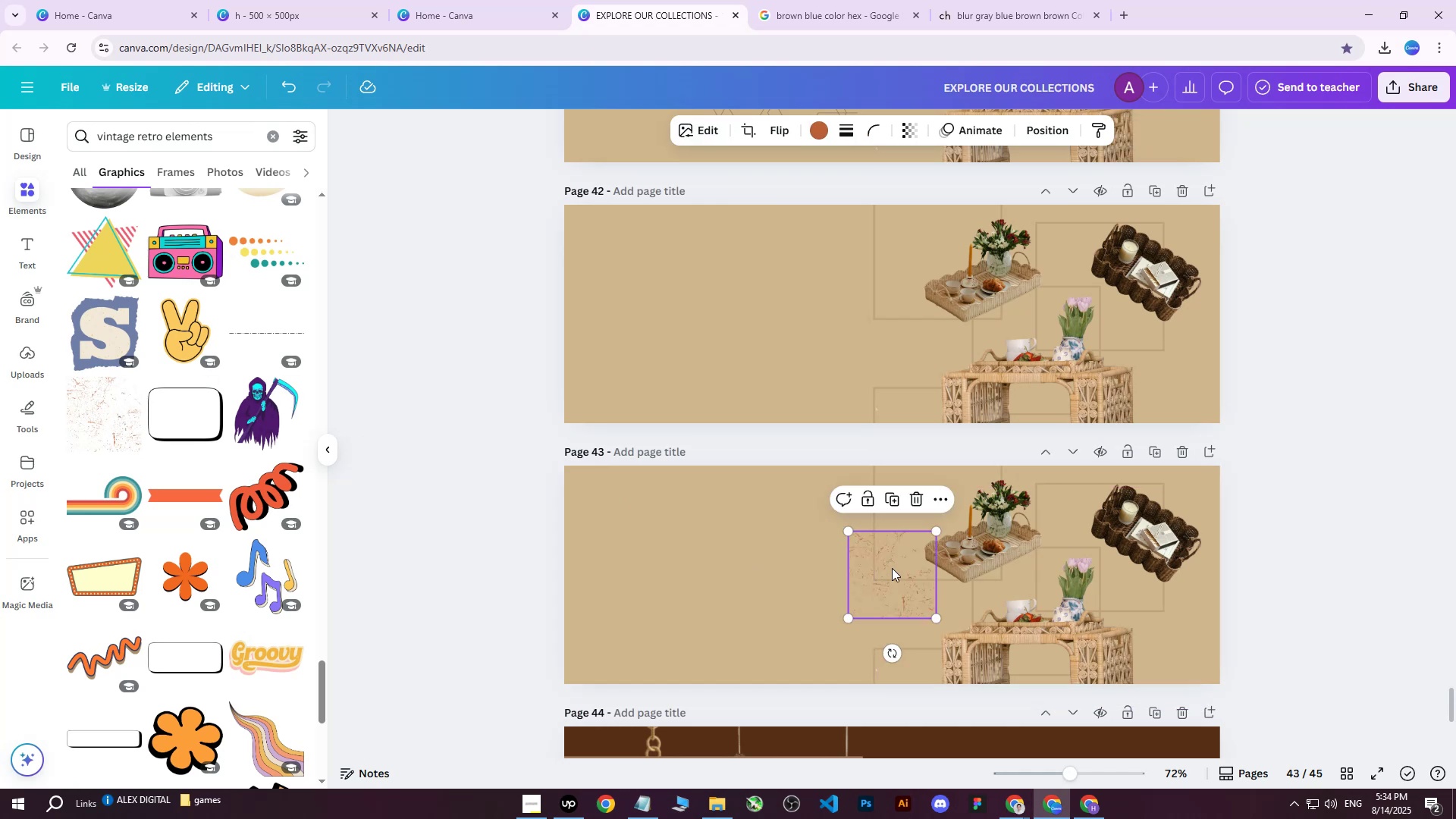 
left_click_drag(start_coordinate=[899, 560], to_coordinate=[845, 561])
 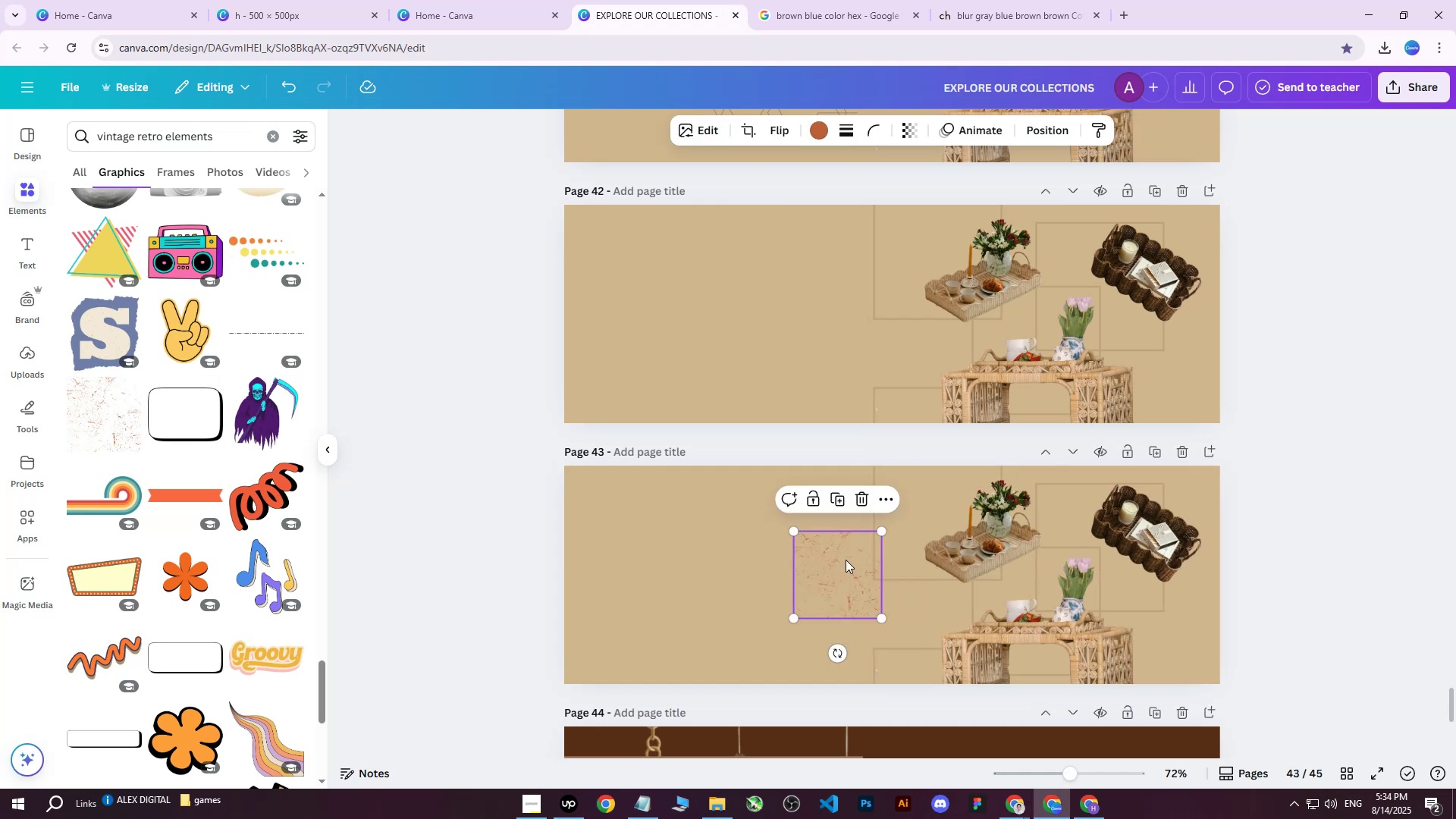 
key(Delete)
 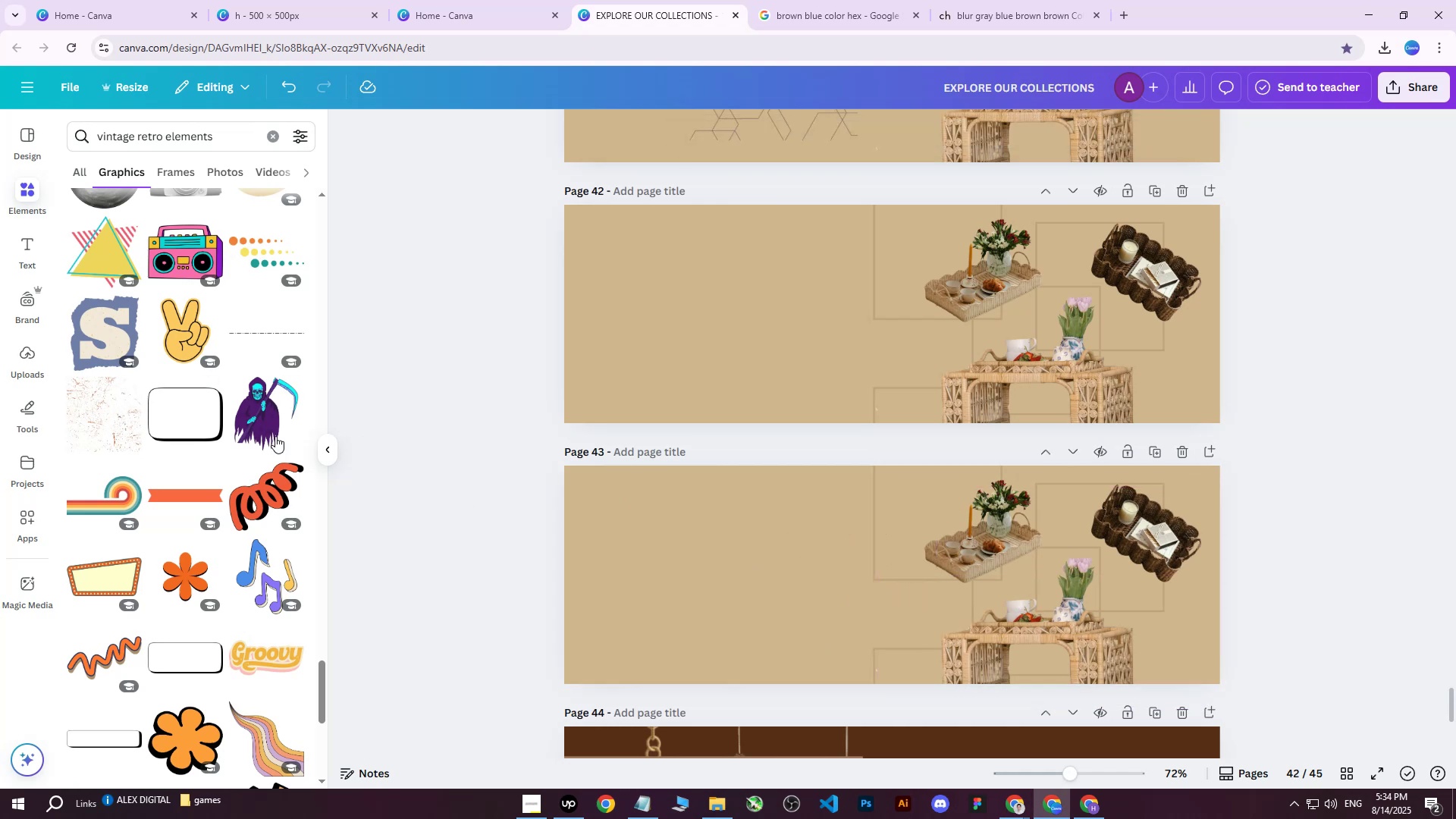 
scroll: coordinate [204, 409], scroll_direction: down, amount: 14.0
 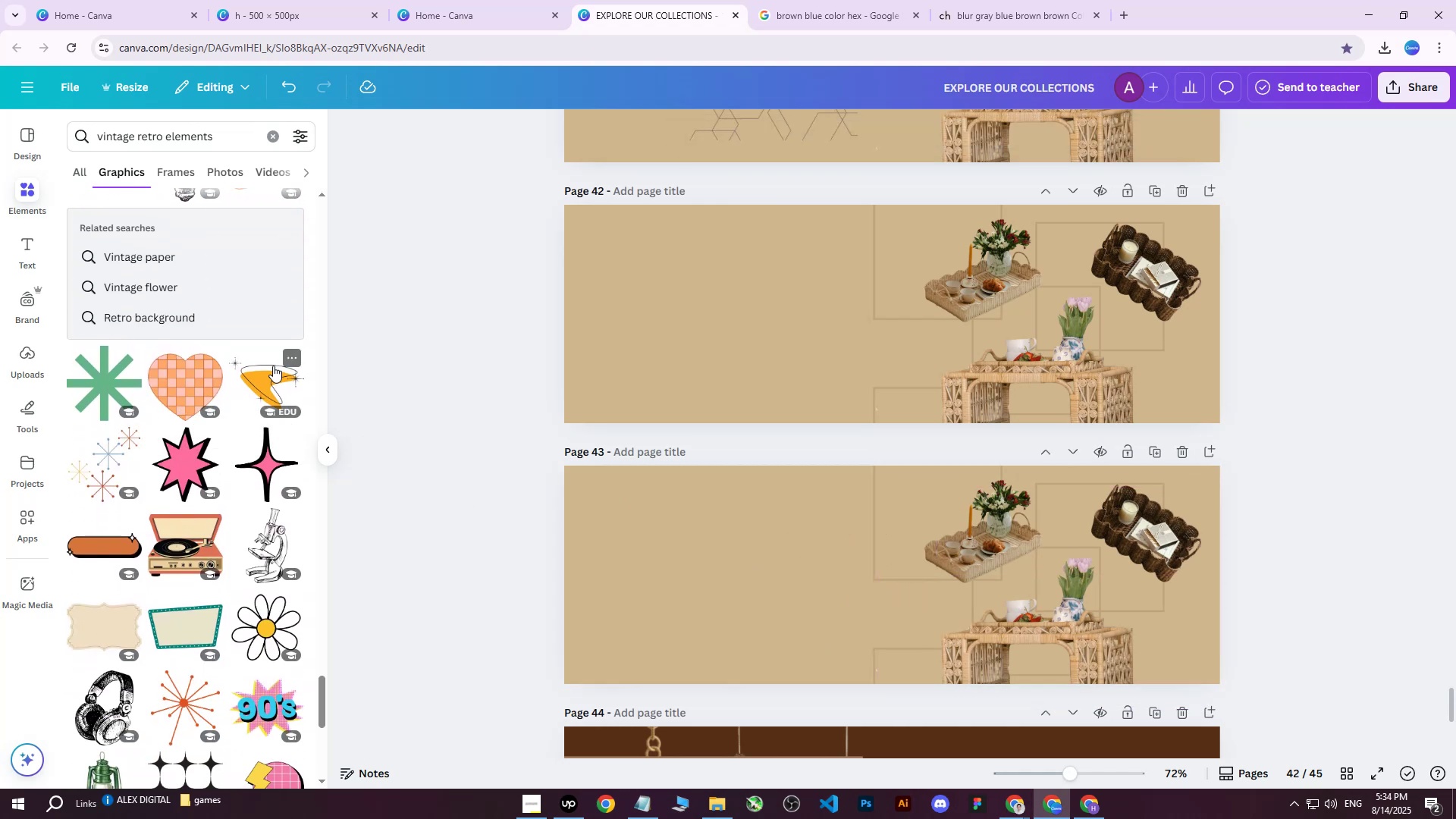 
scroll: coordinate [181, 359], scroll_direction: down, amount: 28.0
 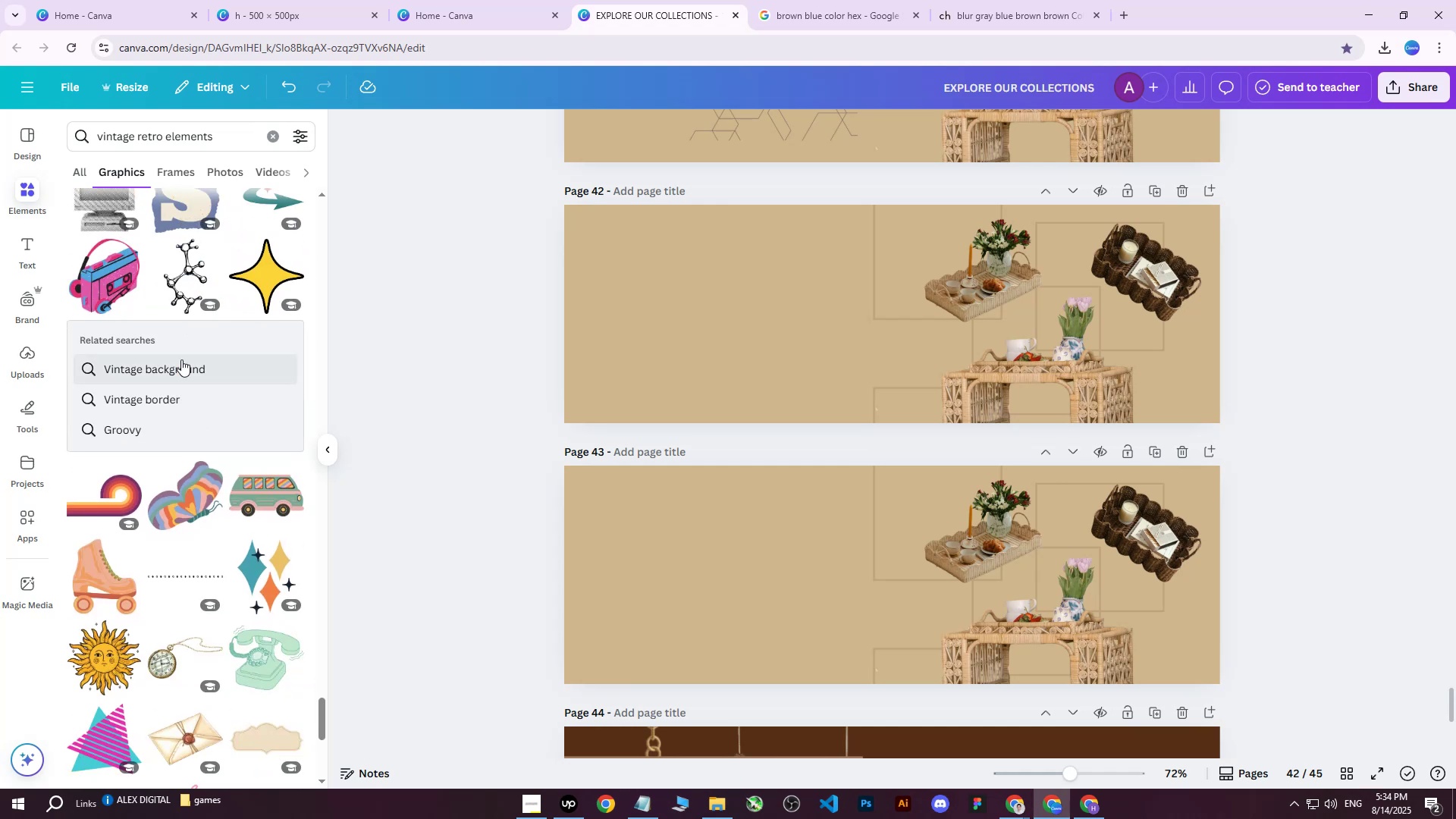 
scroll: coordinate [177, 369], scroll_direction: up, amount: 13.0
 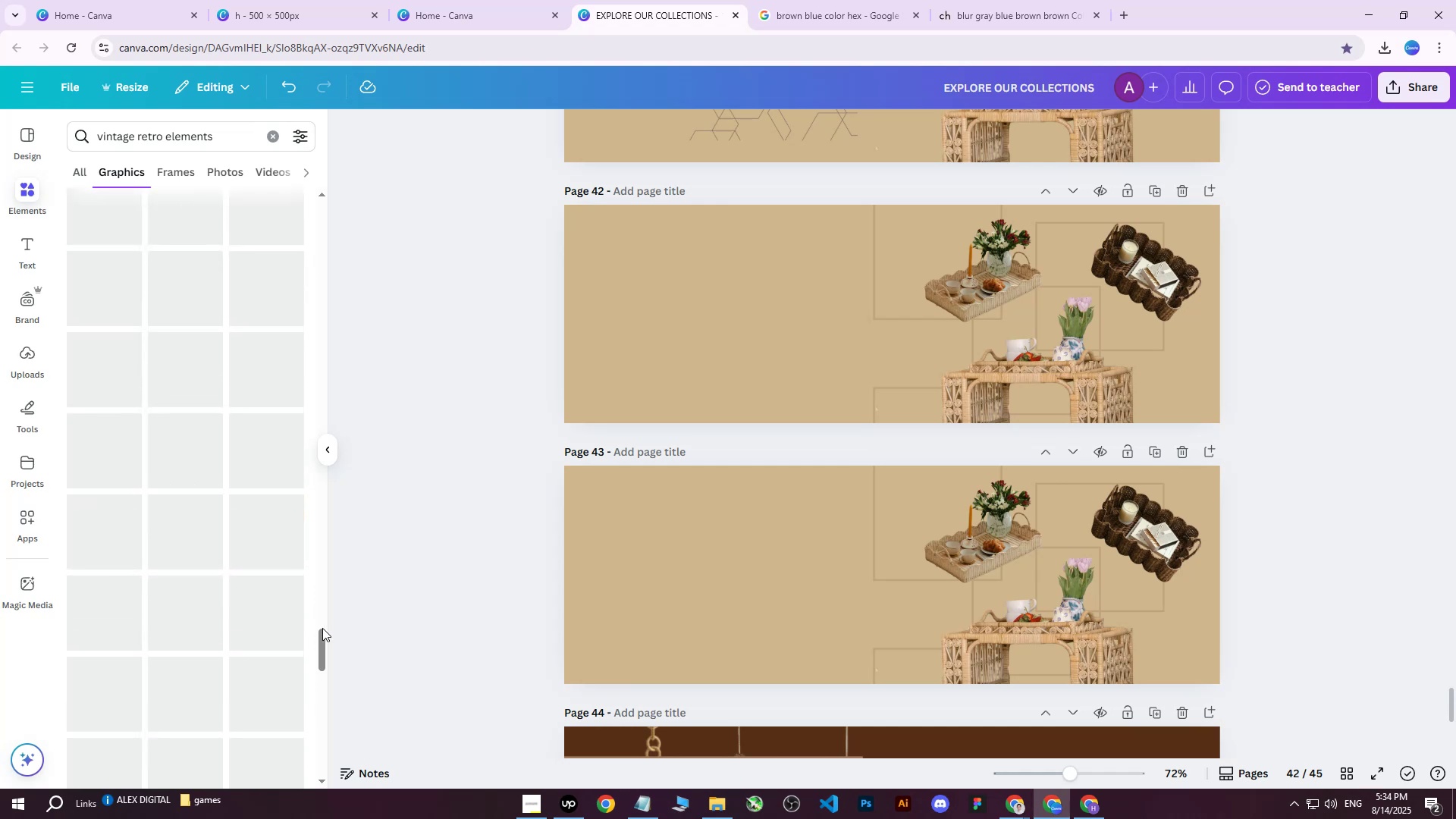 
left_click_drag(start_coordinate=[317, 640], to_coordinate=[299, 185])
 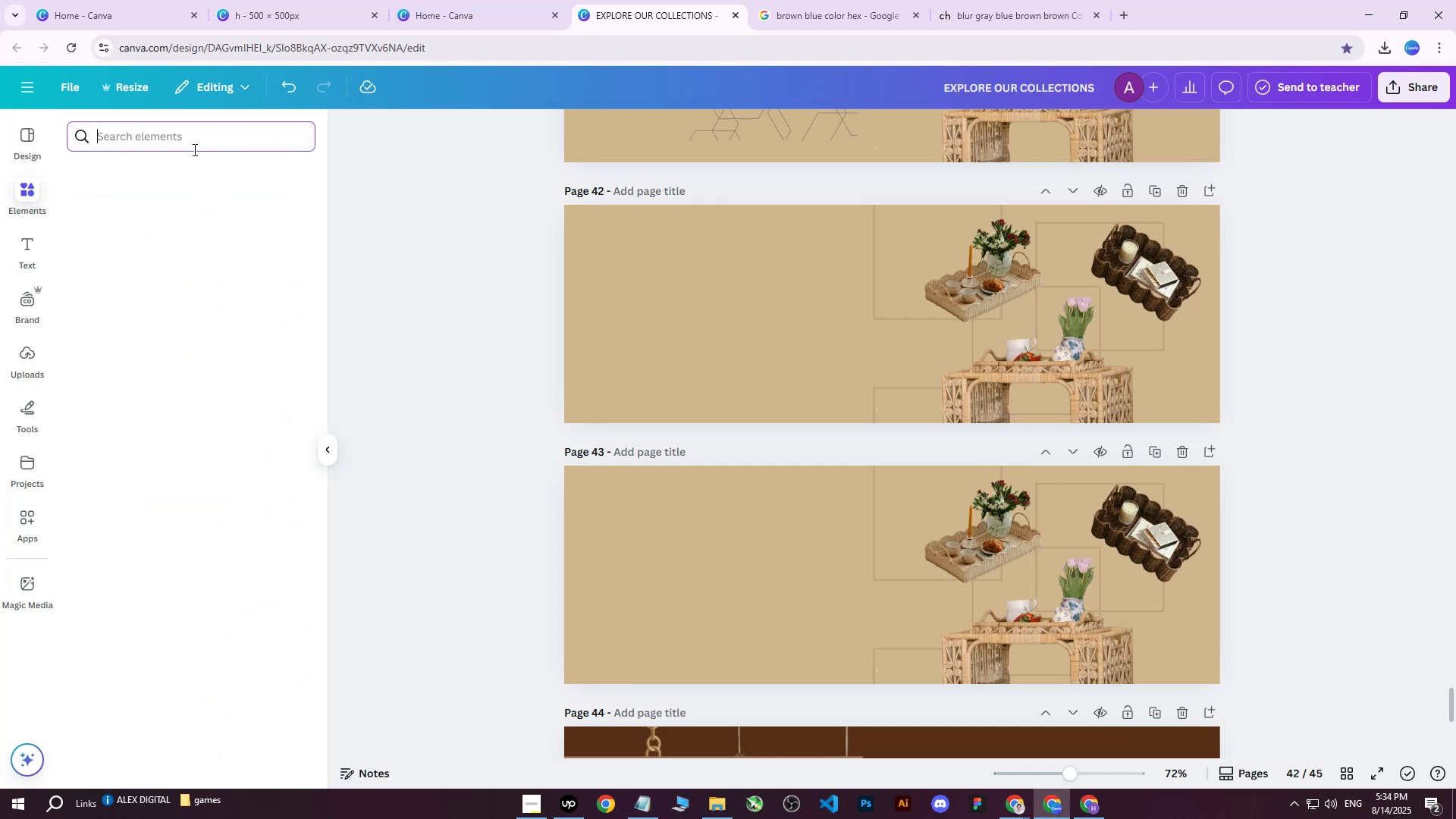 
double_click([161, 142])
 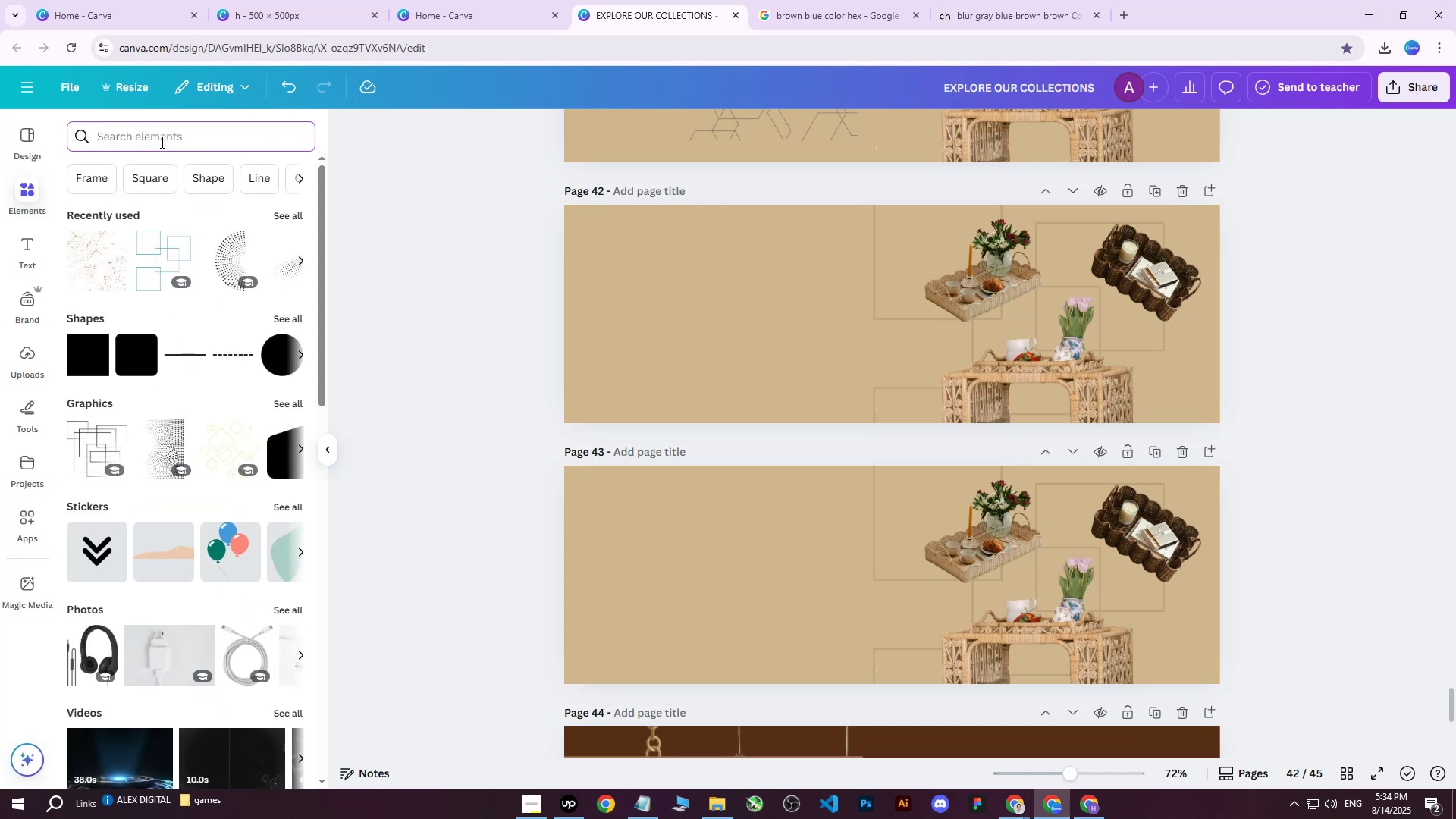 
type(abstrack)
key(Backspace)
type(t sha)
key(Backspace)
type(apes)
 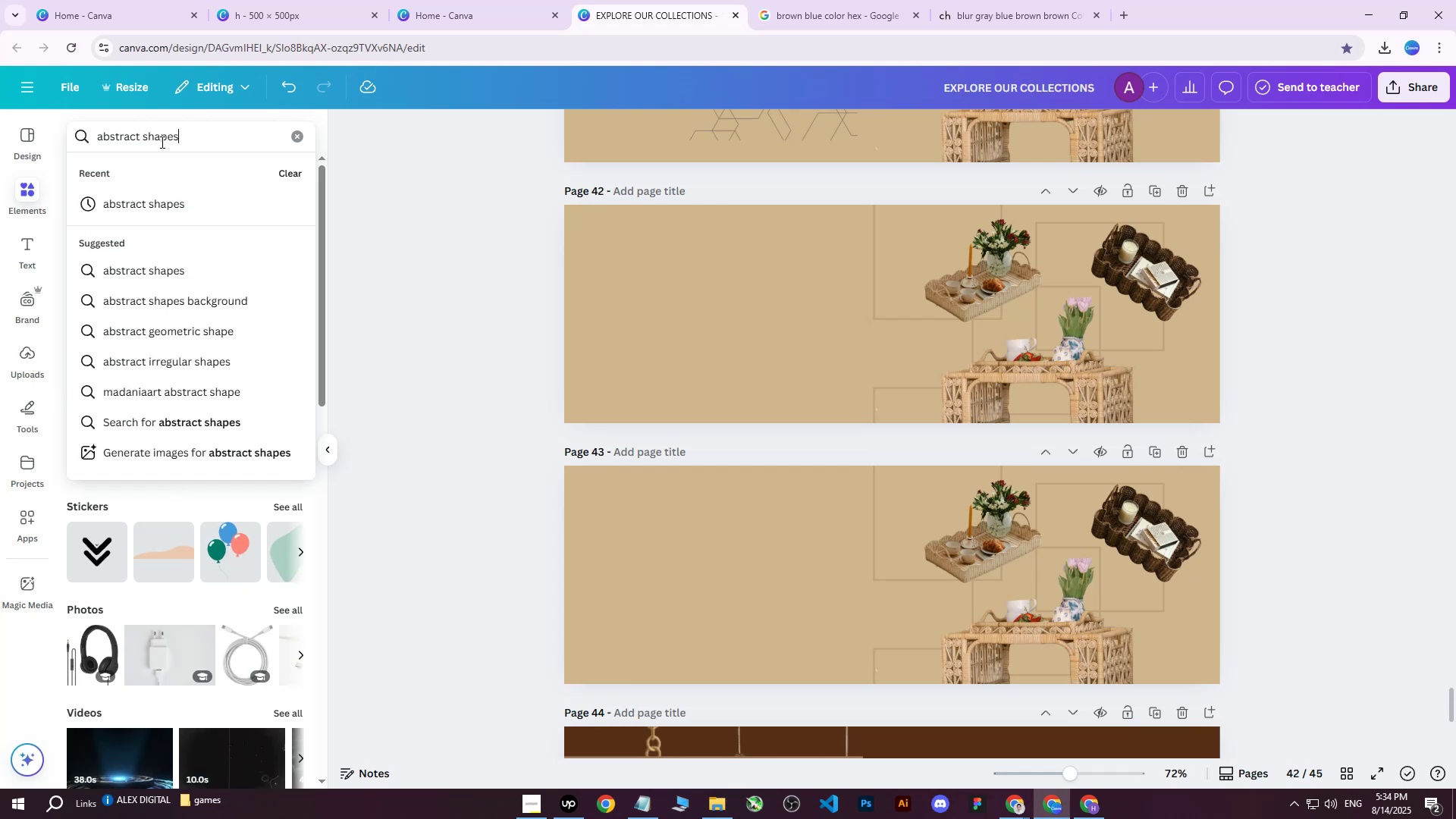 
key(Enter)
 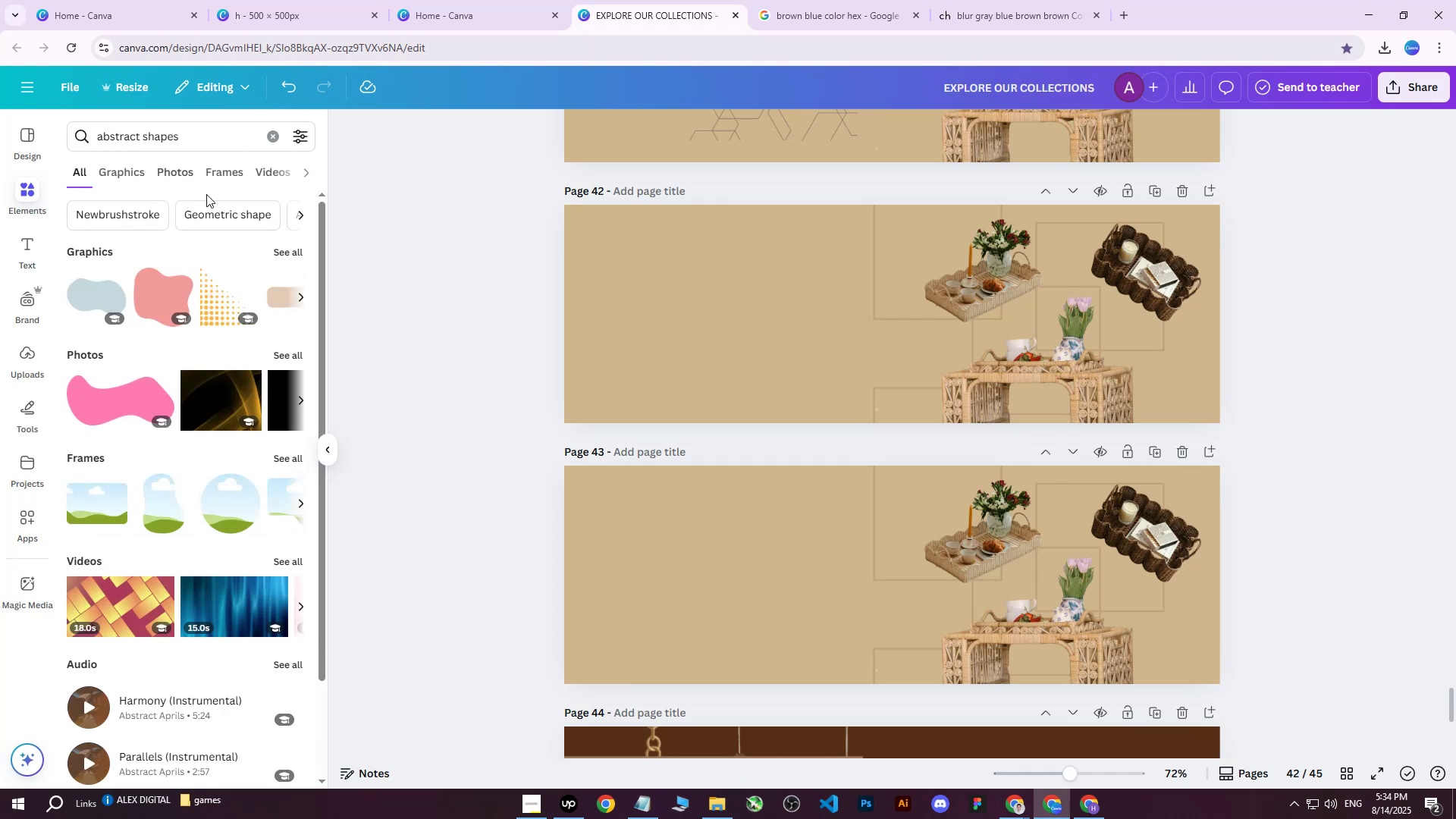 
left_click([282, 249])
 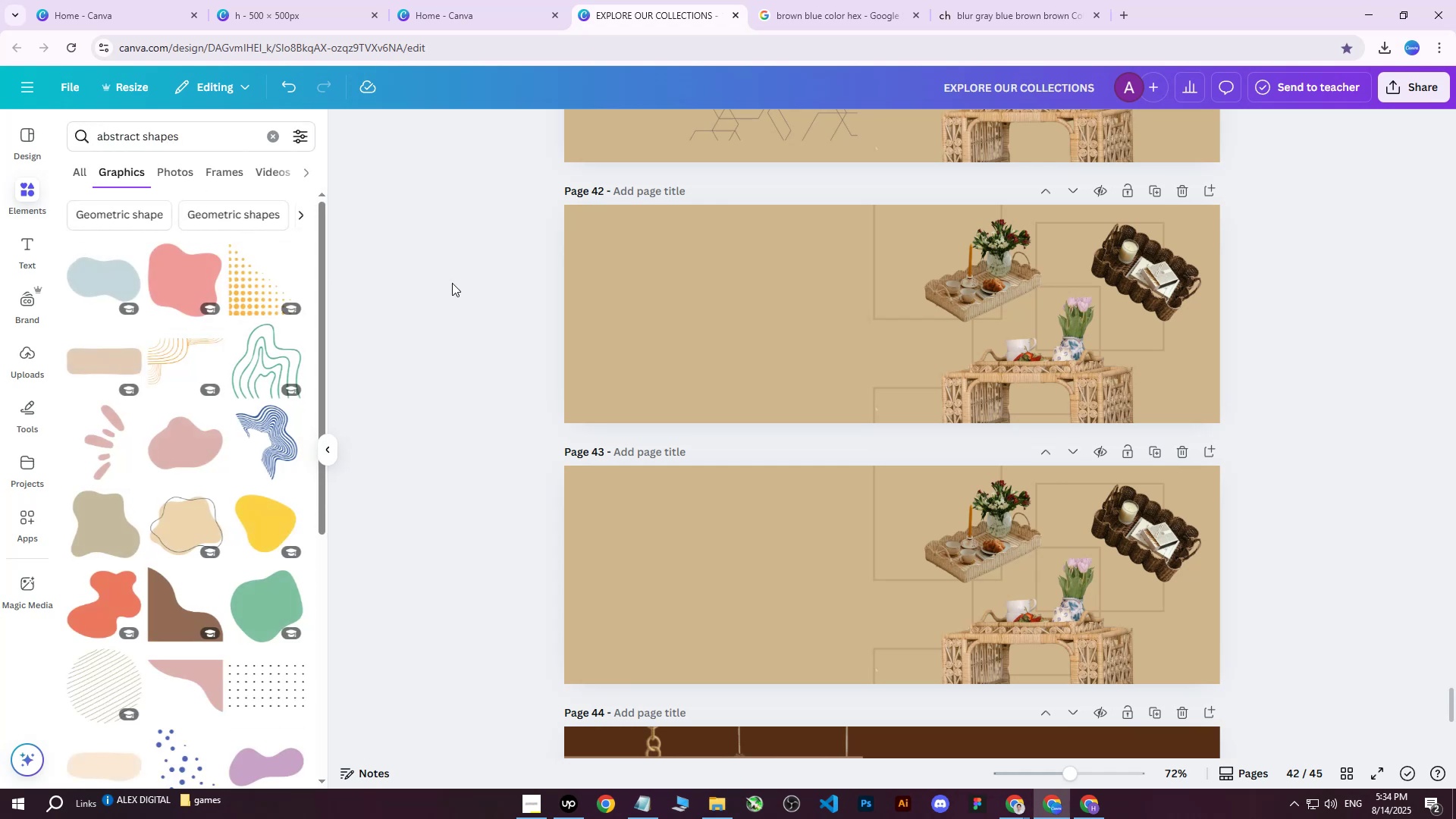 
wait(5.43)
 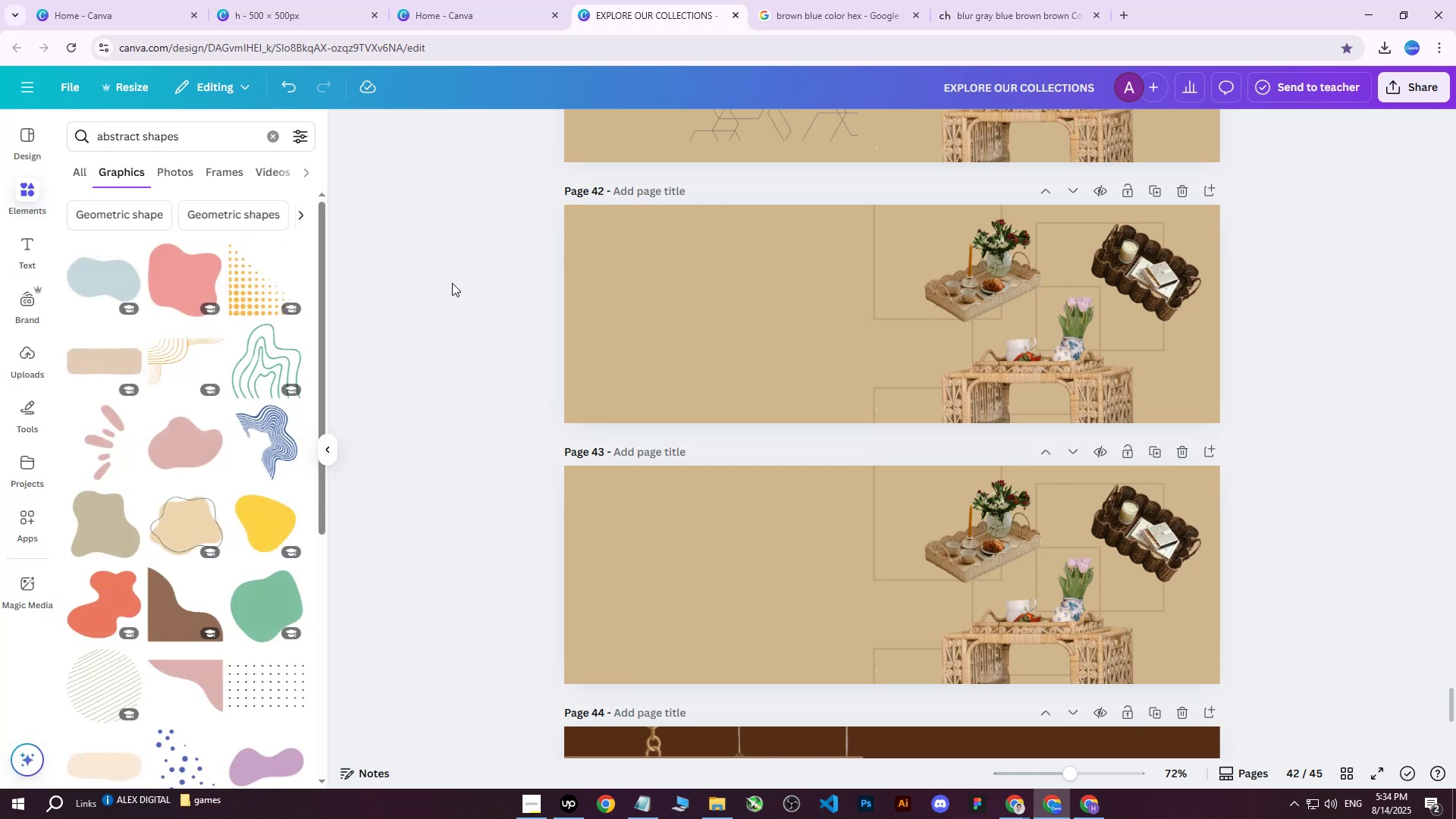 
scroll: coordinate [184, 447], scroll_direction: down, amount: 40.0
 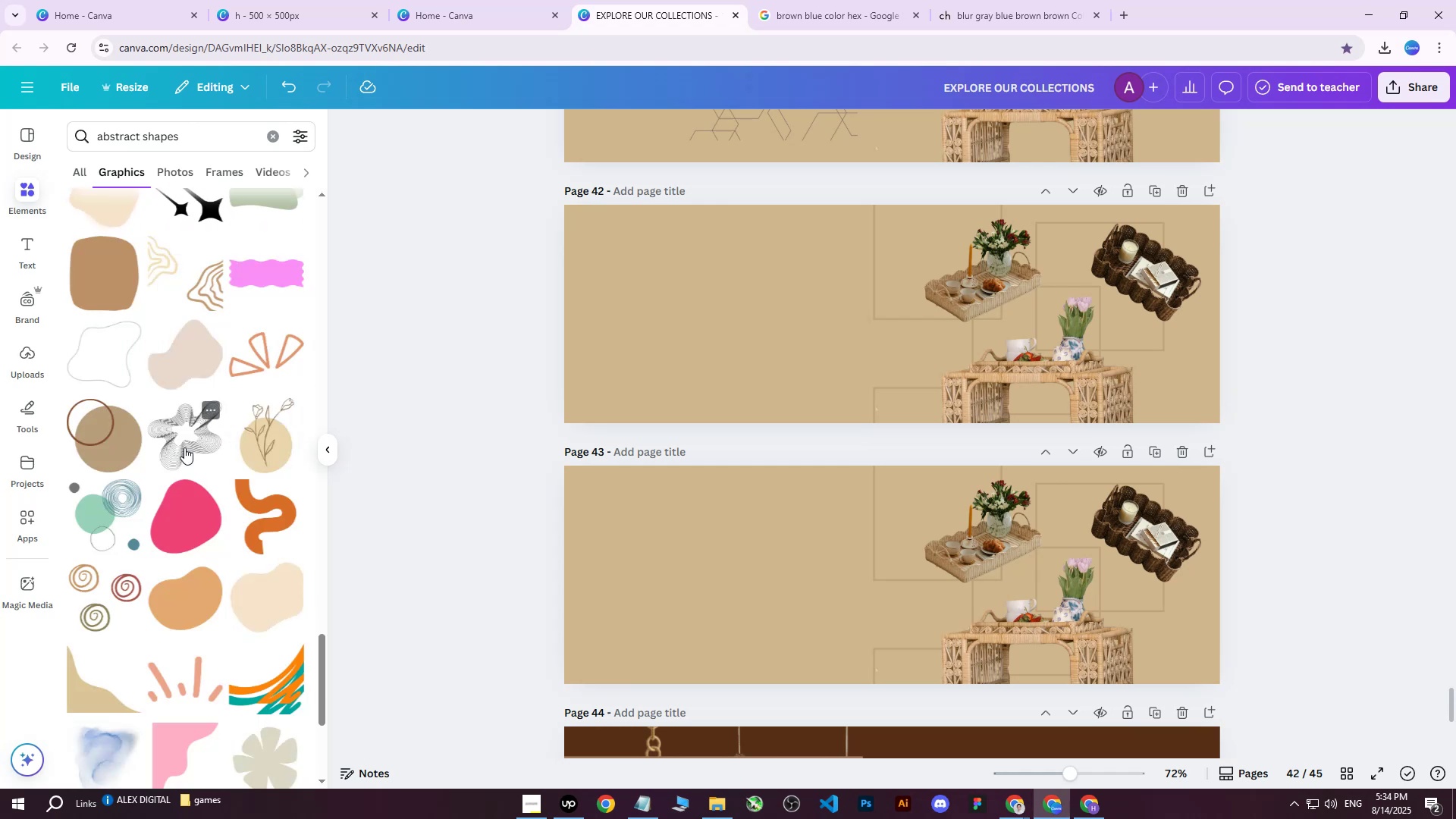 
scroll: coordinate [174, 466], scroll_direction: down, amount: 13.0
 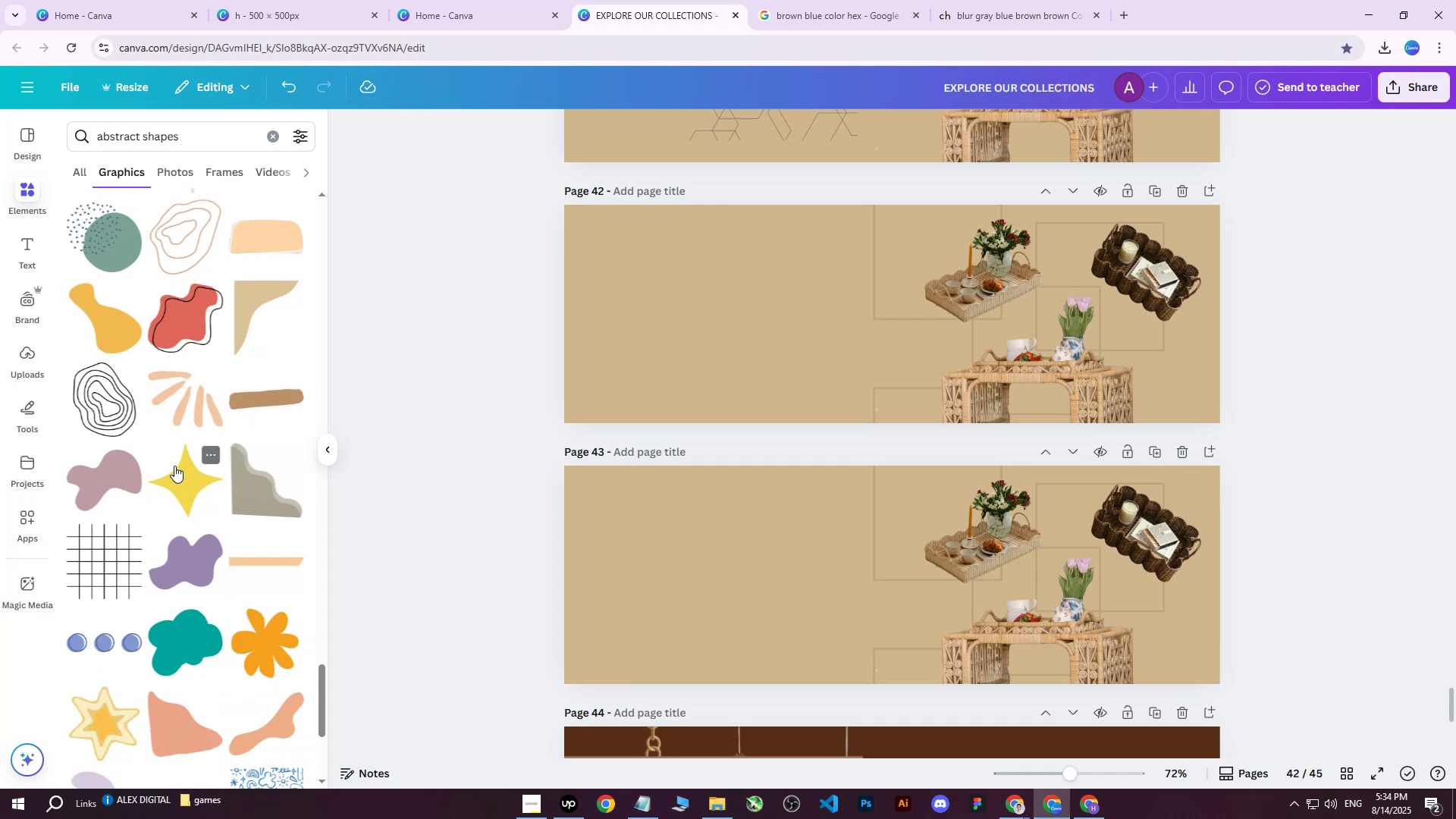 
left_click_drag(start_coordinate=[884, 499], to_coordinate=[852, 500])
 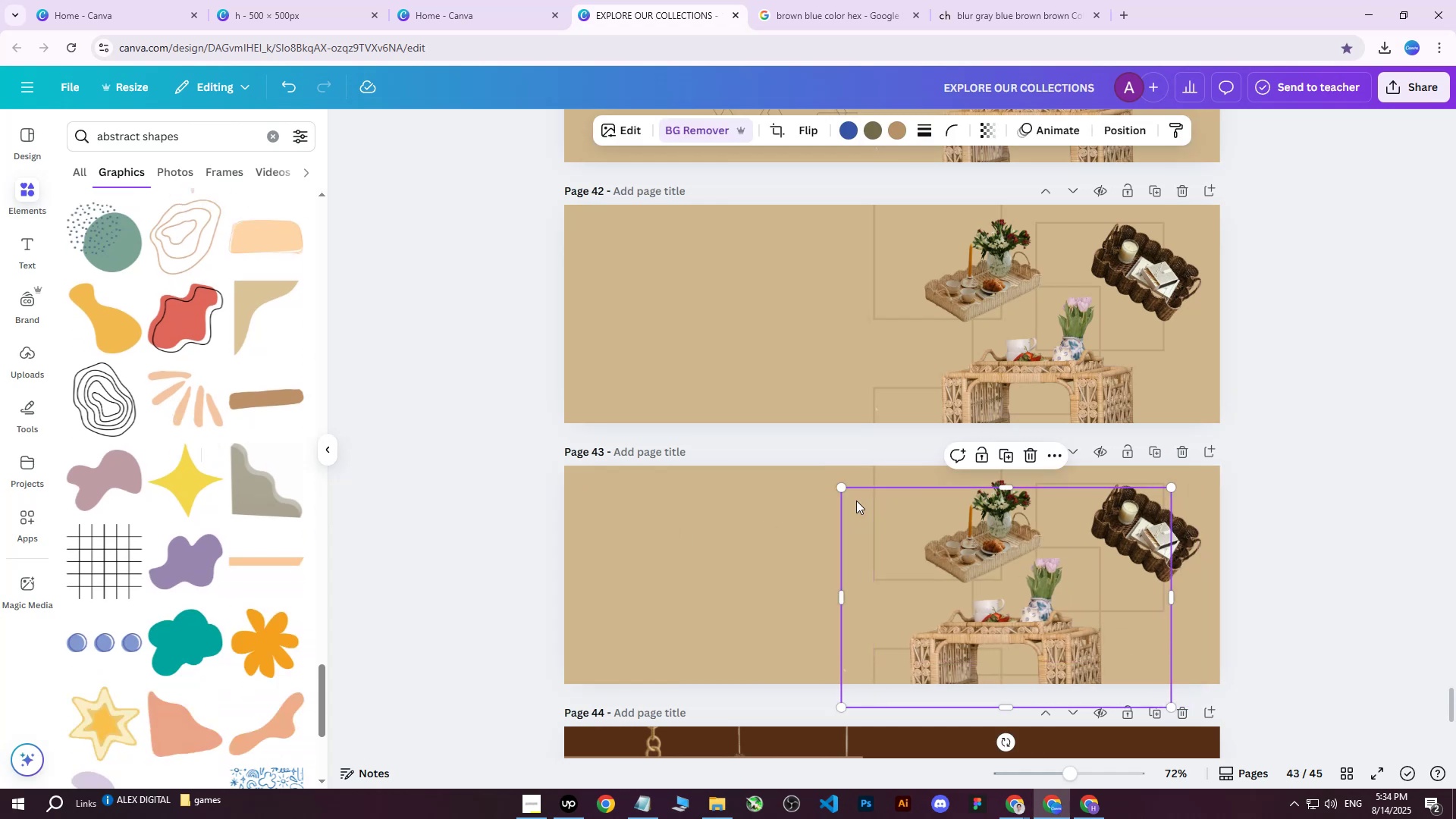 
key(Control+Z)
 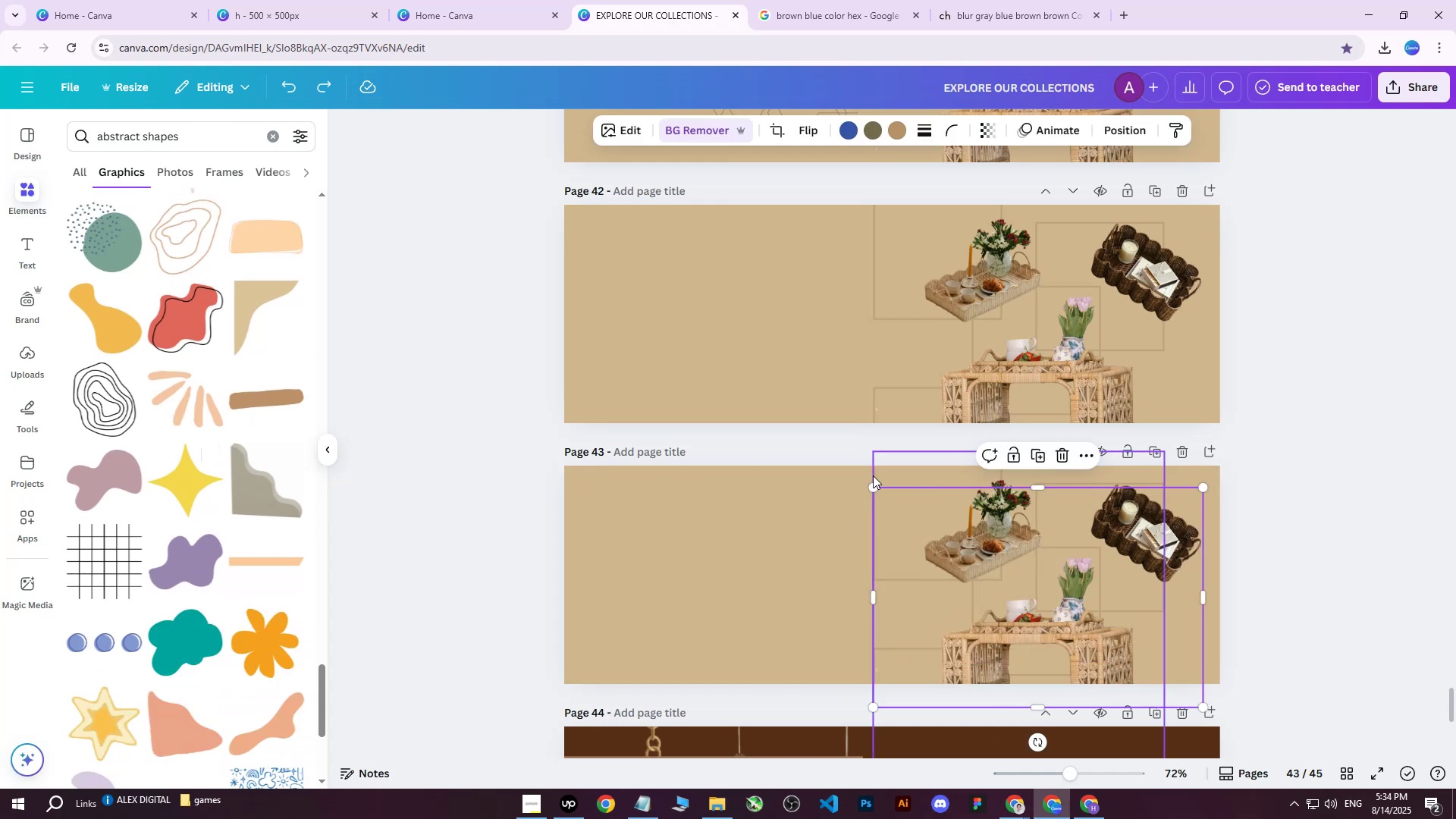 
left_click([873, 475])
 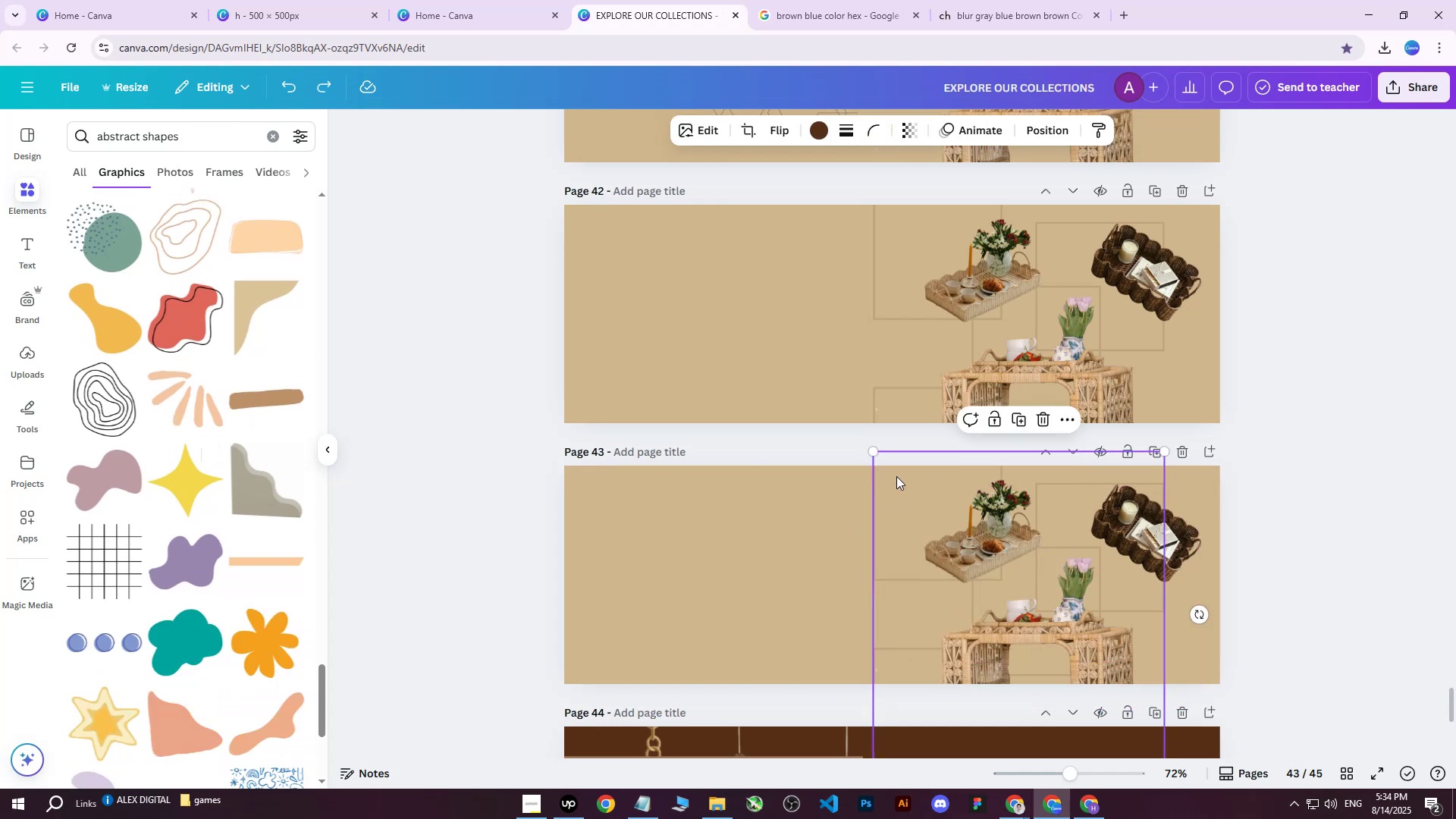 
key(Delete)
 